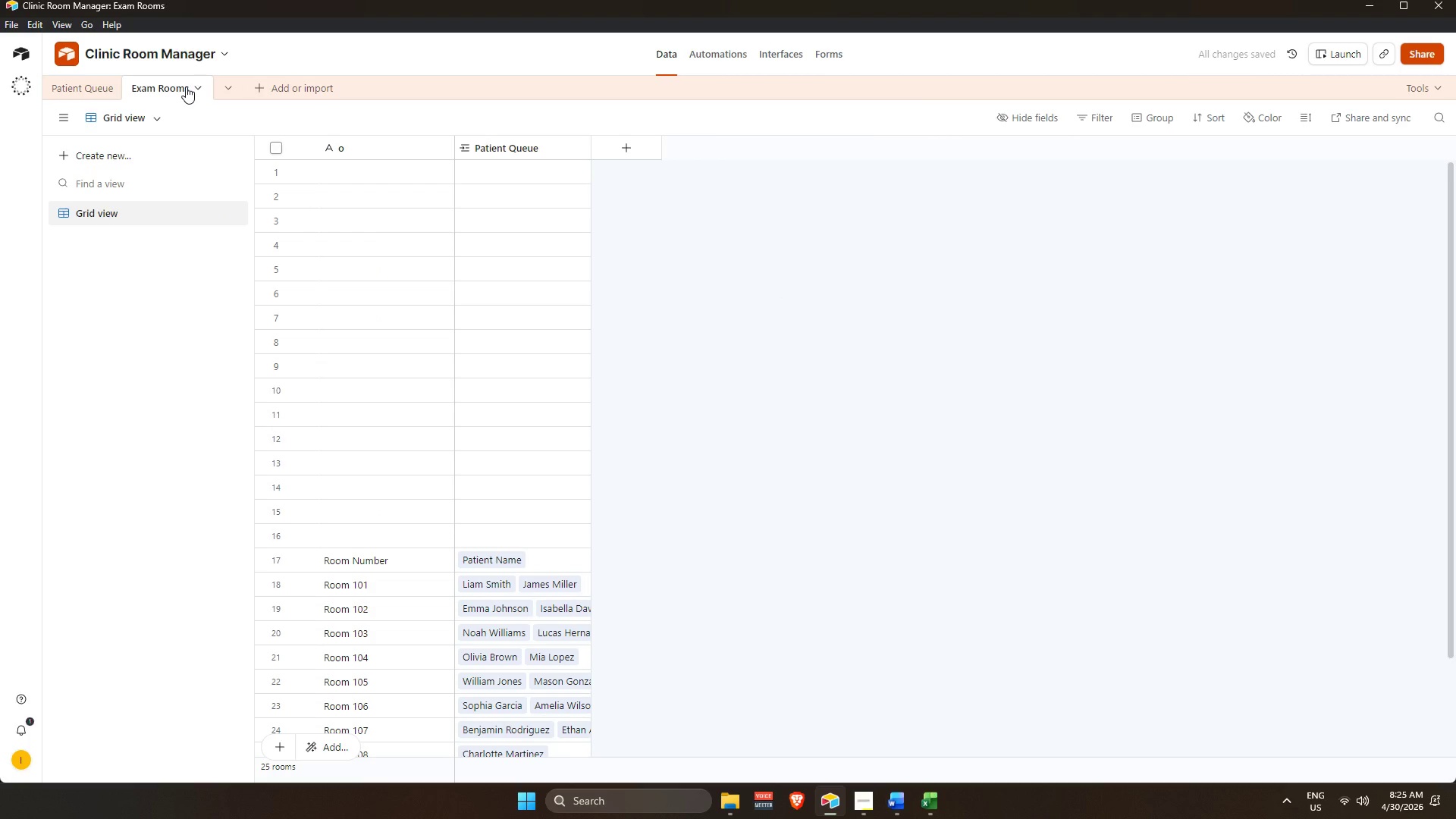 
scroll: coordinate [802, 482], scroll_direction: down, amount: 4.0
 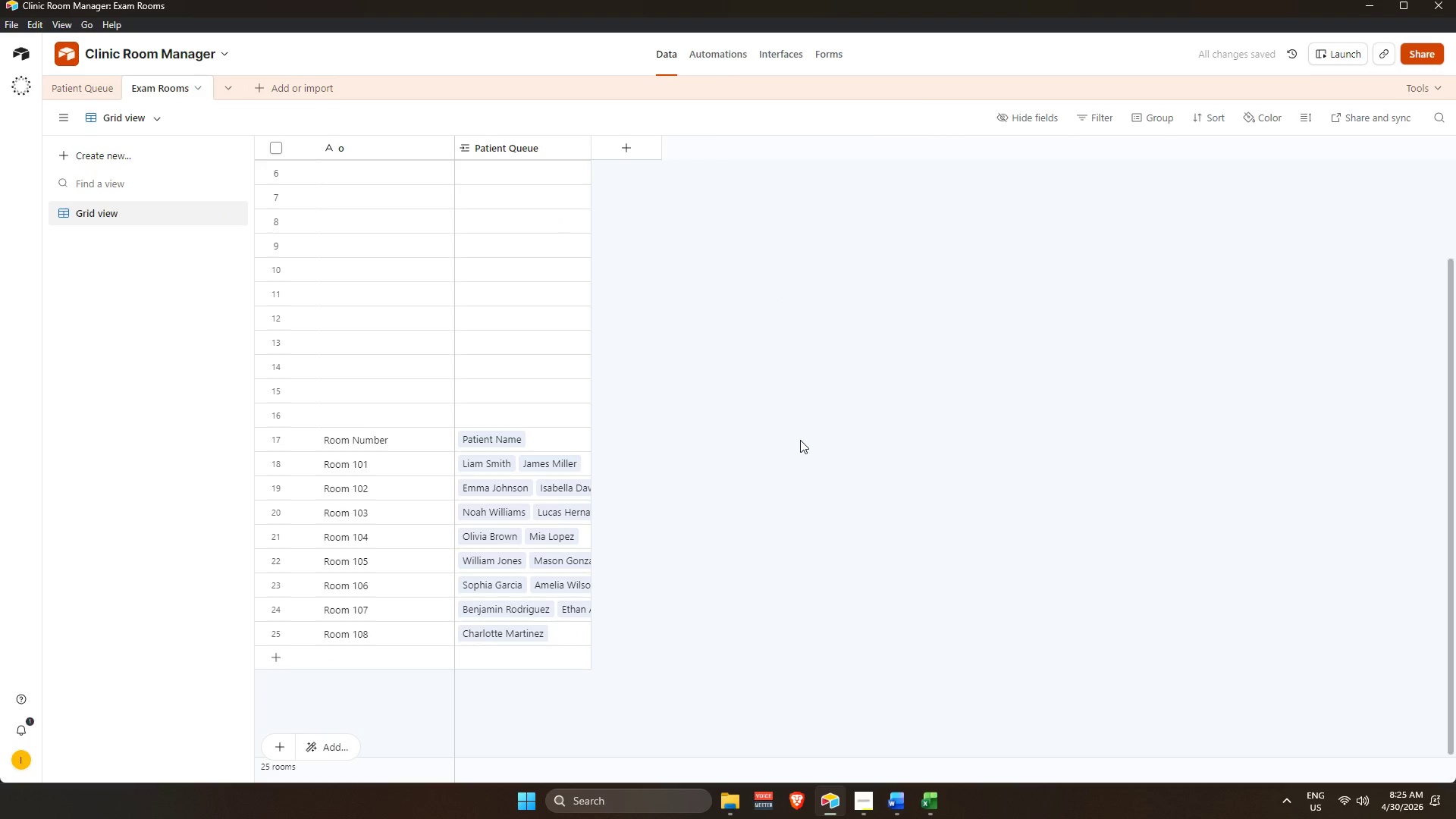 
left_click([800, 447])
 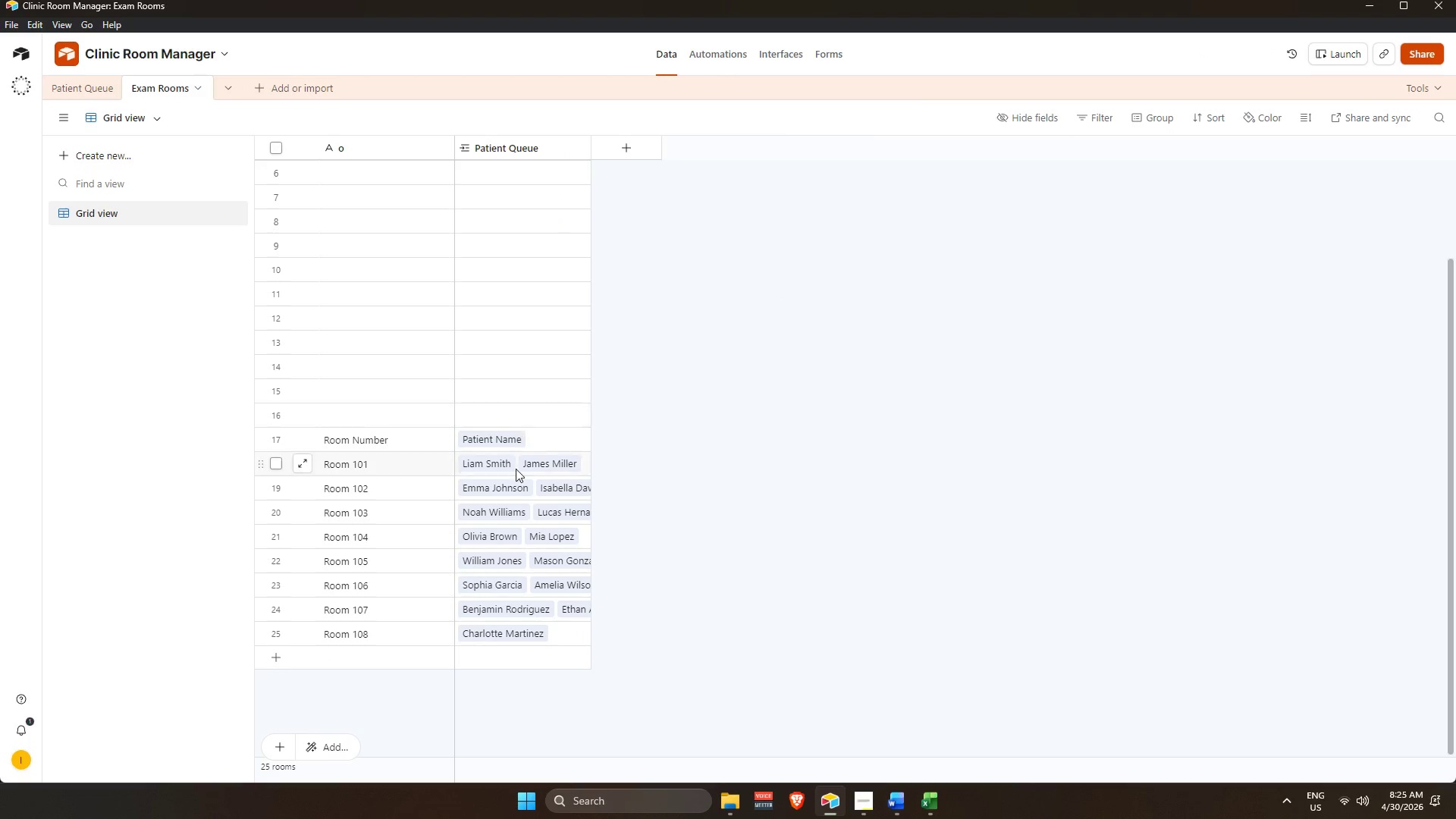 
scroll: coordinate [800, 447], scroll_direction: down, amount: 8.0
 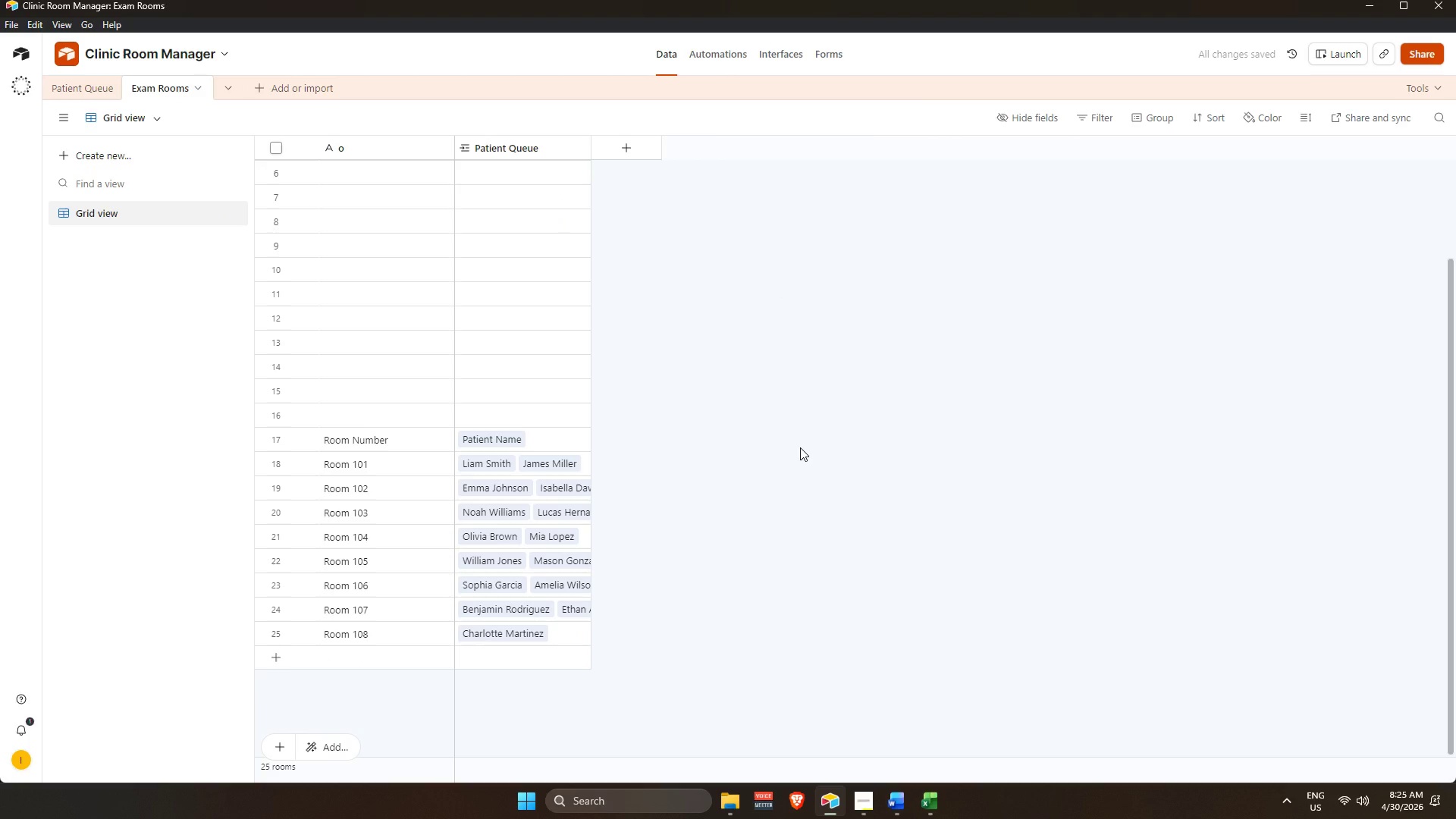 
left_click([537, 138])
 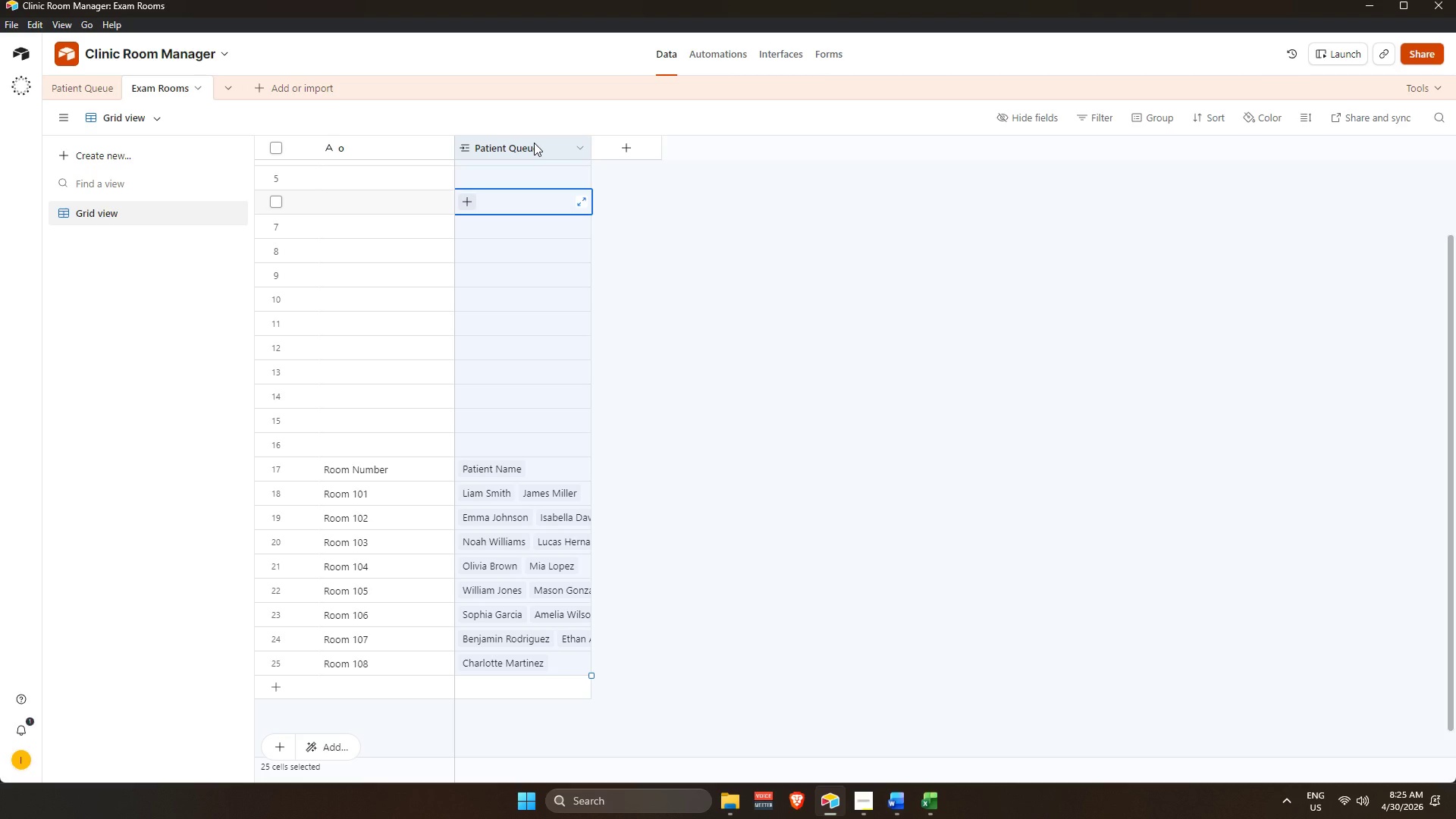 
key(Backspace)
 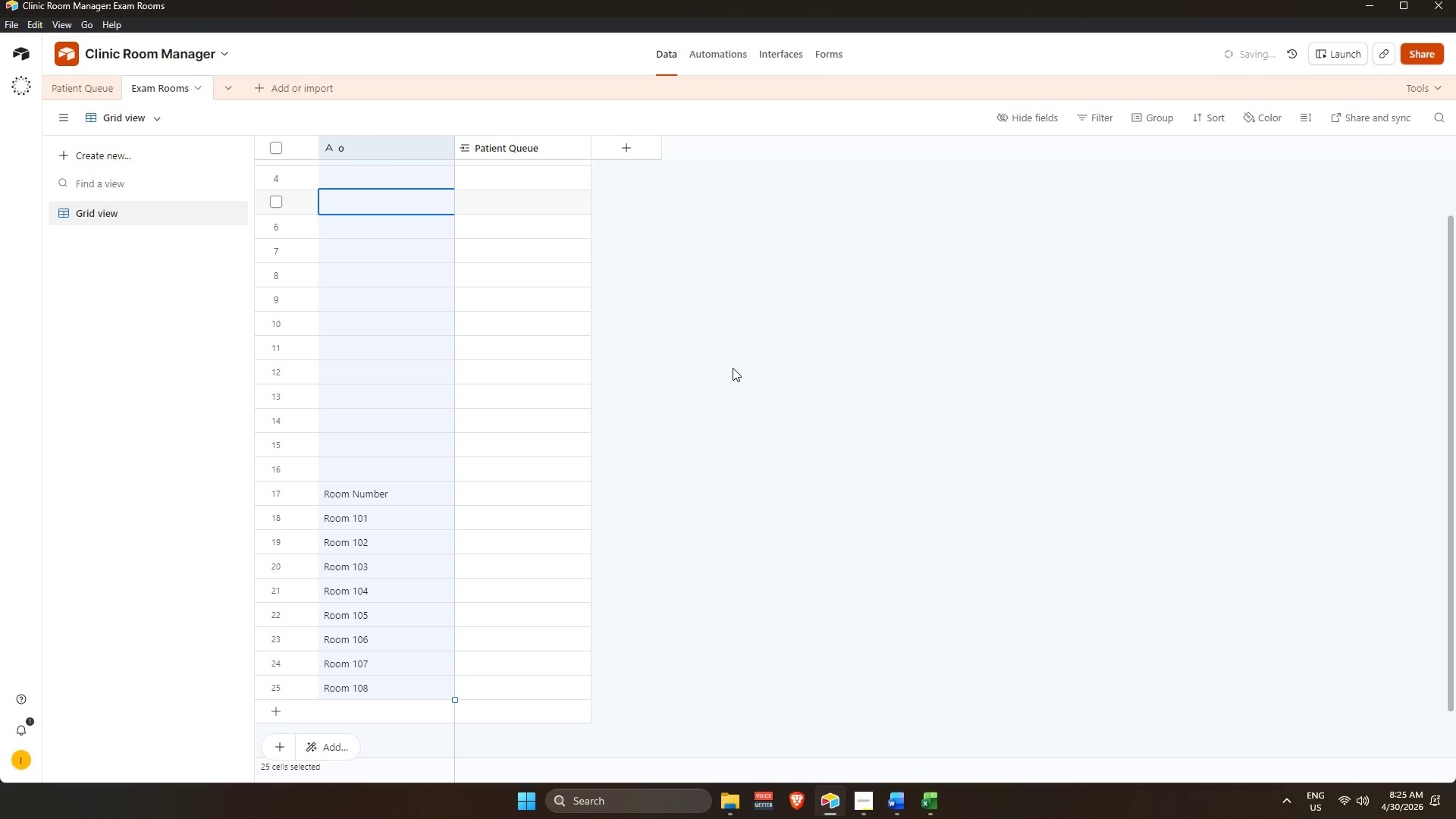 
wait(5.41)
 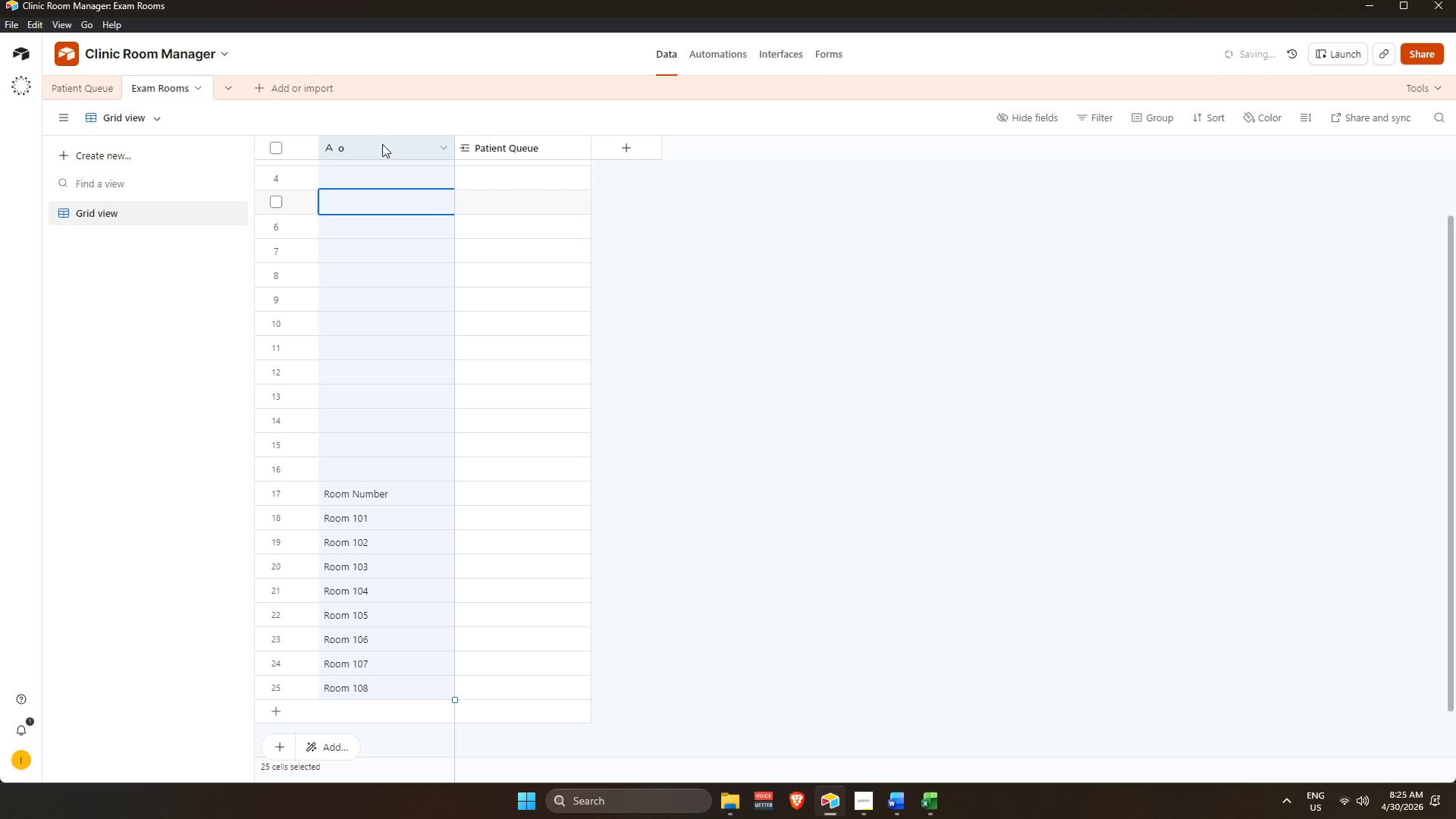 
scroll: coordinate [429, 397], scroll_direction: up, amount: 5.0
 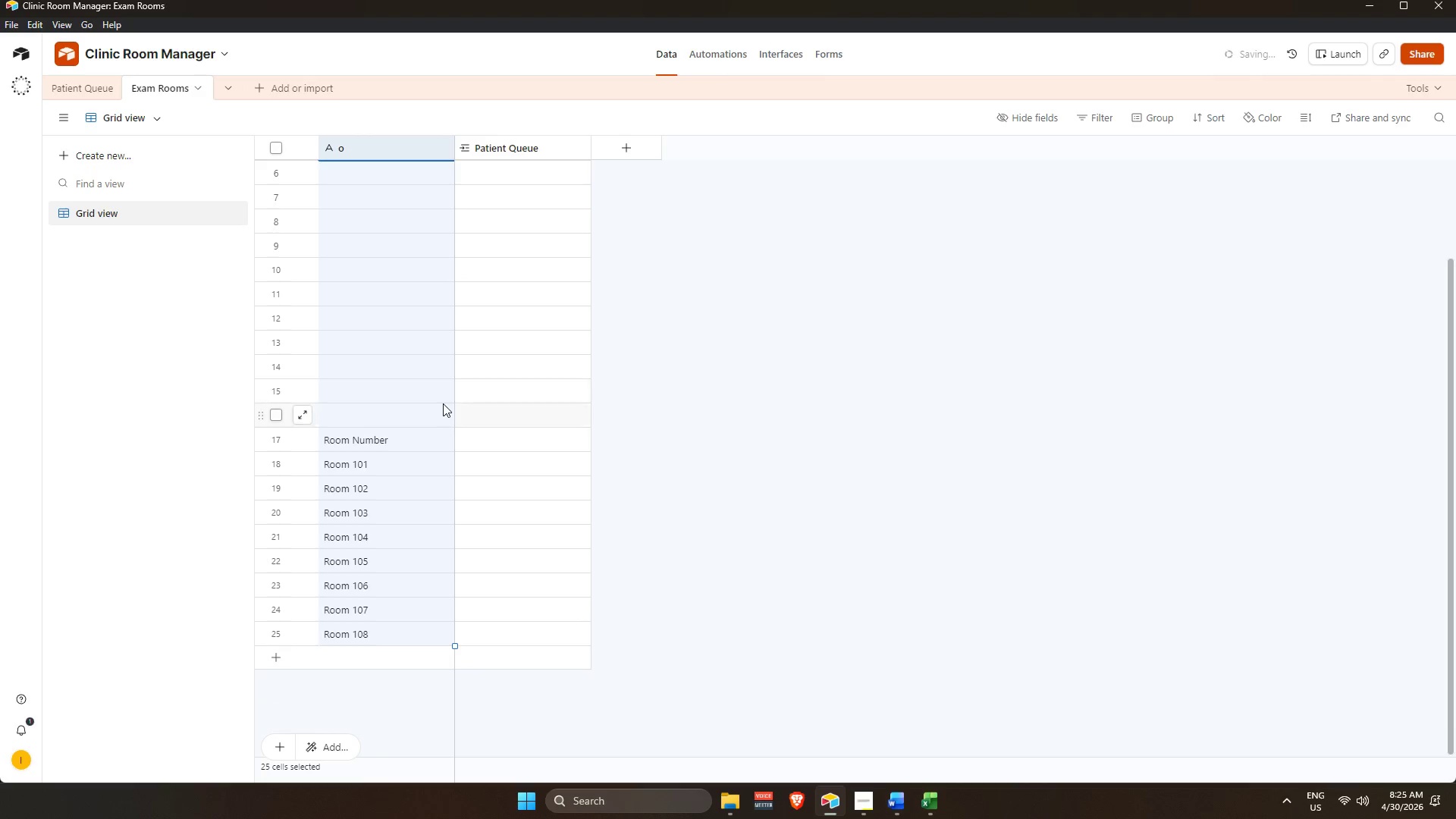 
key(Backspace)
 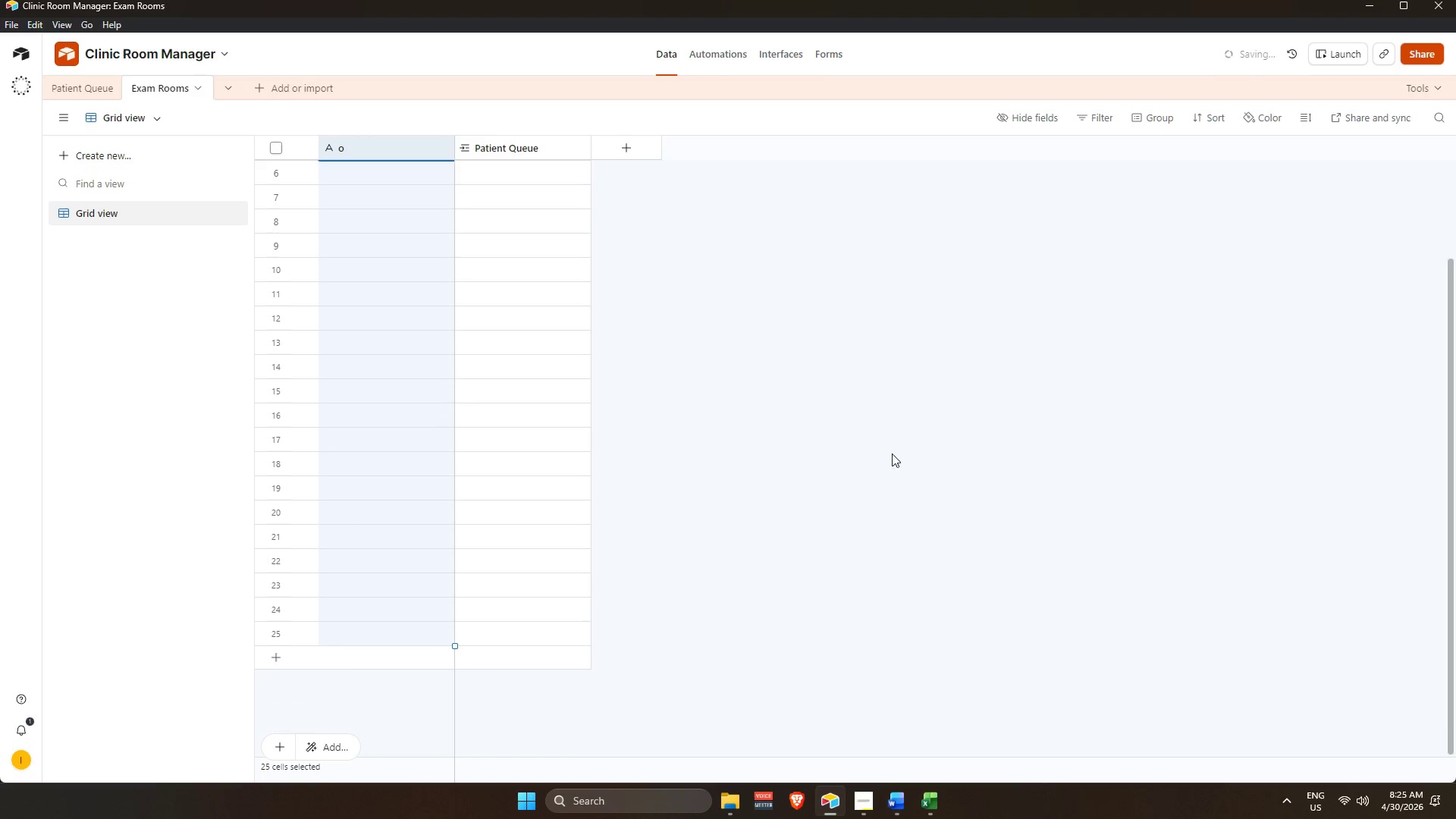 
left_click([930, 454])
 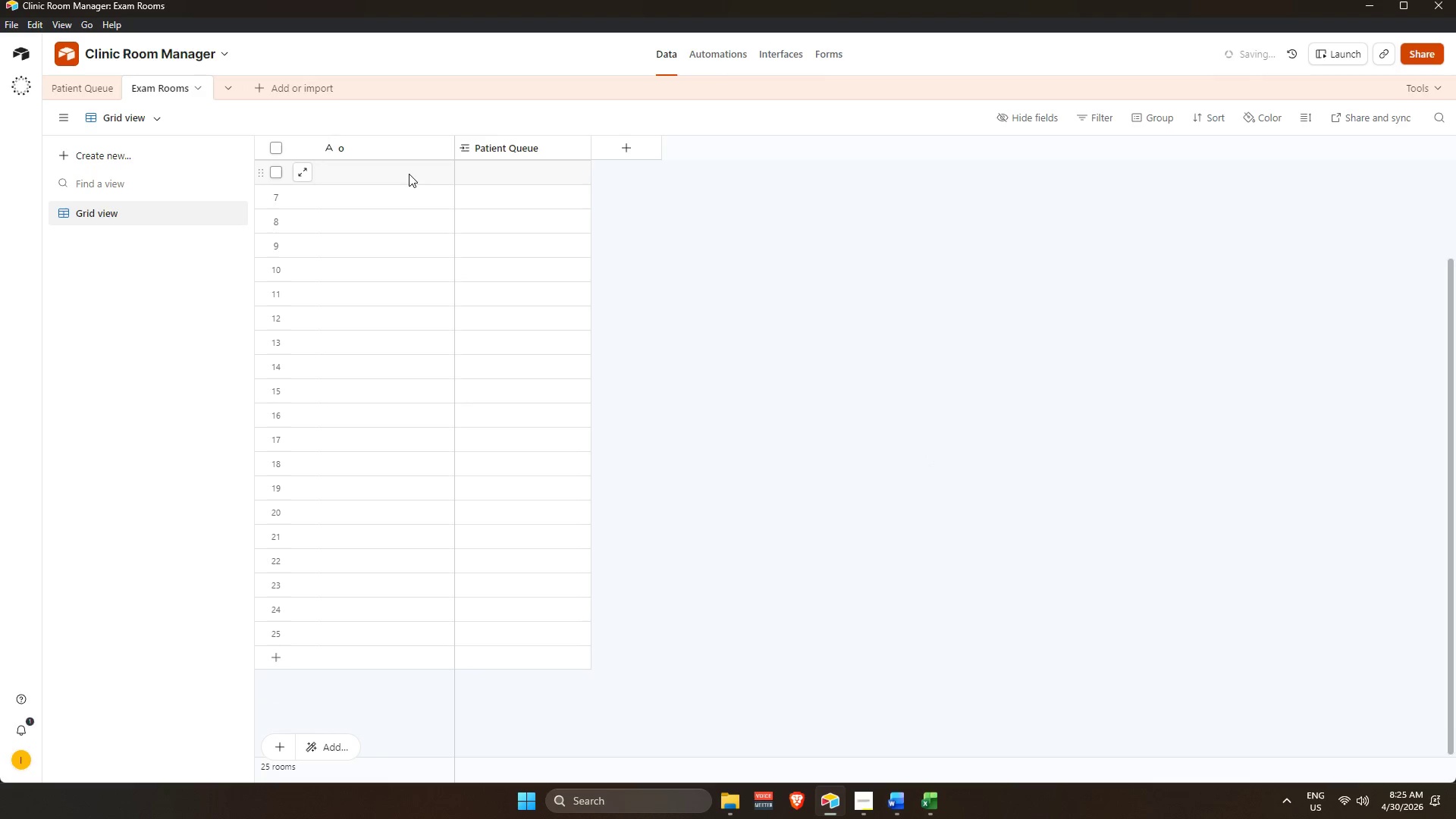 
left_click_drag(start_coordinate=[388, 168], to_coordinate=[401, 661])
 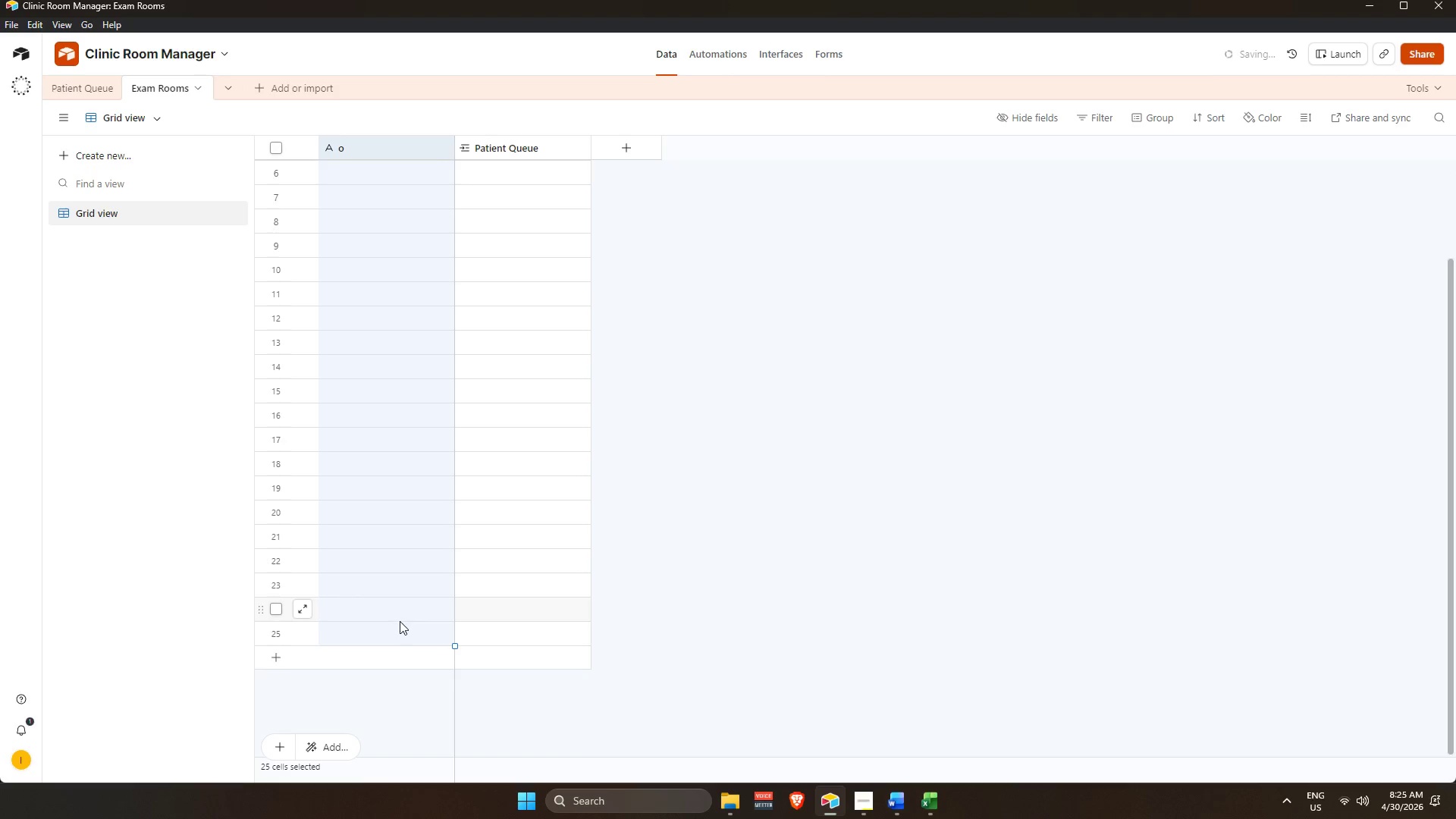 
scroll: coordinate [423, 259], scroll_direction: up, amount: 12.0
 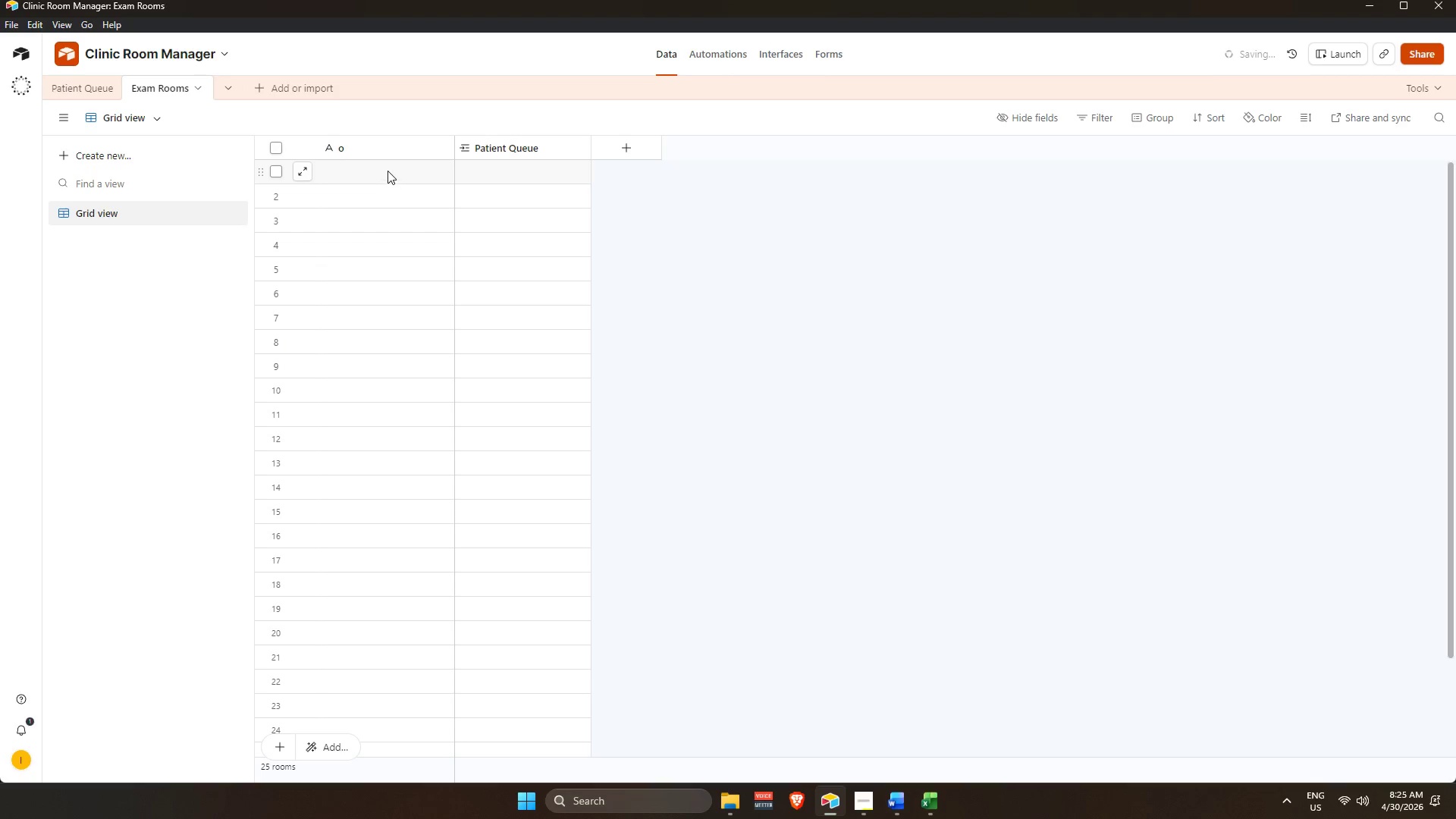 
scroll: coordinate [413, 591], scroll_direction: down, amount: 4.0
 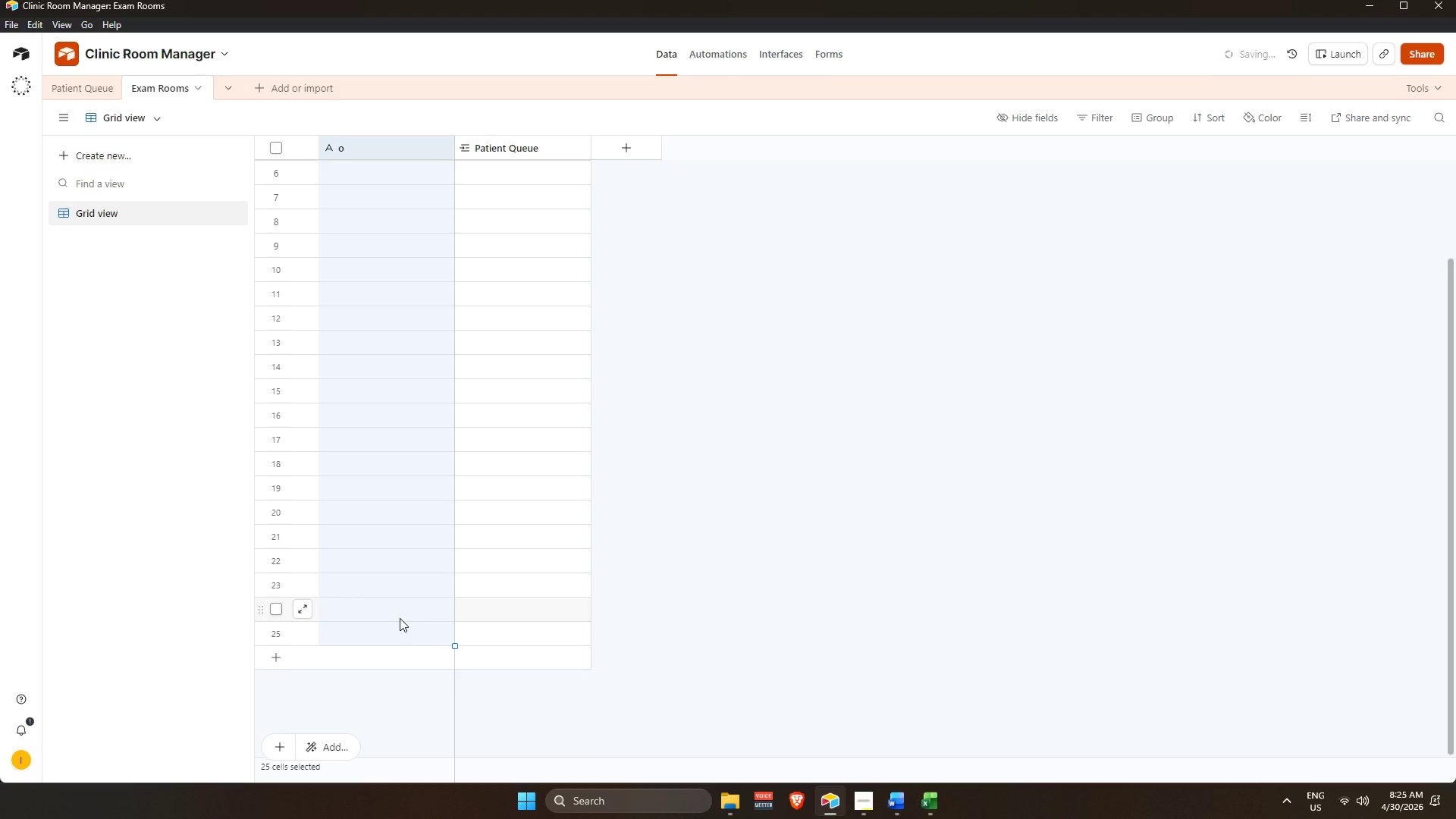 
right_click([398, 637])
 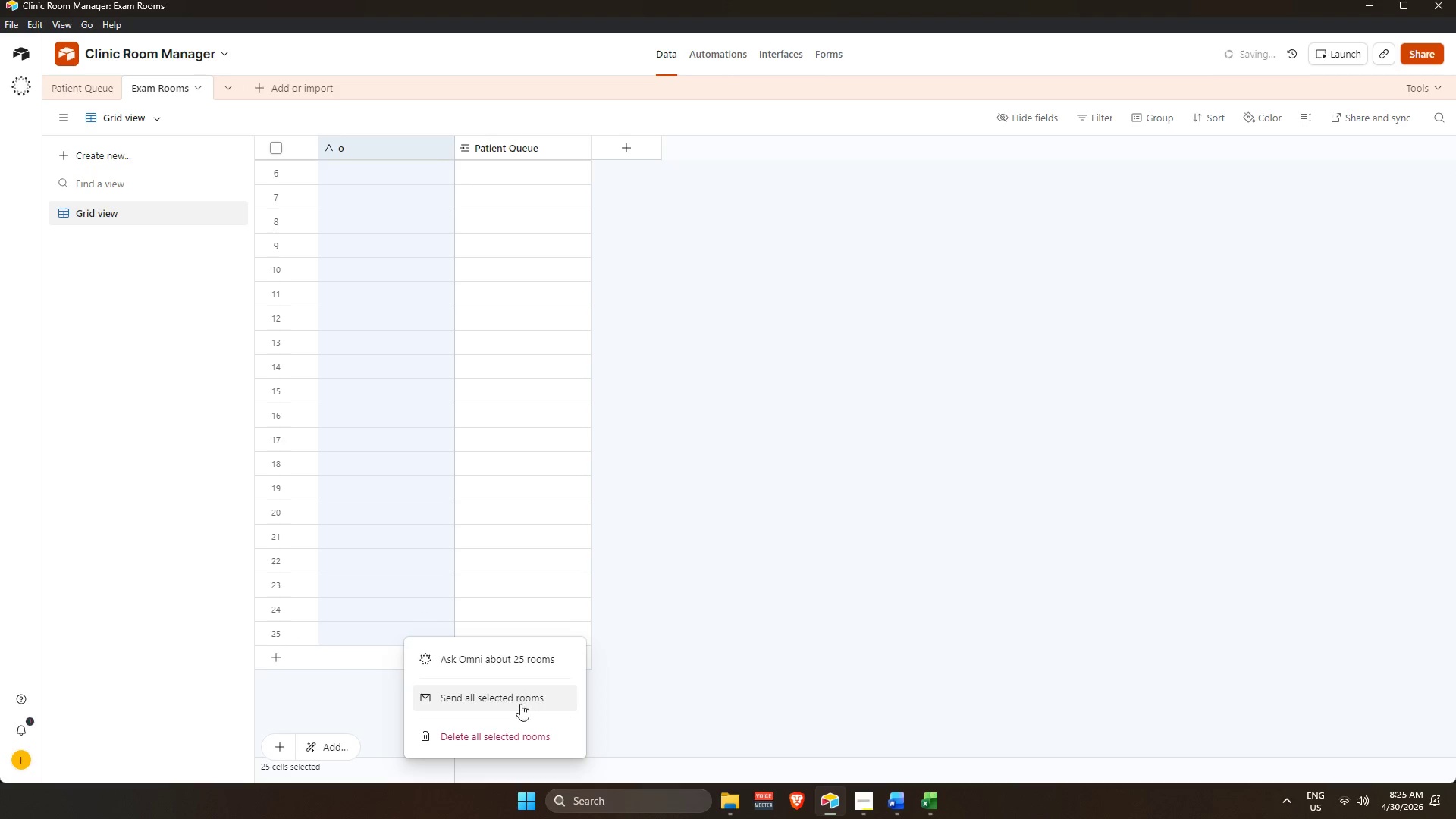 
left_click([524, 733])
 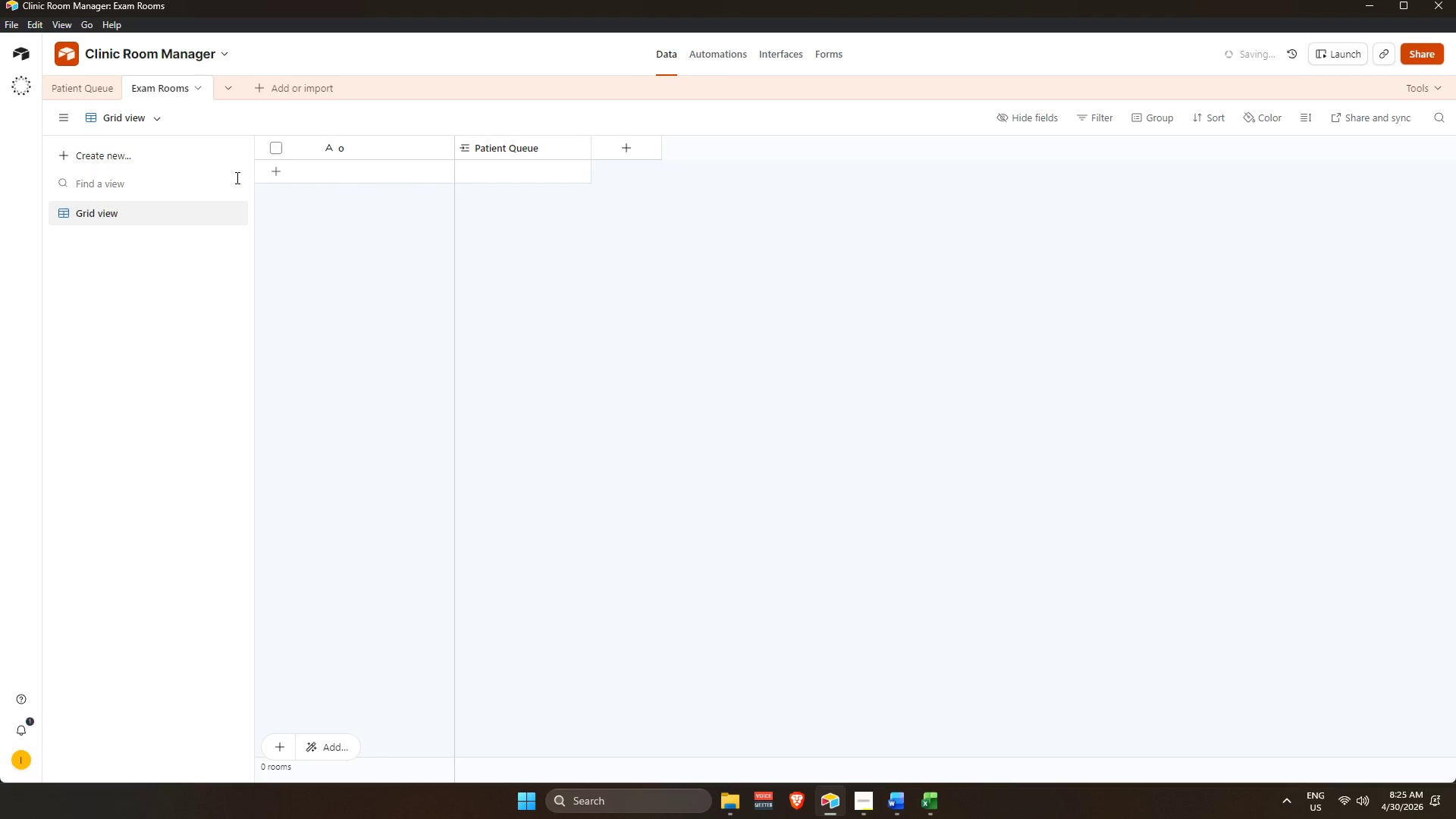 
left_click([86, 93])
 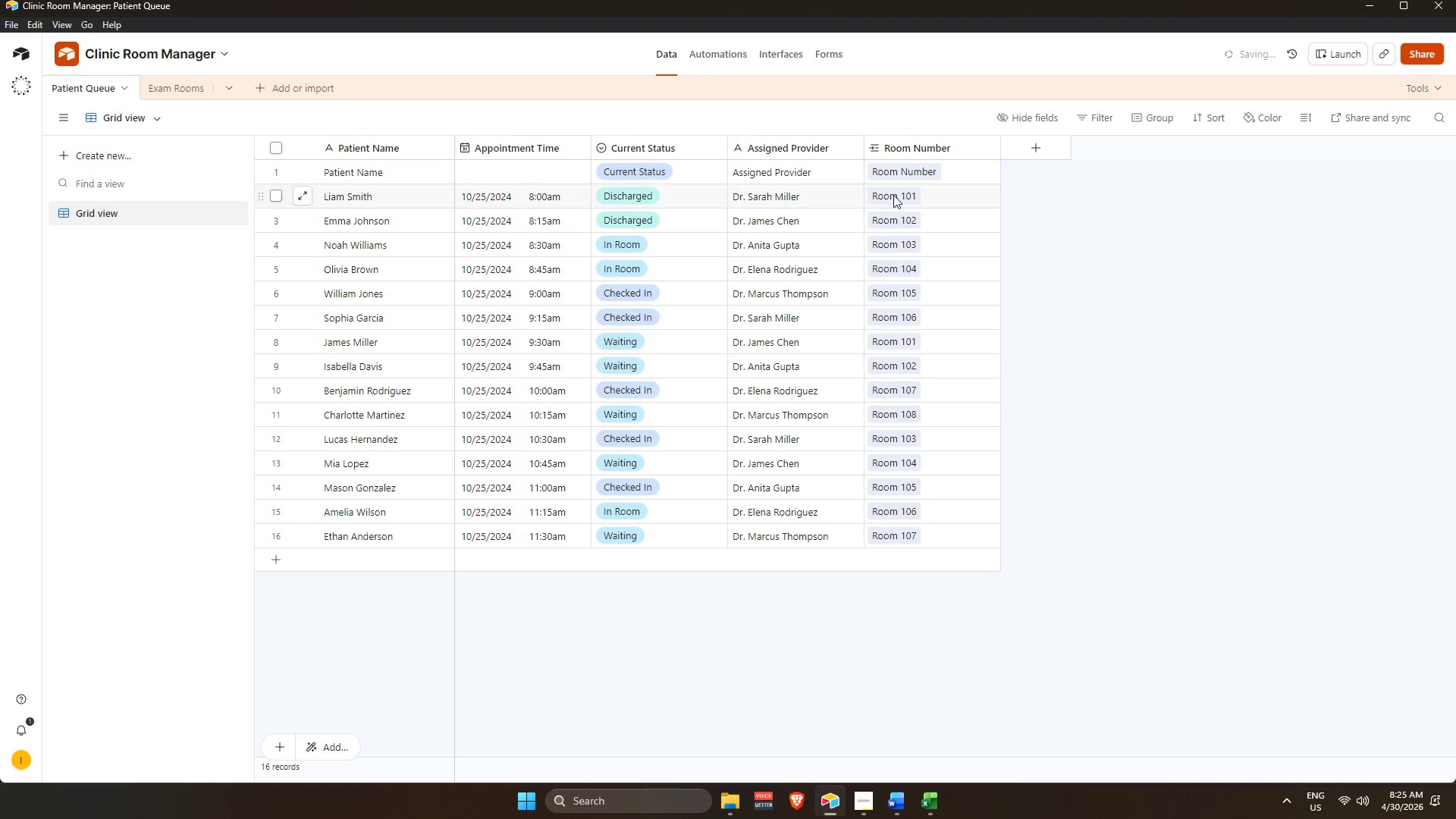 
left_click([919, 146])
 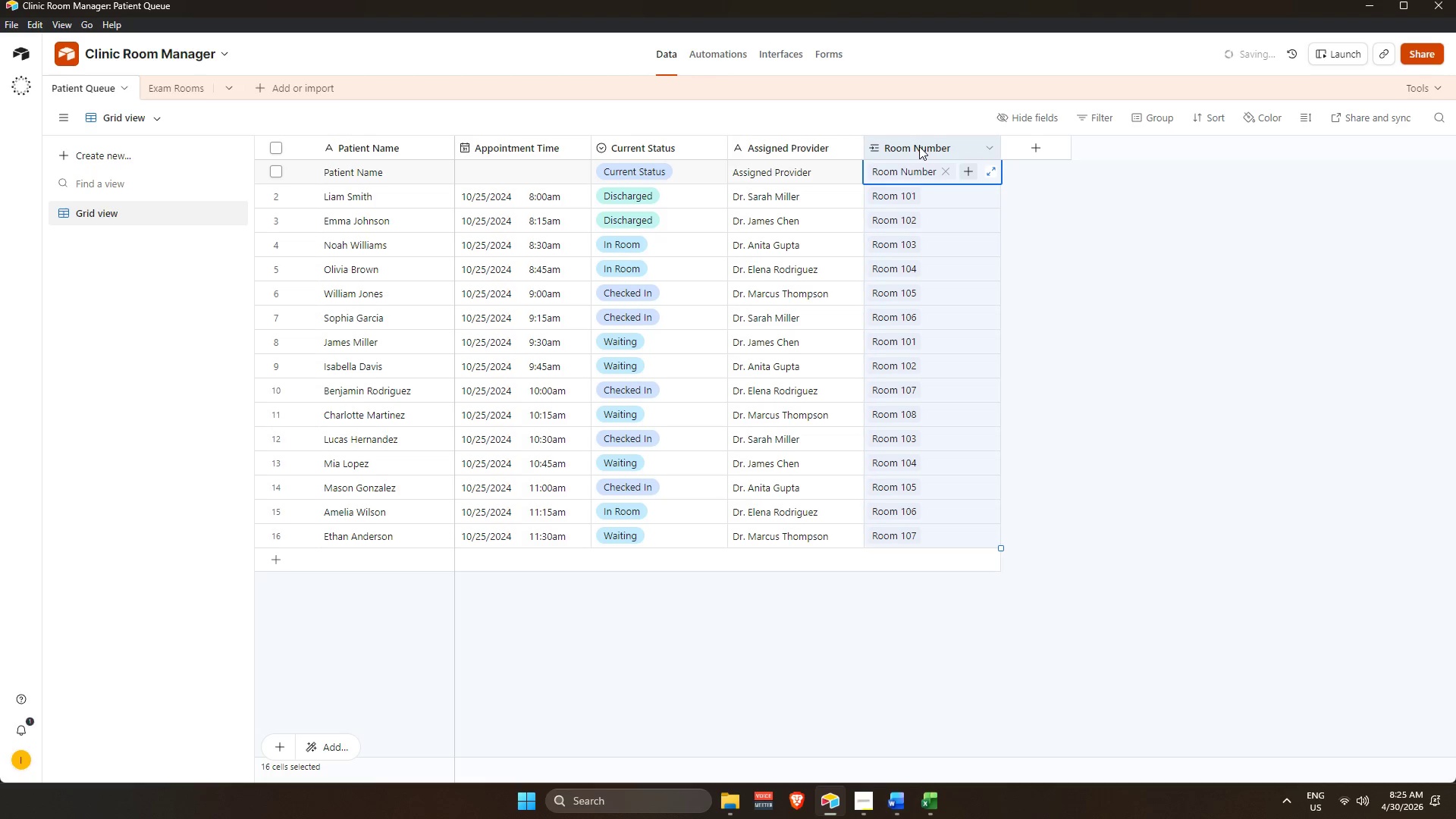 
scroll: coordinate [894, 179], scroll_direction: up, amount: 2.0
 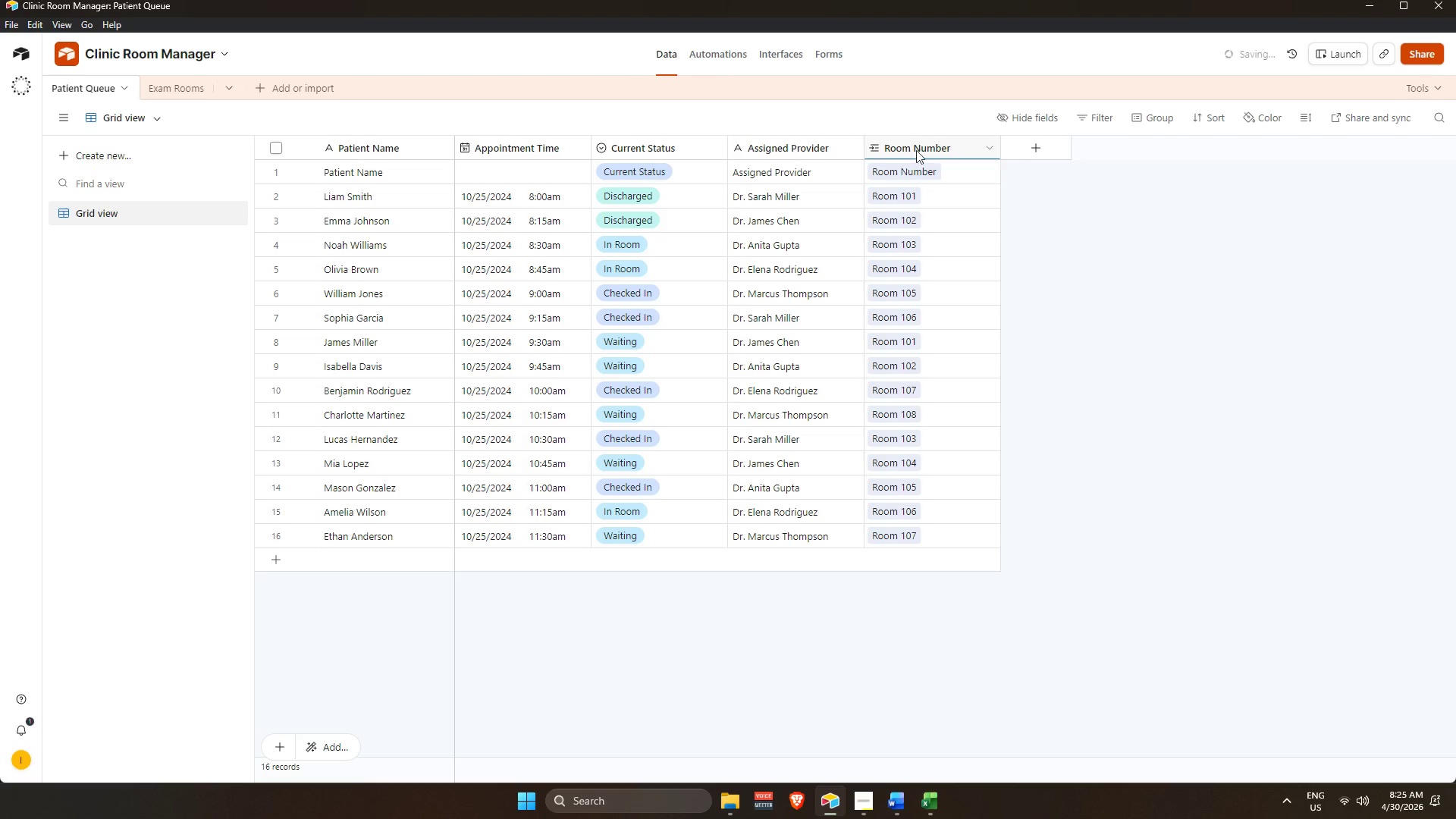 
key(Backspace)
 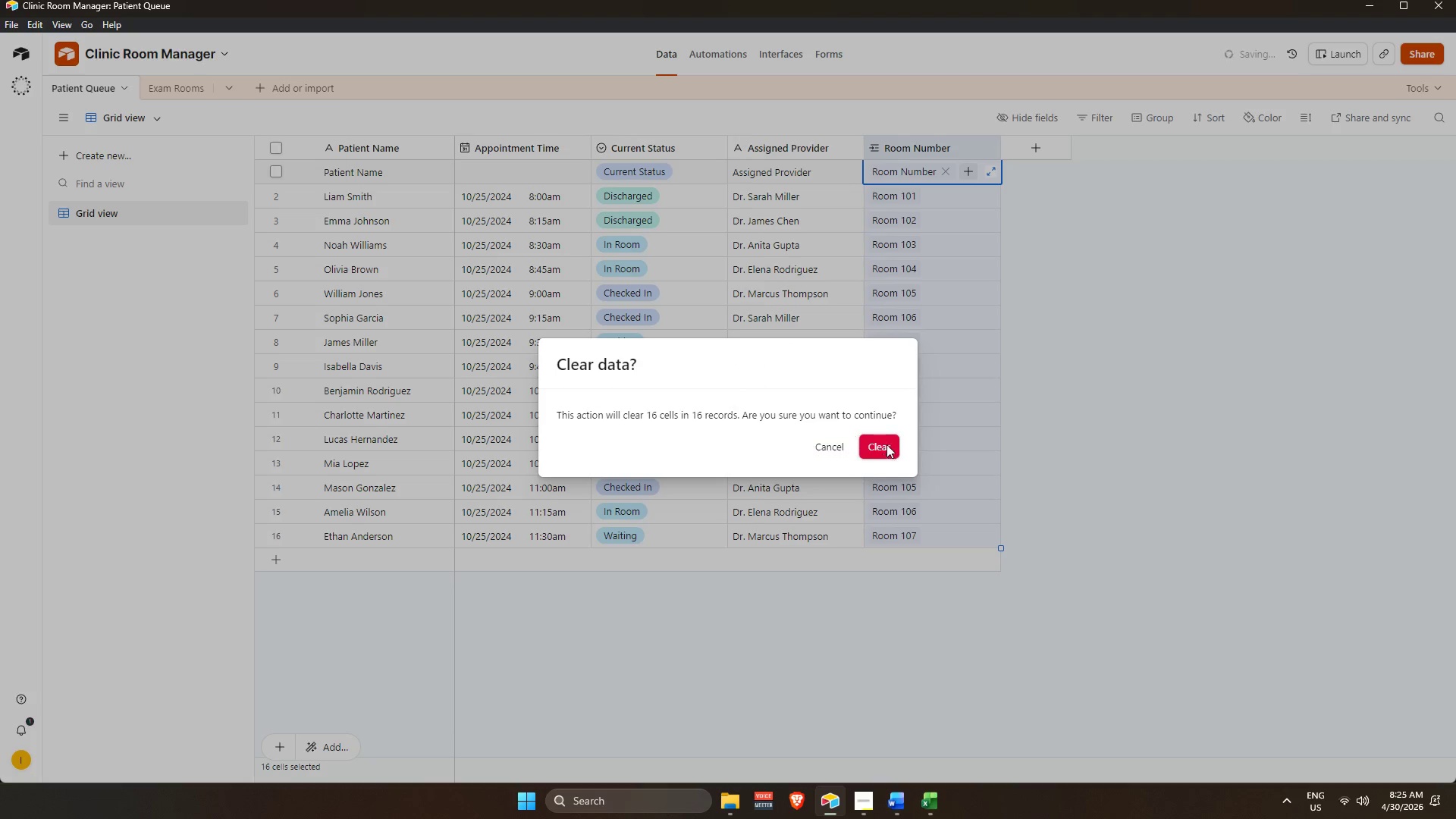 
double_click([1215, 422])
 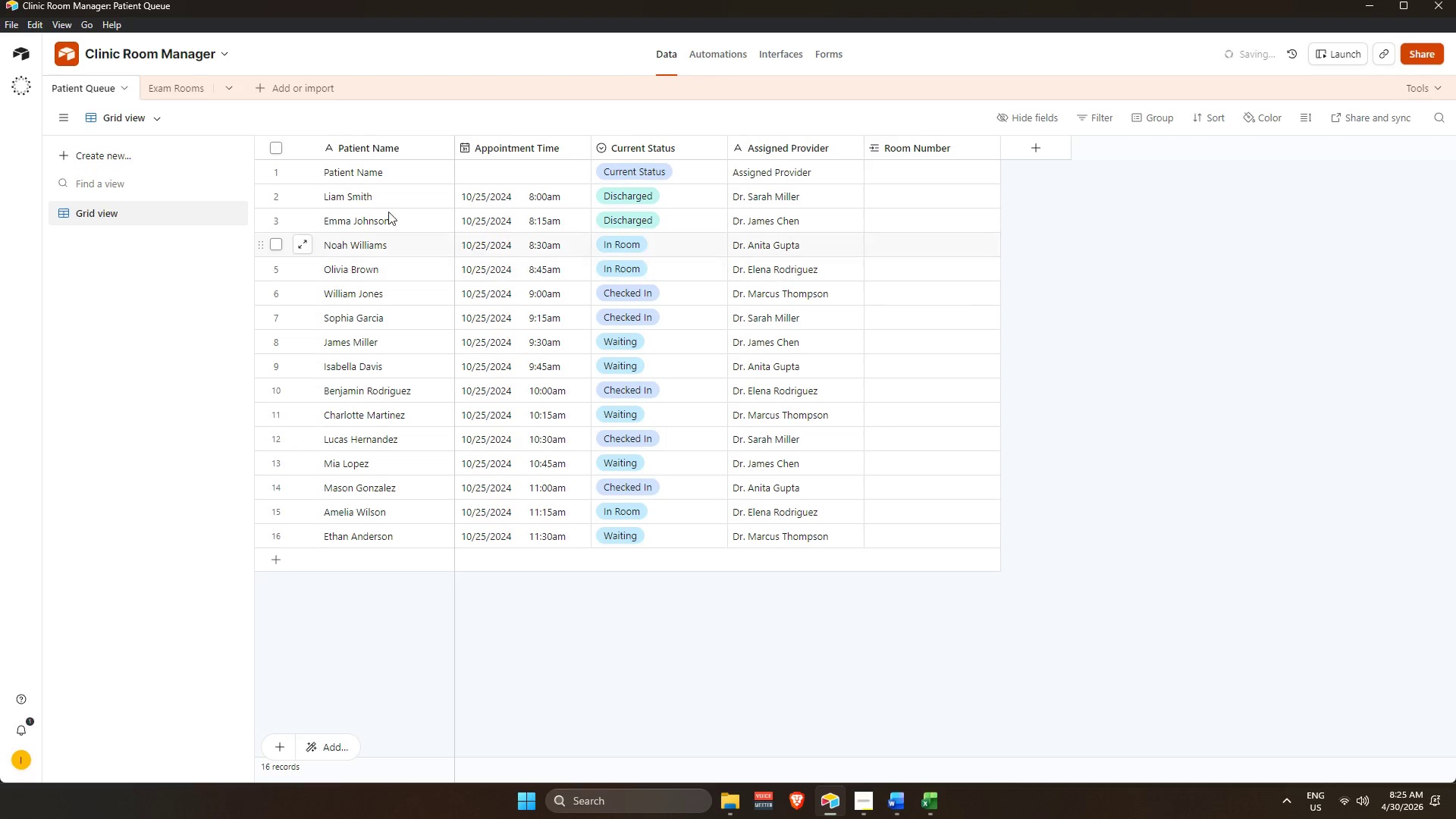 
left_click([152, 81])
 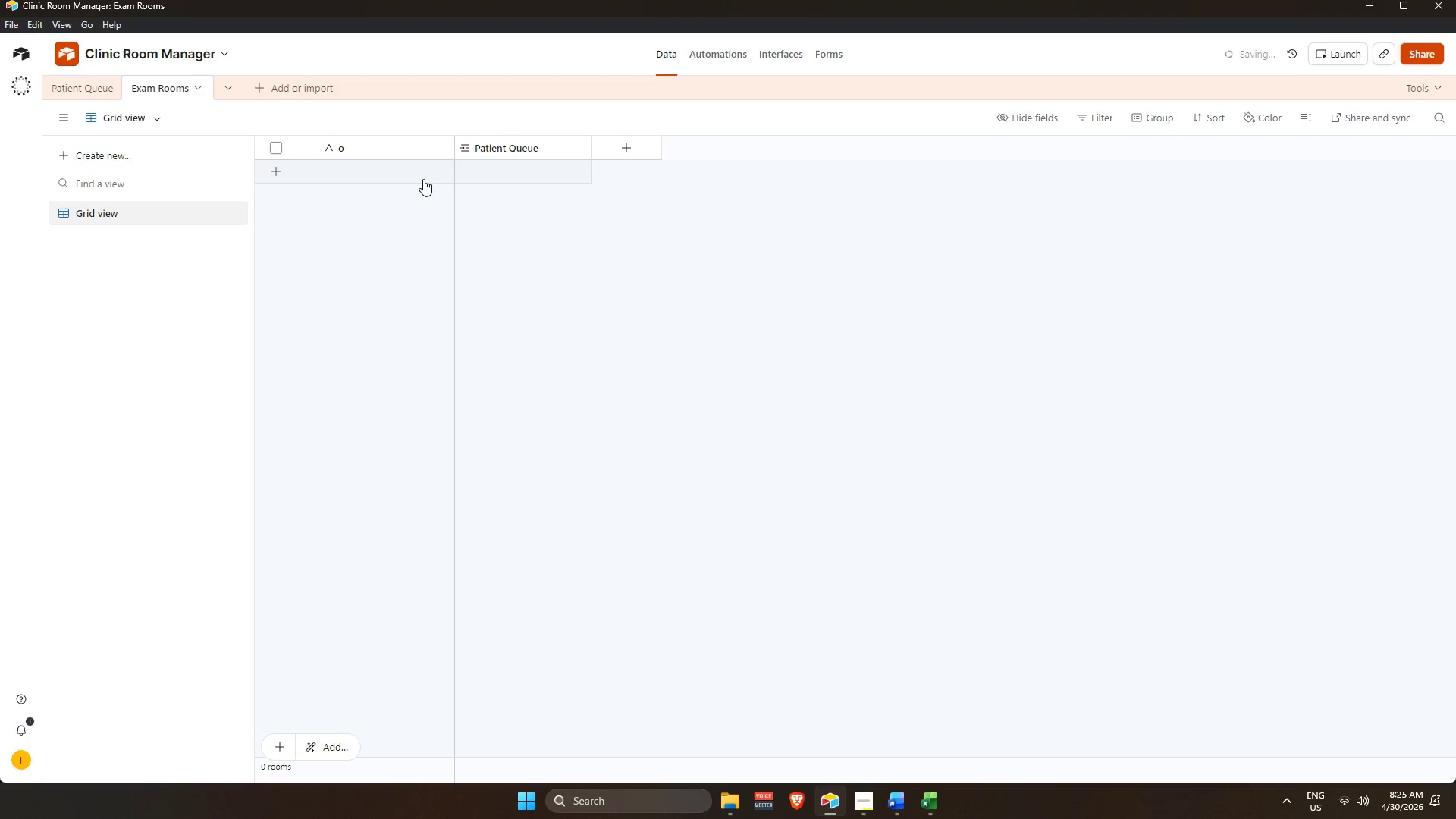 
scroll: coordinate [410, 177], scroll_direction: up, amount: 4.0
 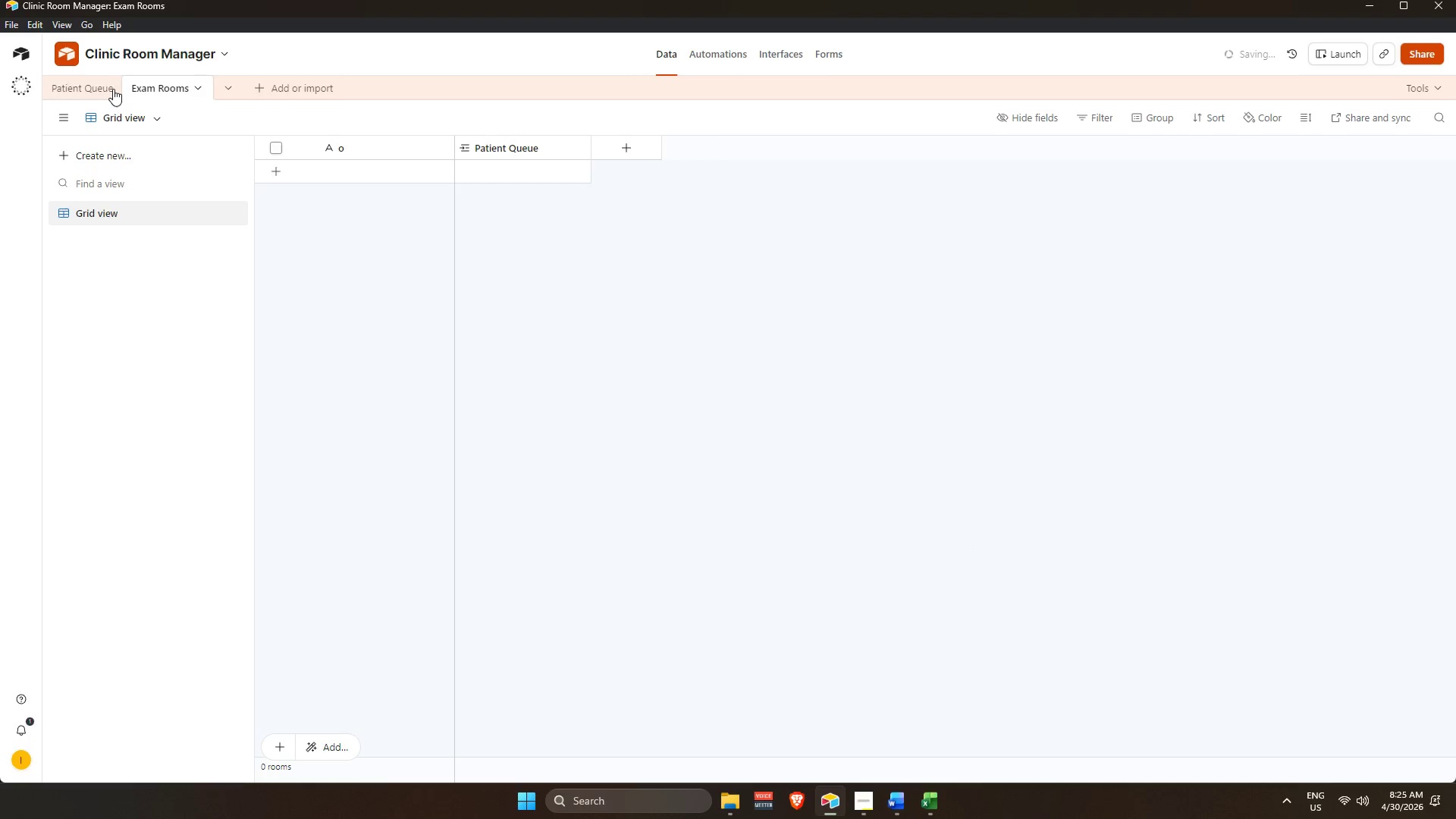 
left_click([100, 89])
 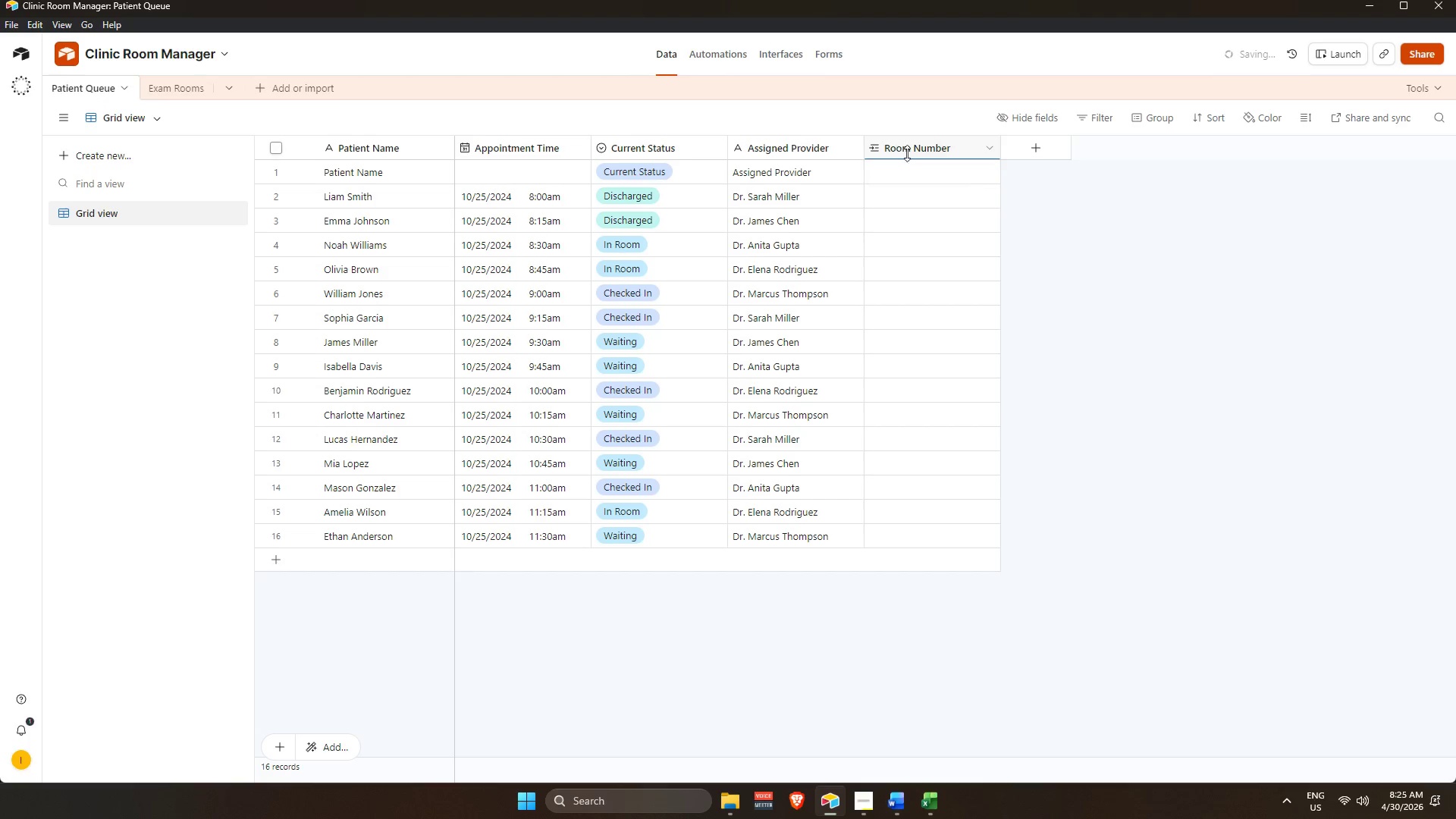 
left_click([908, 148])
 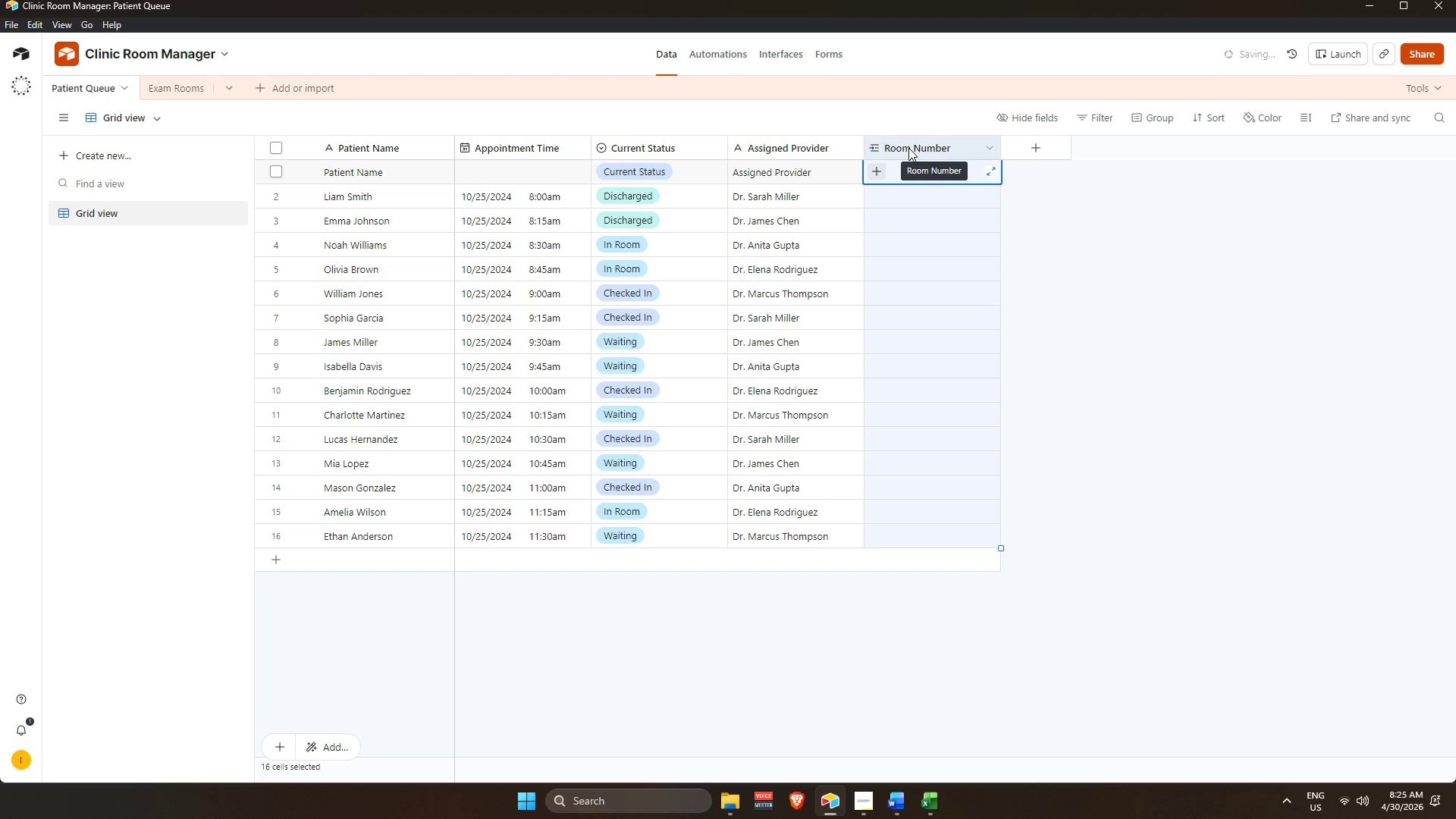 
right_click([908, 148])
 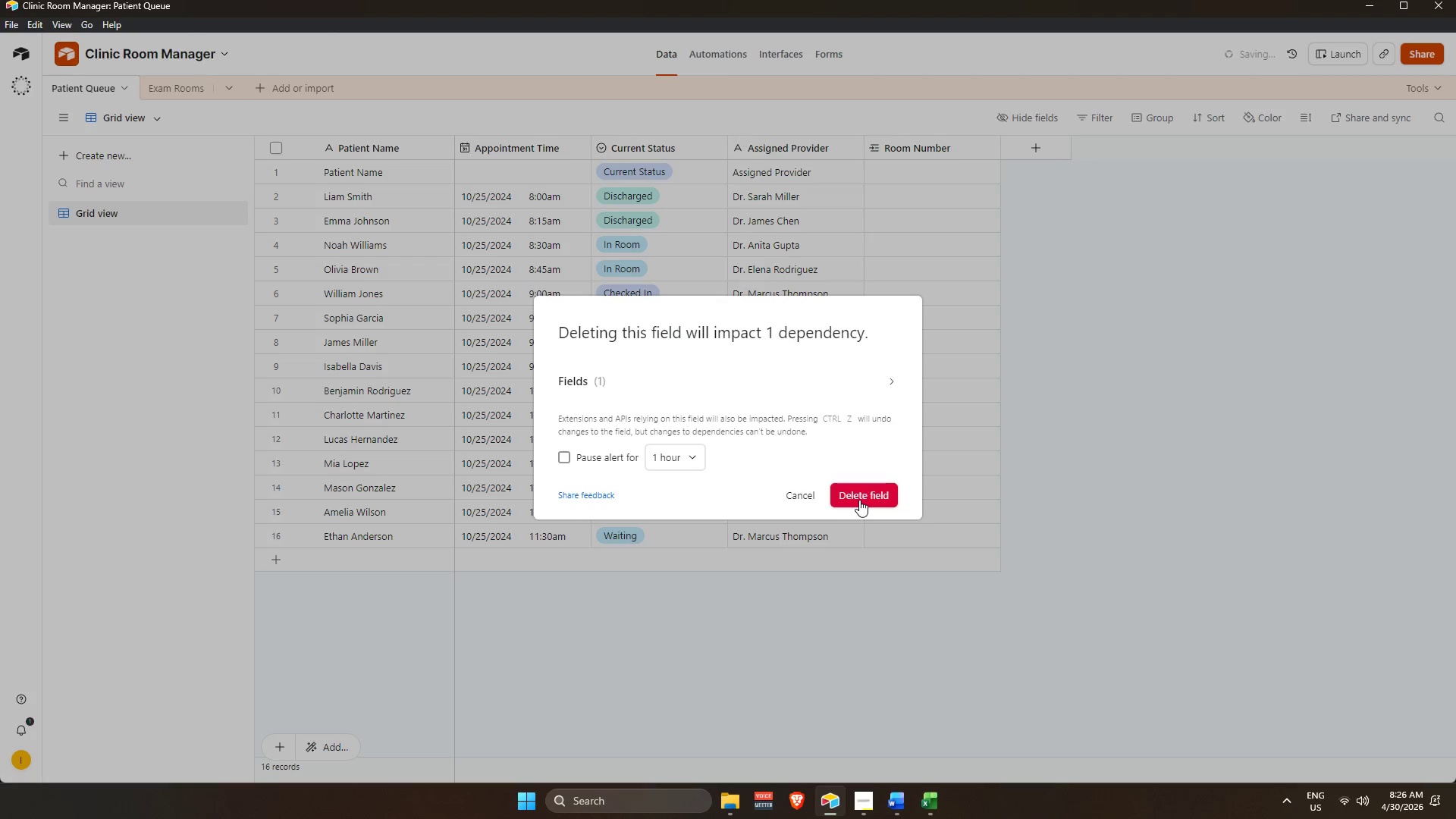 
wait(60.77)
 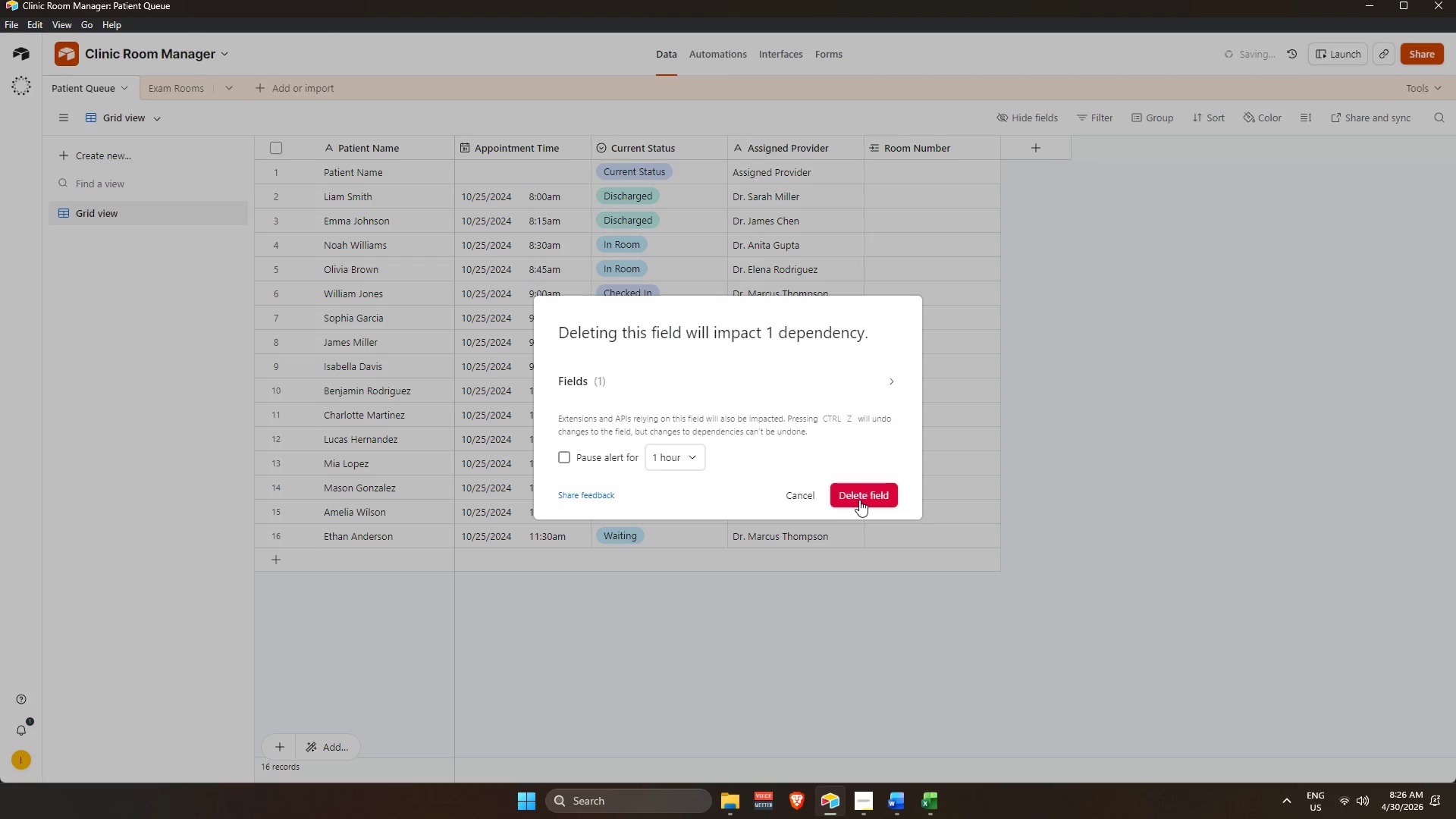 
left_click([858, 494])
 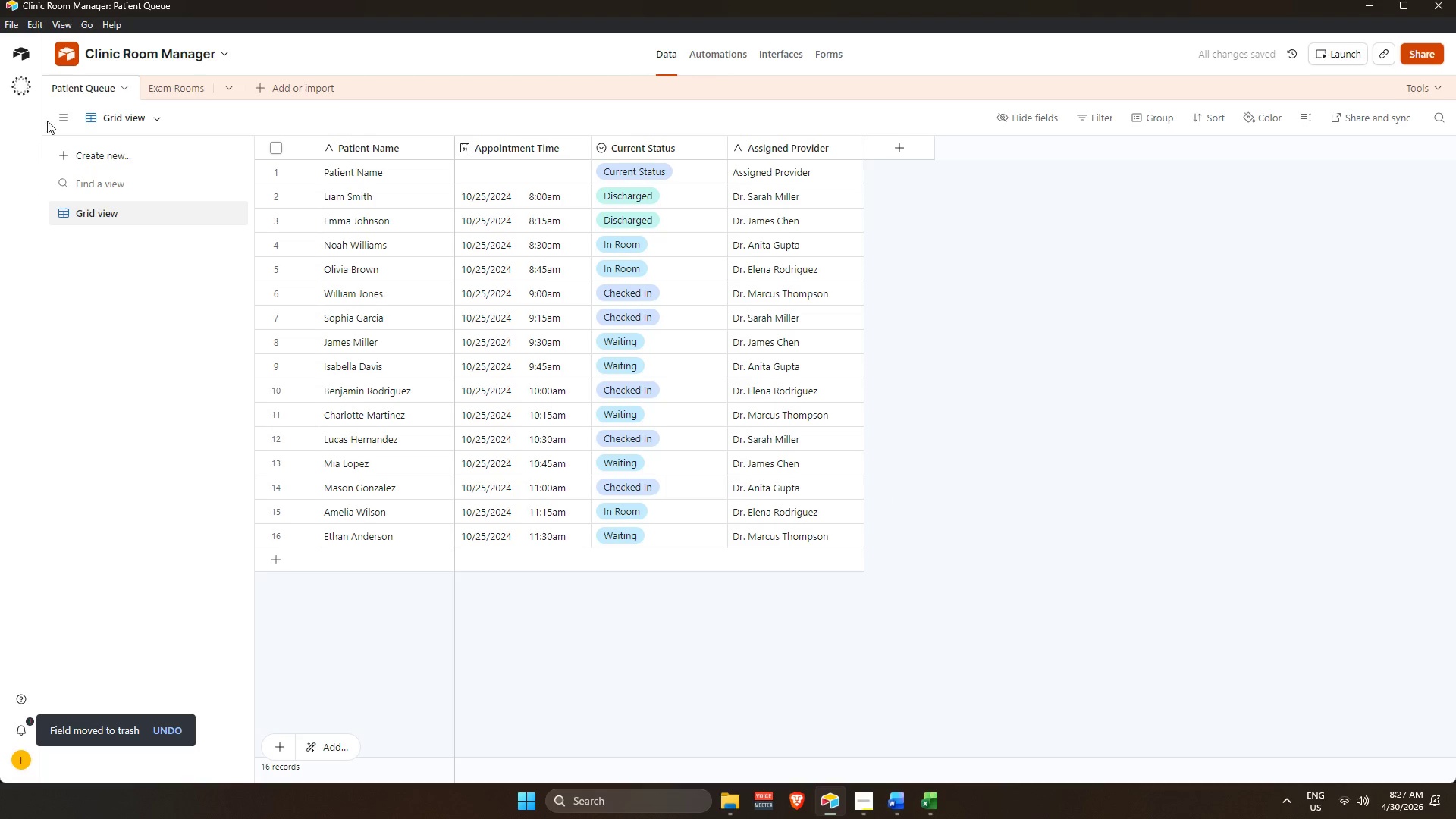 
left_click([202, 89])
 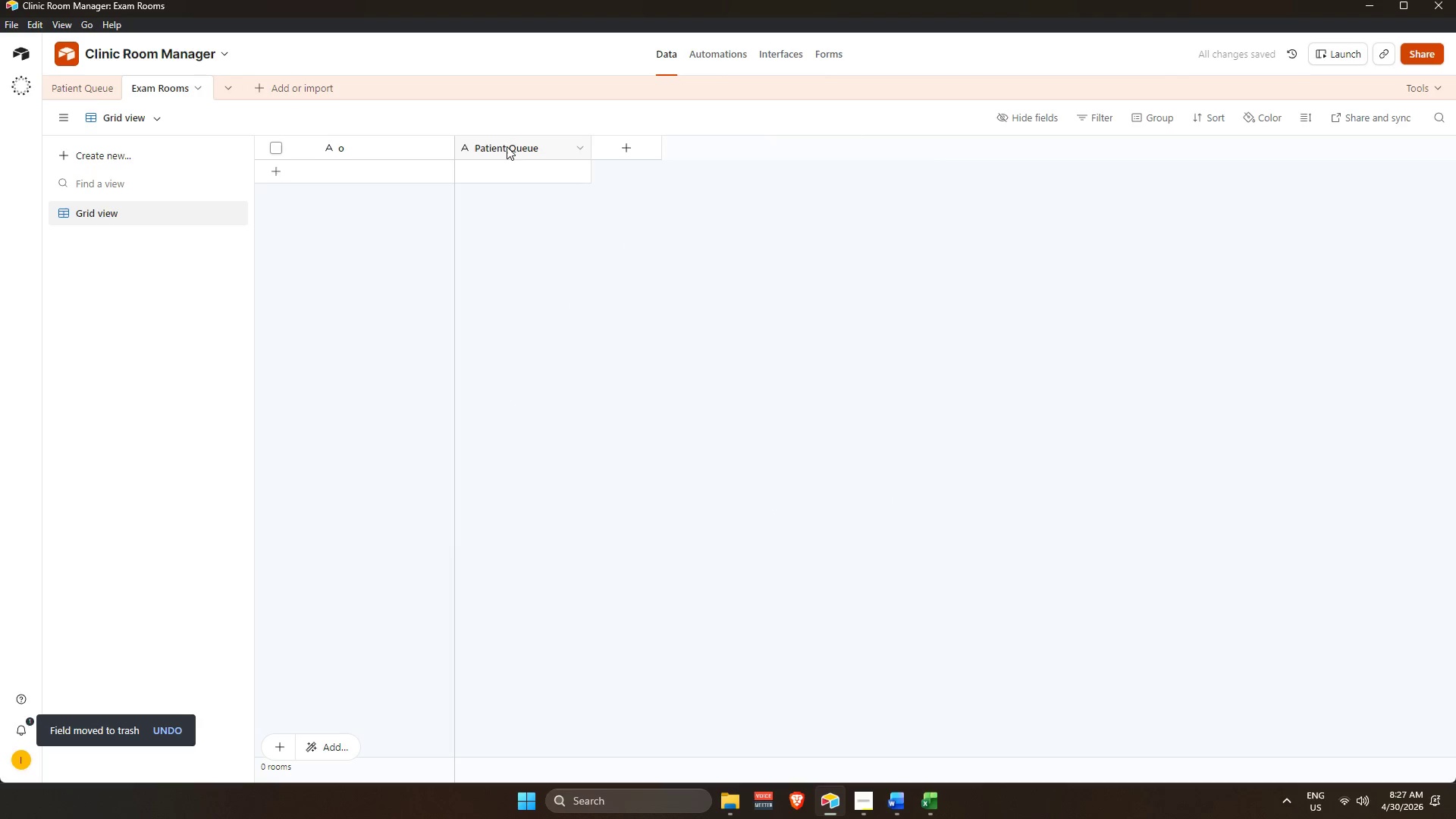 
right_click([513, 146])
 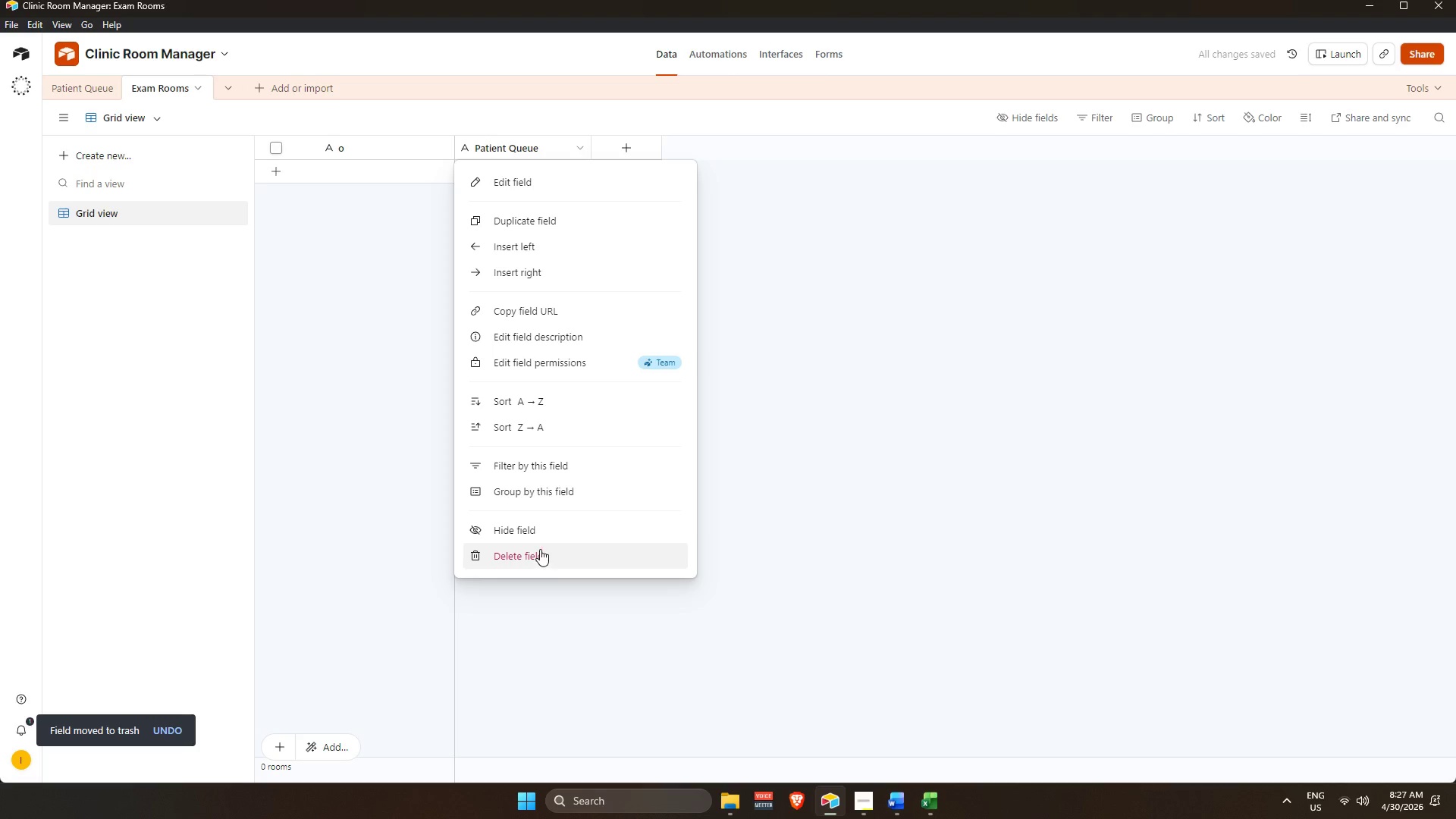 
left_click([540, 548])
 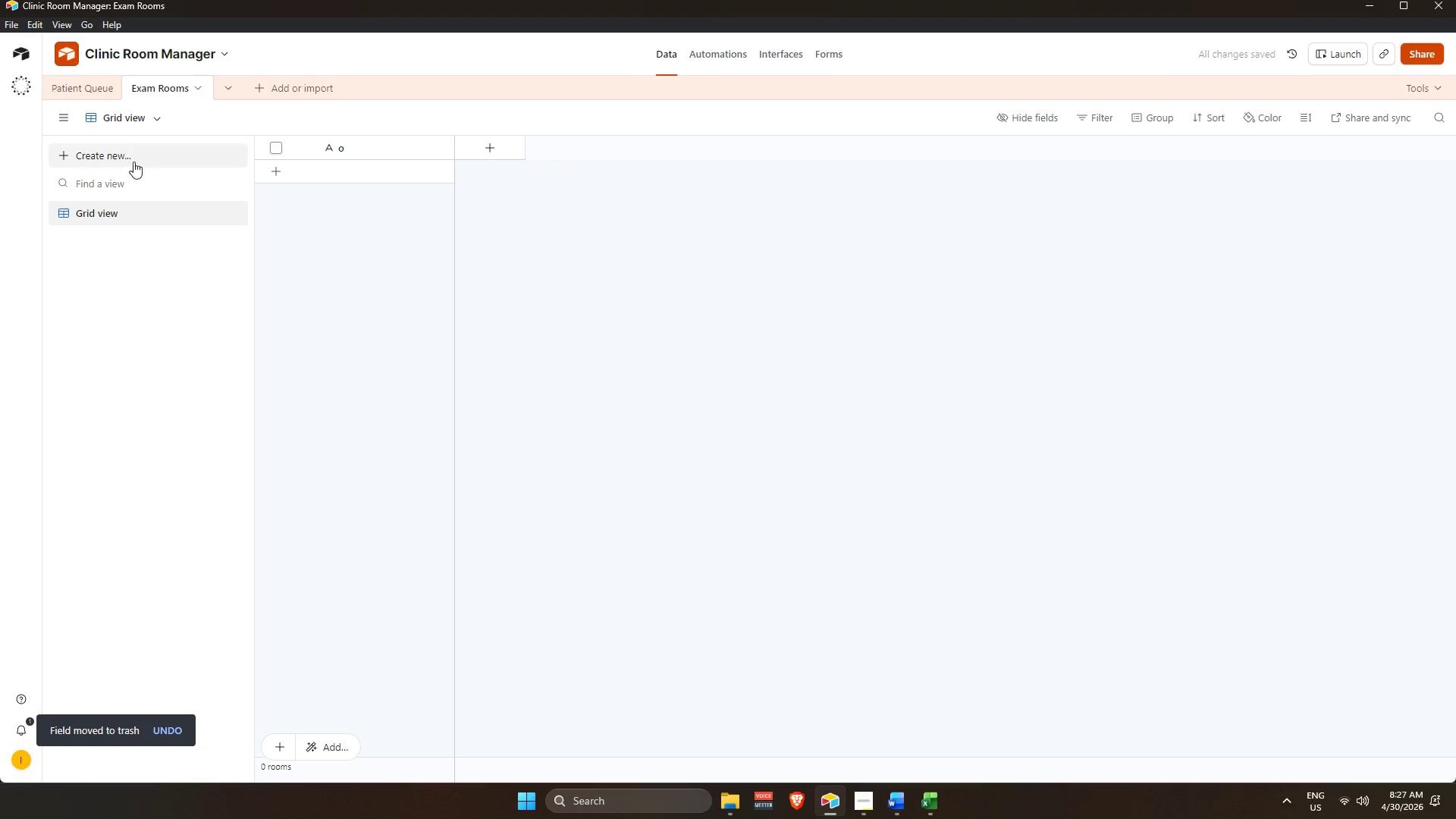 
left_click([93, 85])
 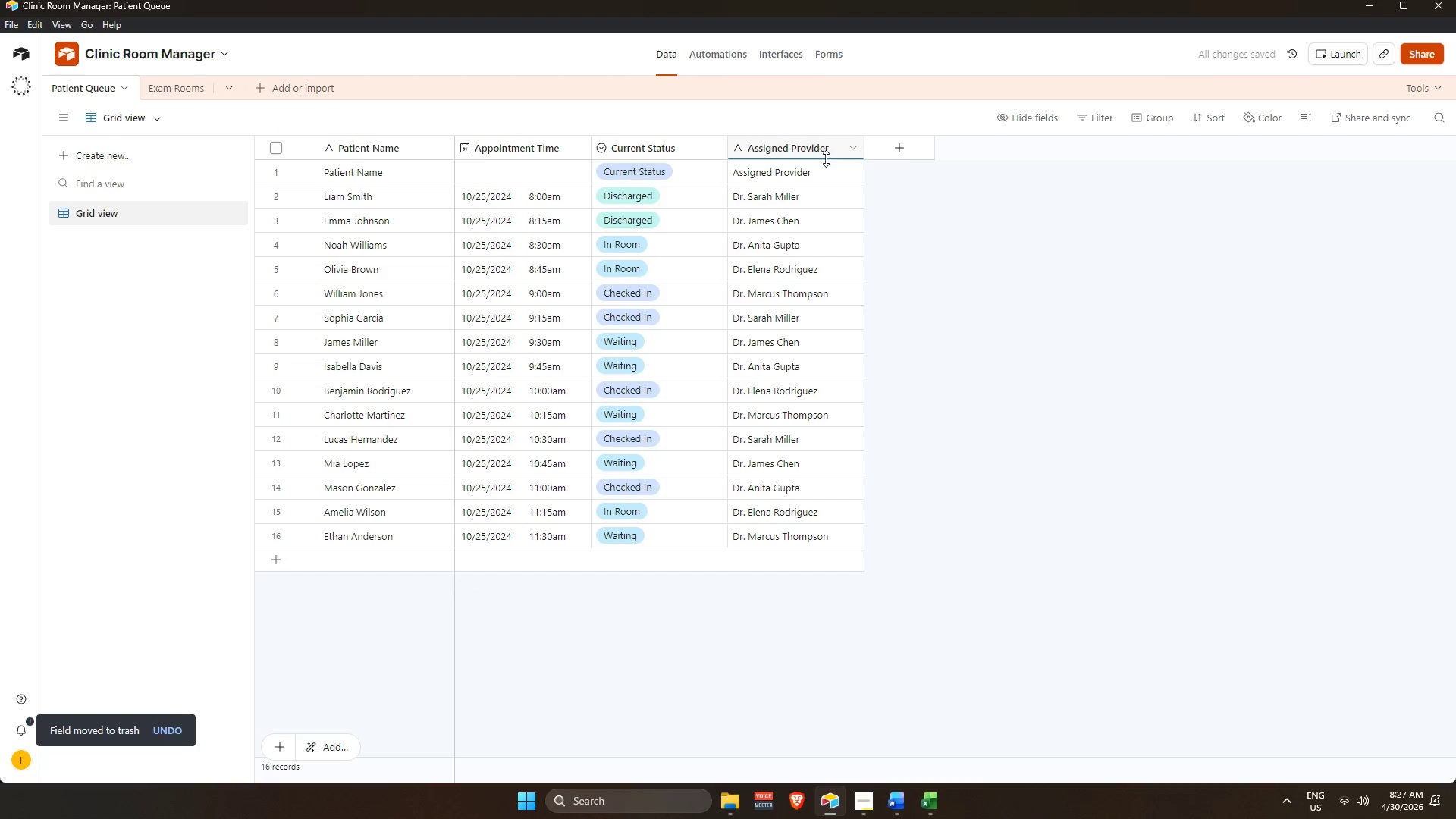 
left_click([902, 148])
 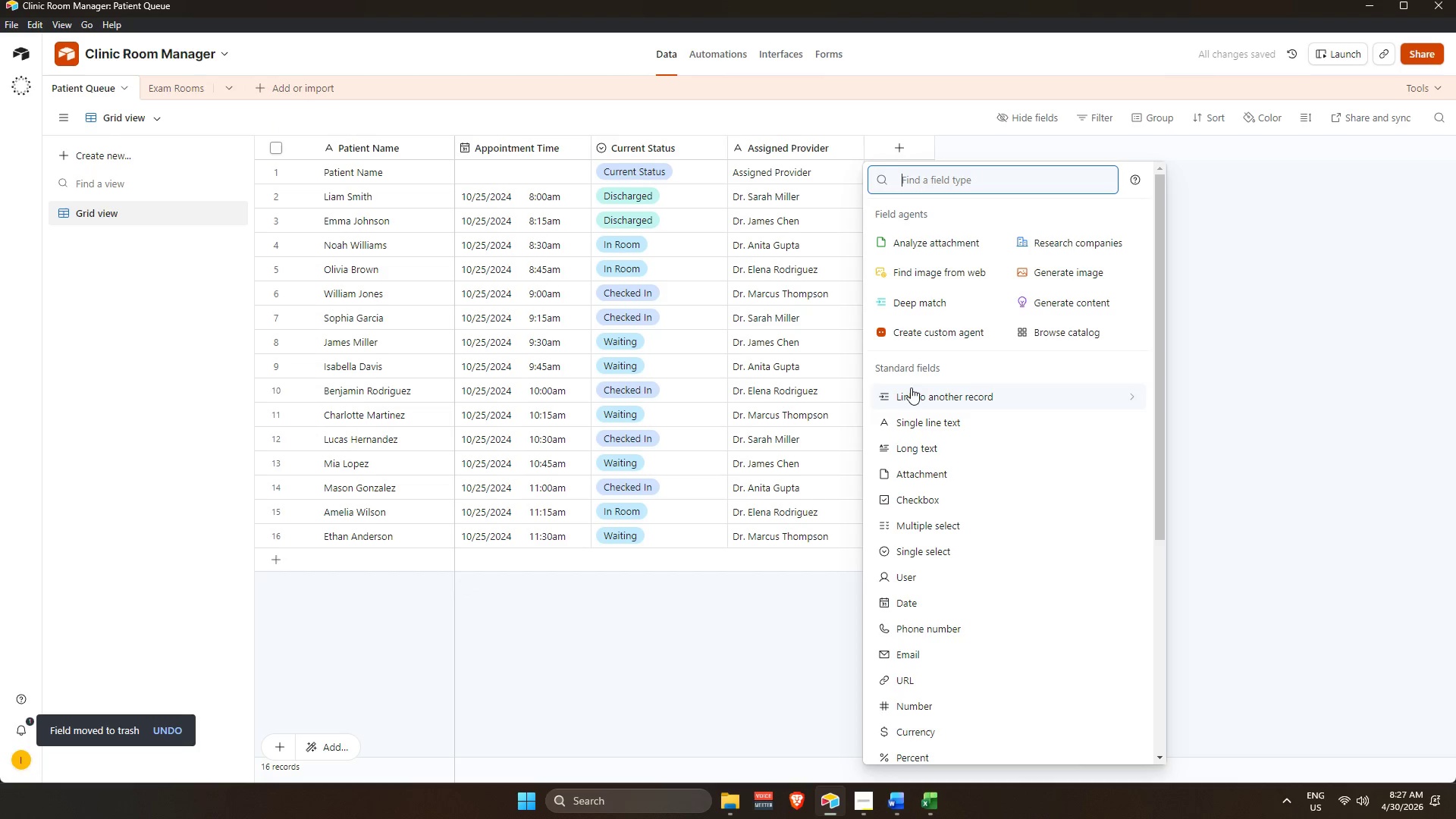 
left_click([911, 394])
 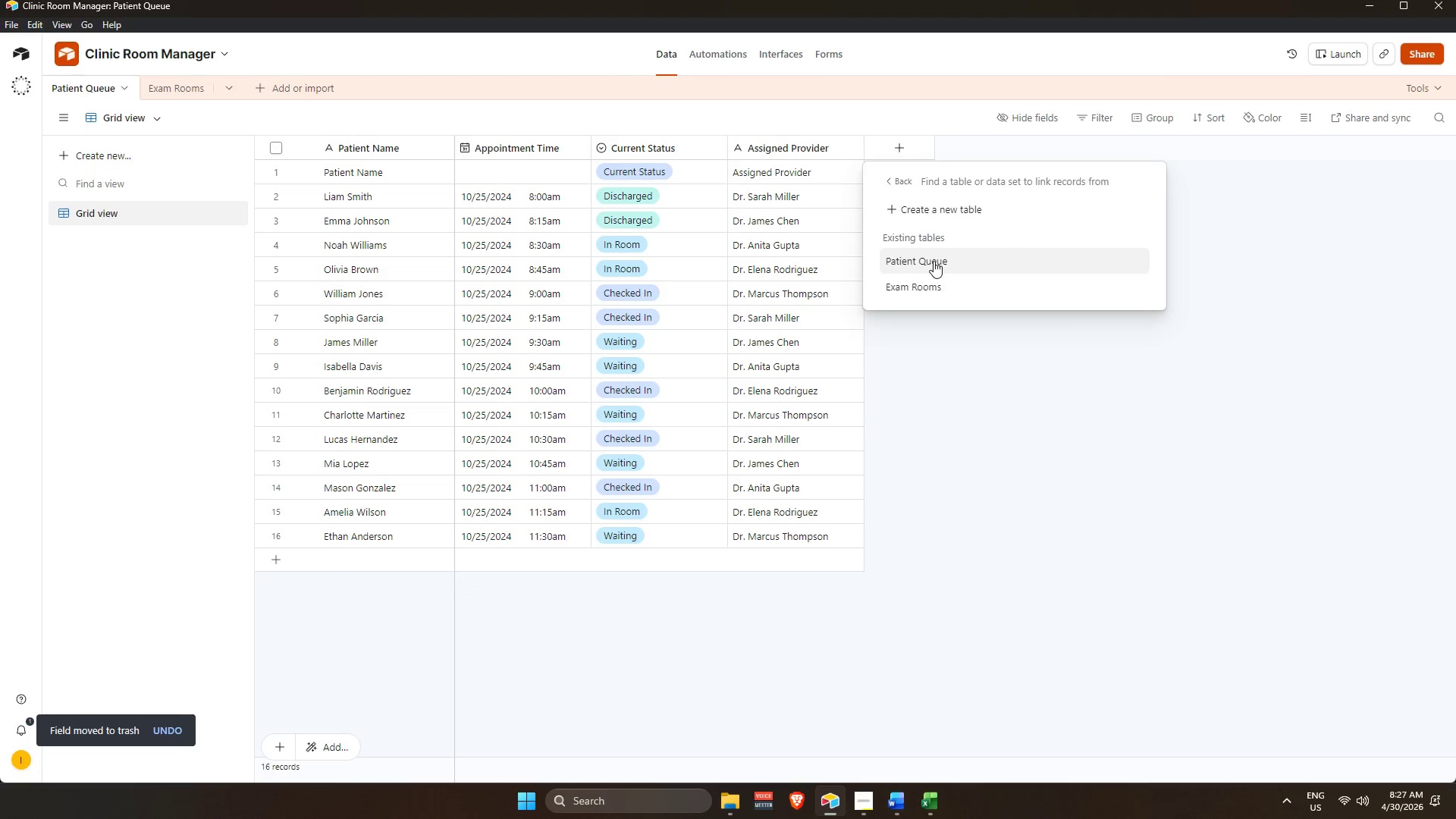 
left_click([934, 261])
 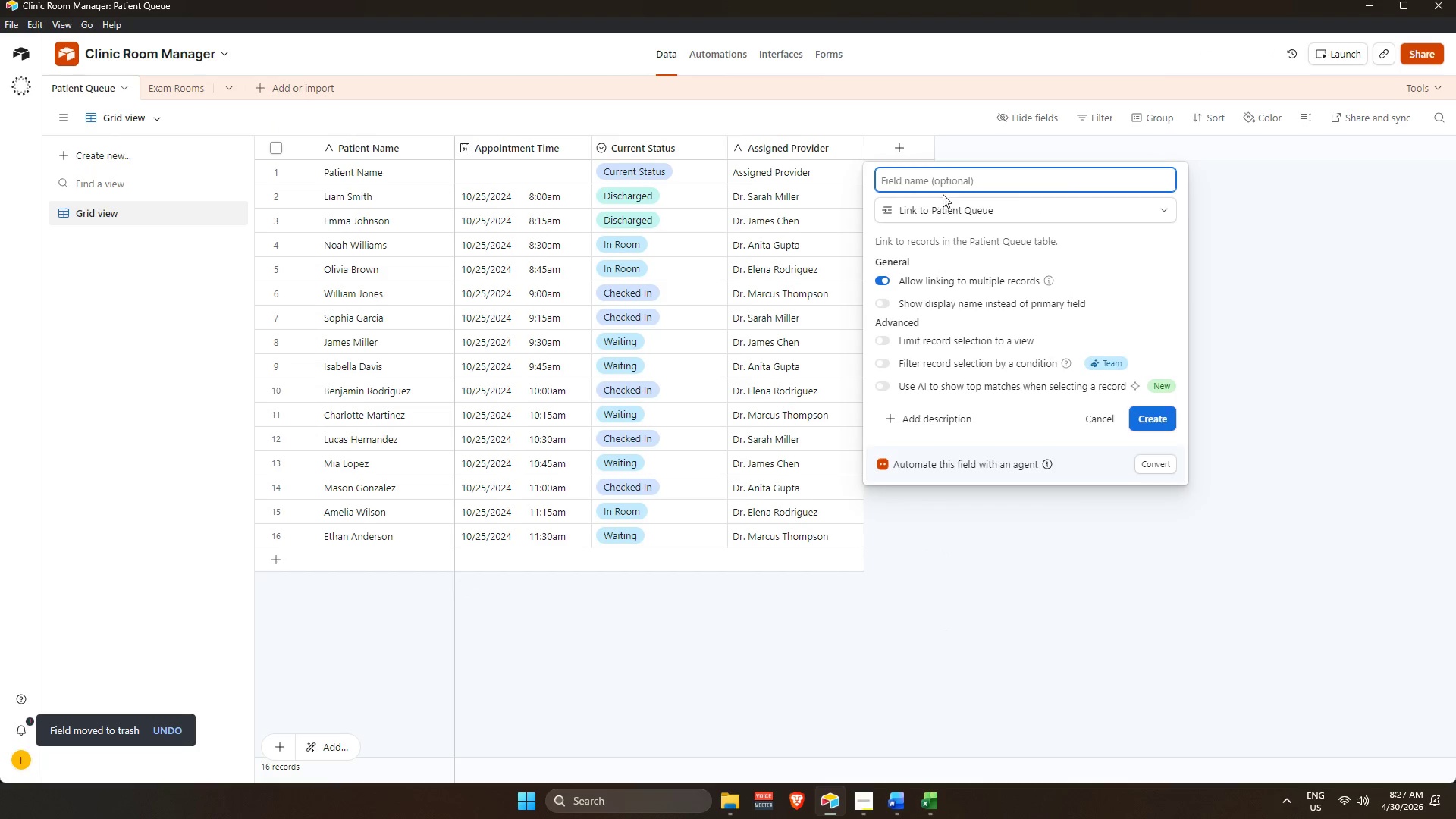 
left_click([943, 178])
 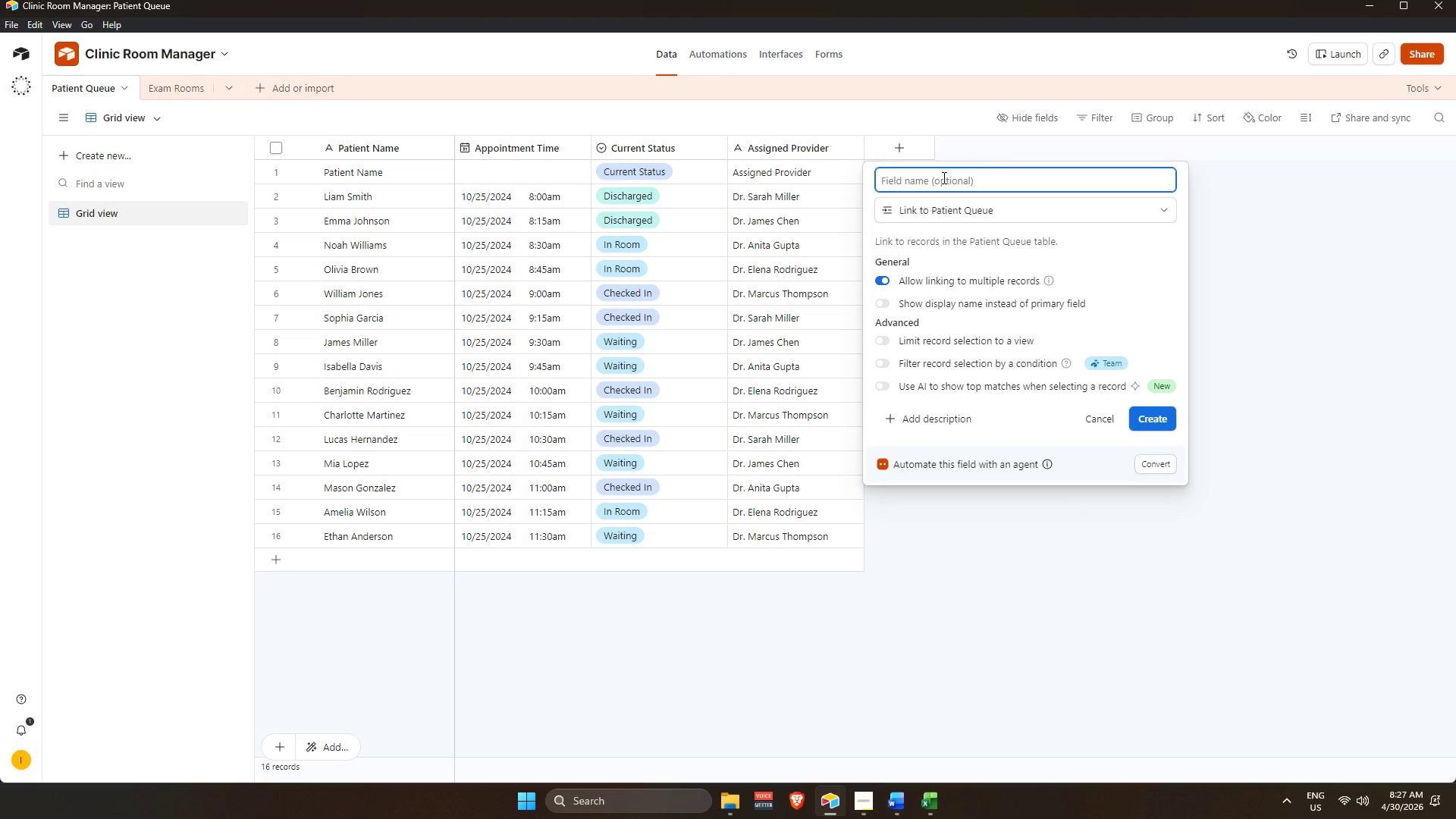 
wait(6.83)
 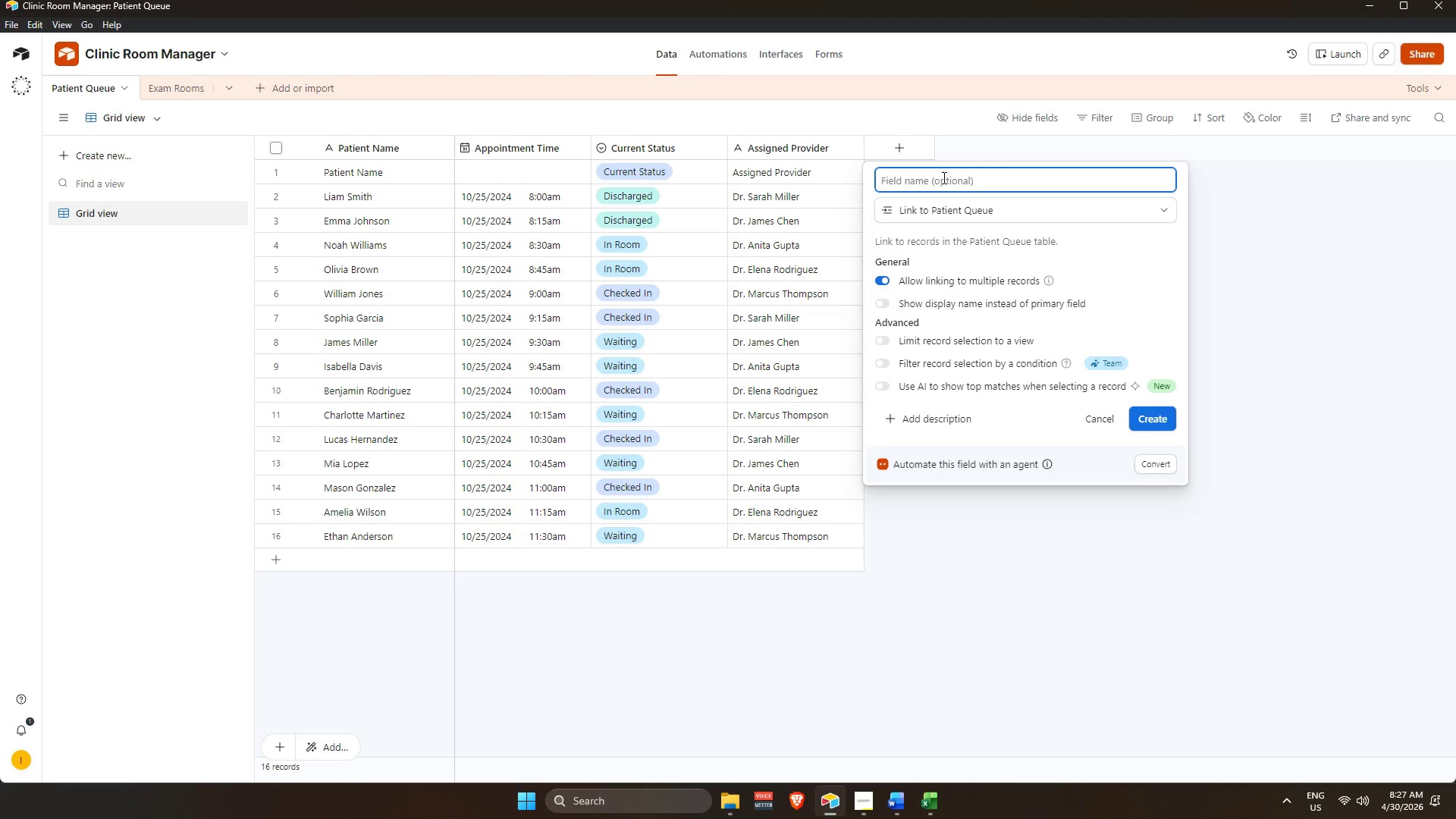 
type(Room Number)
 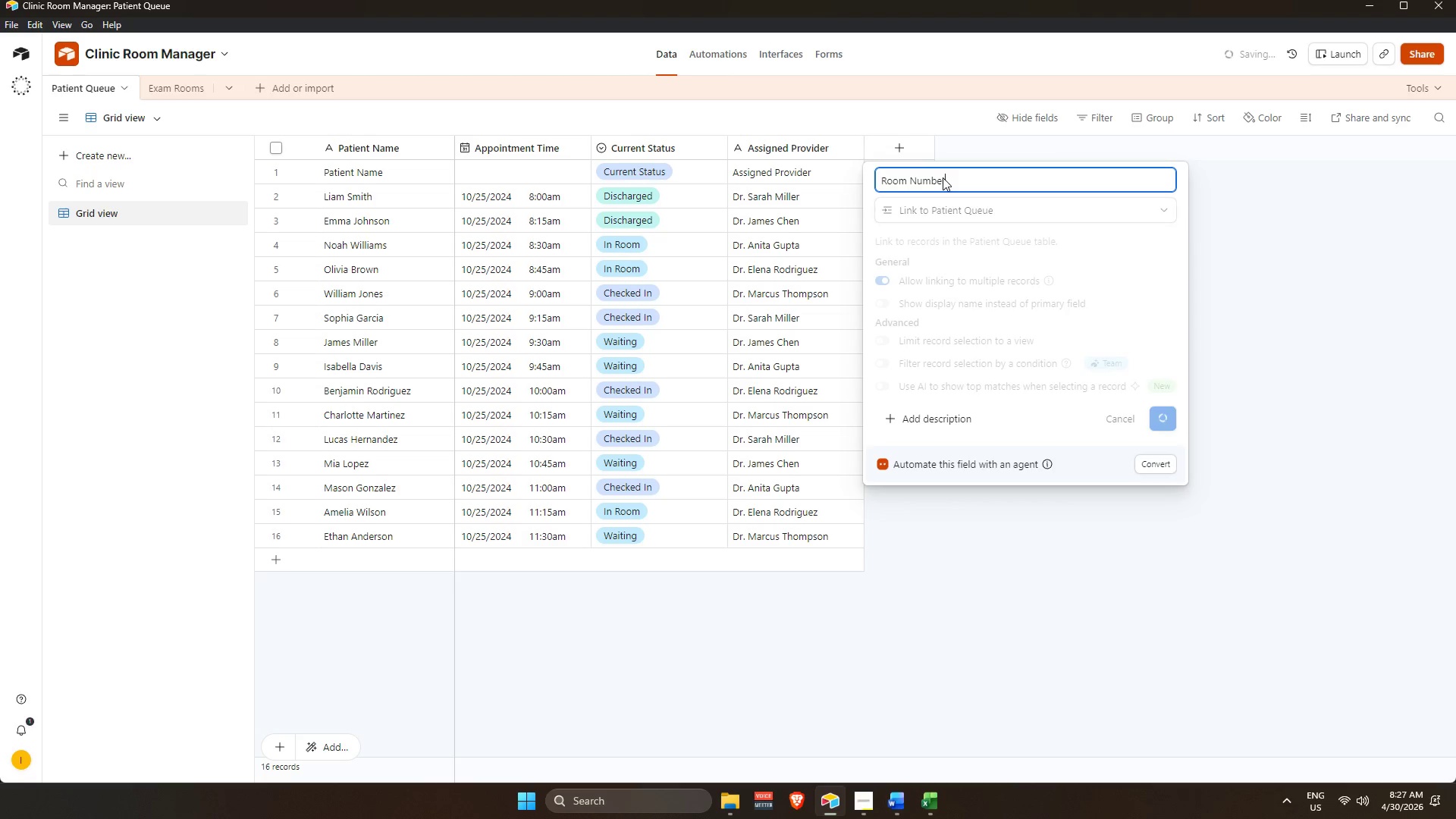 
 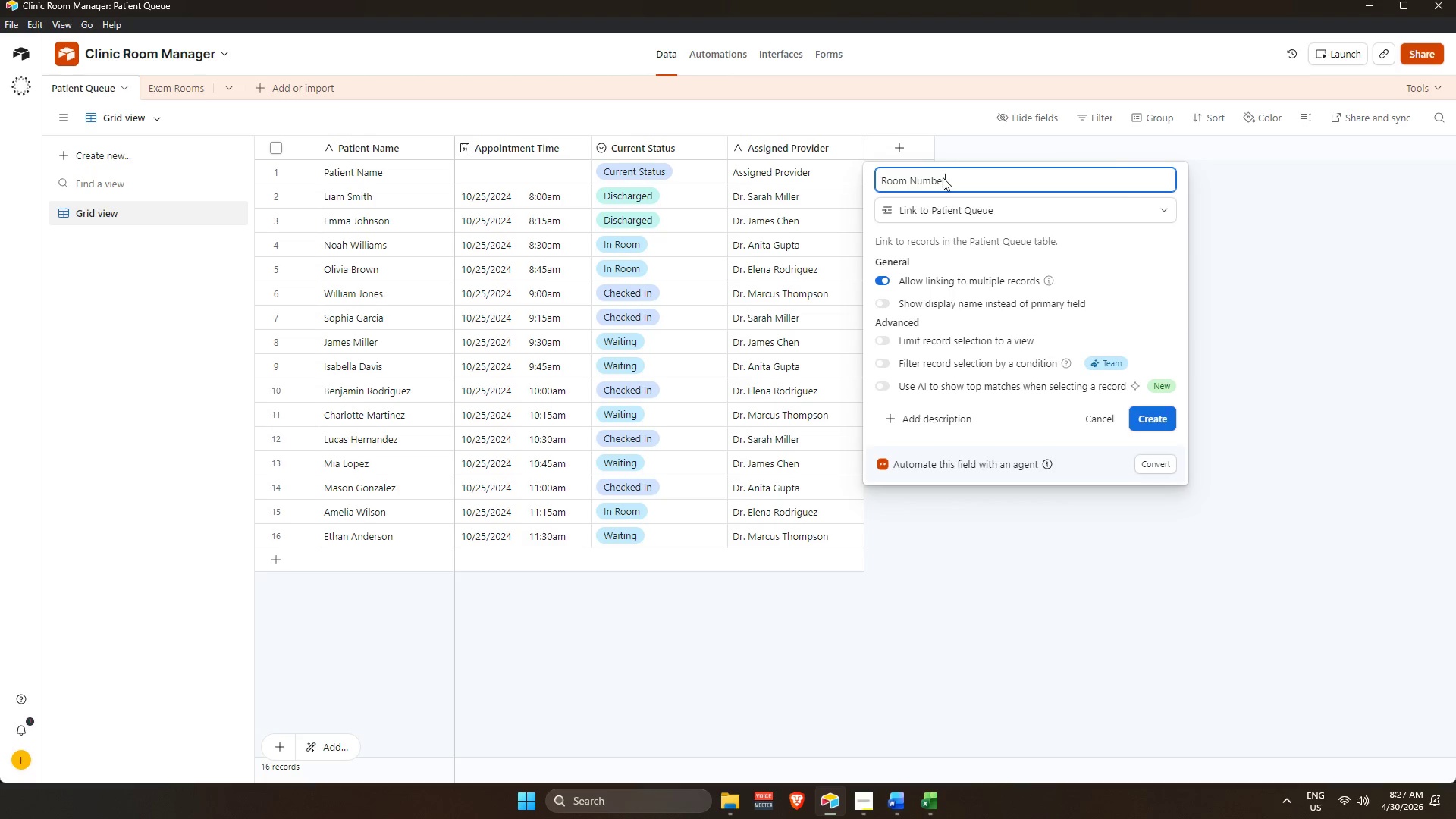 
key(Enter)
 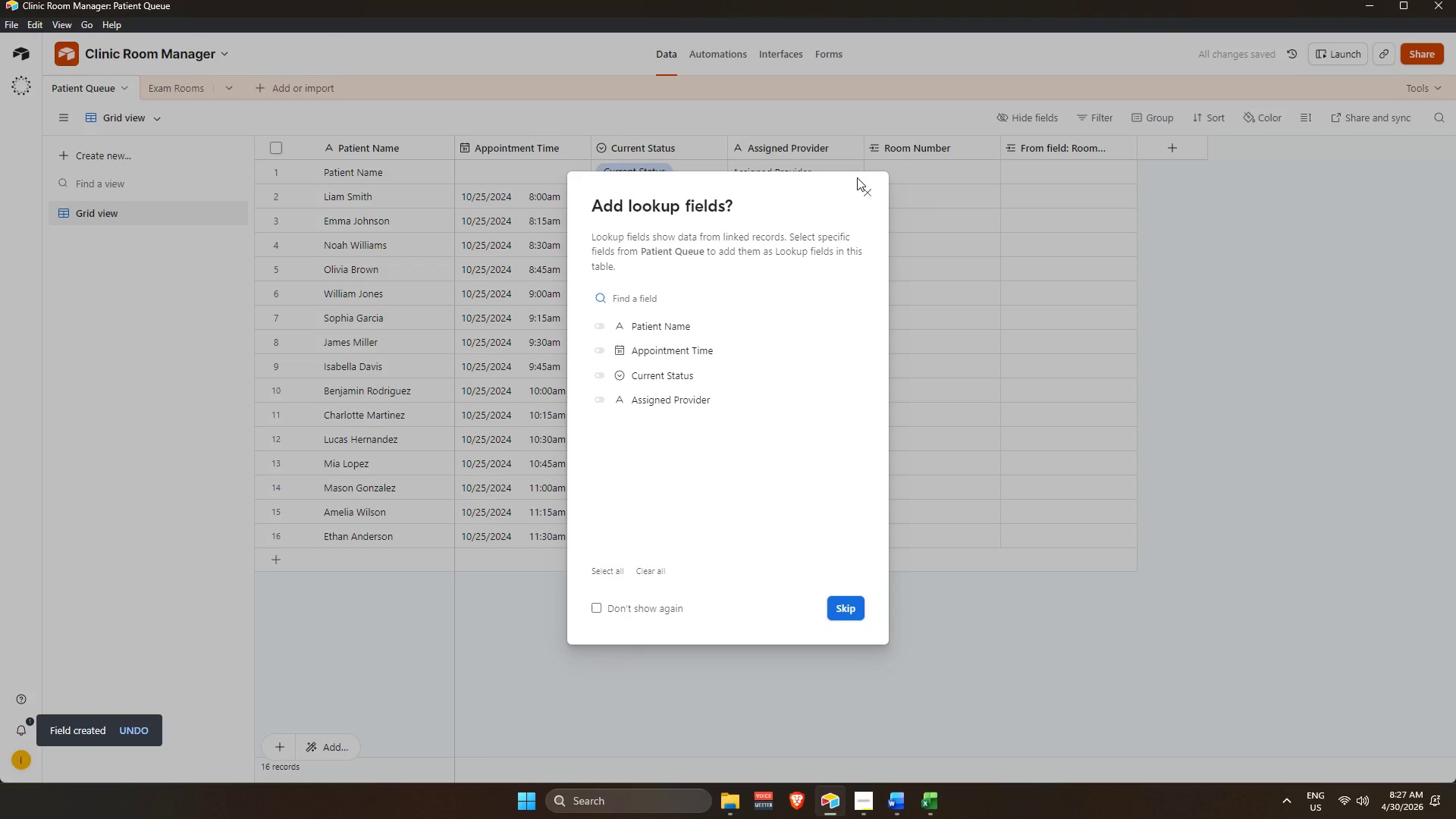 
left_click([869, 190])
 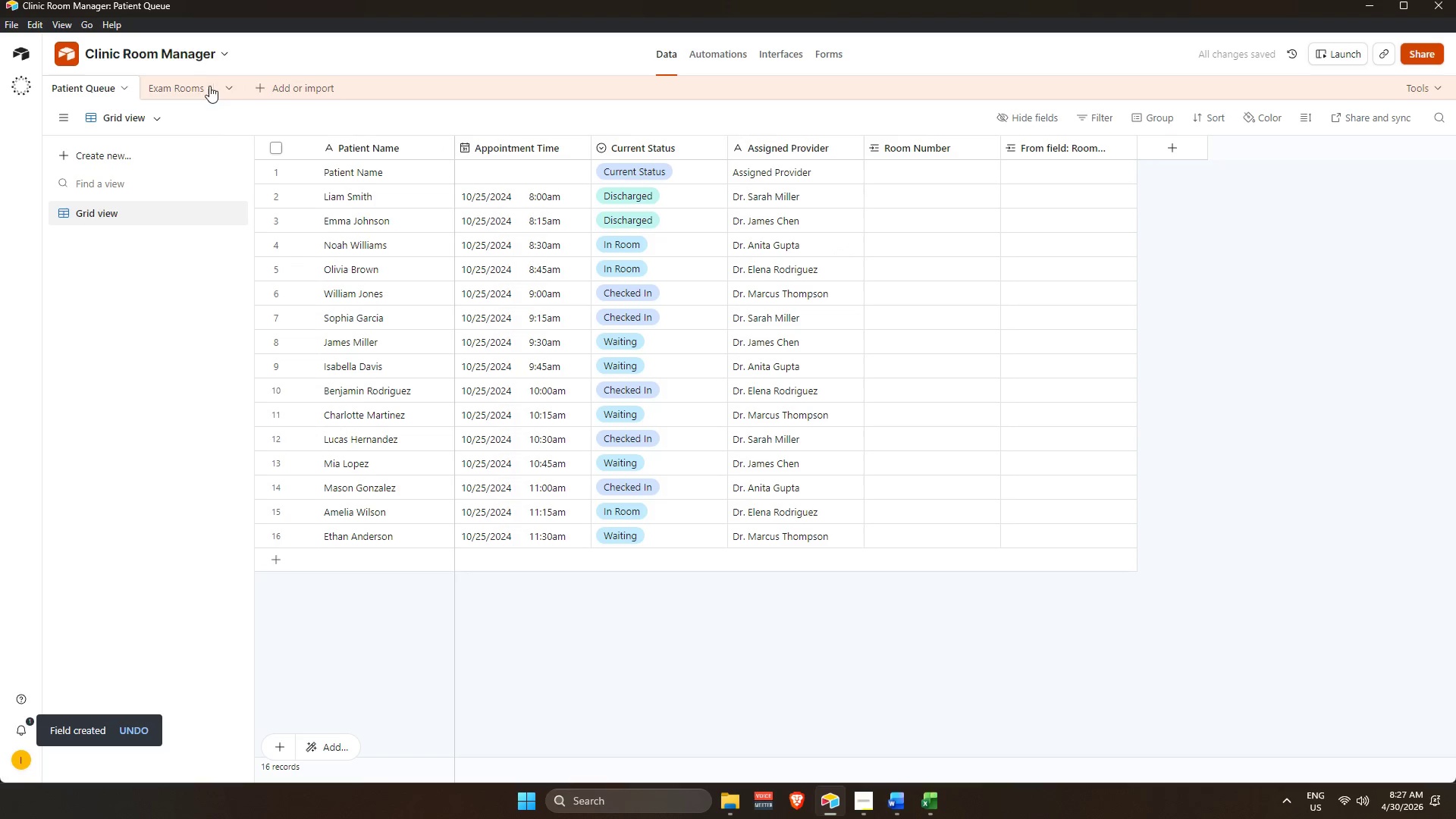 
left_click([196, 92])
 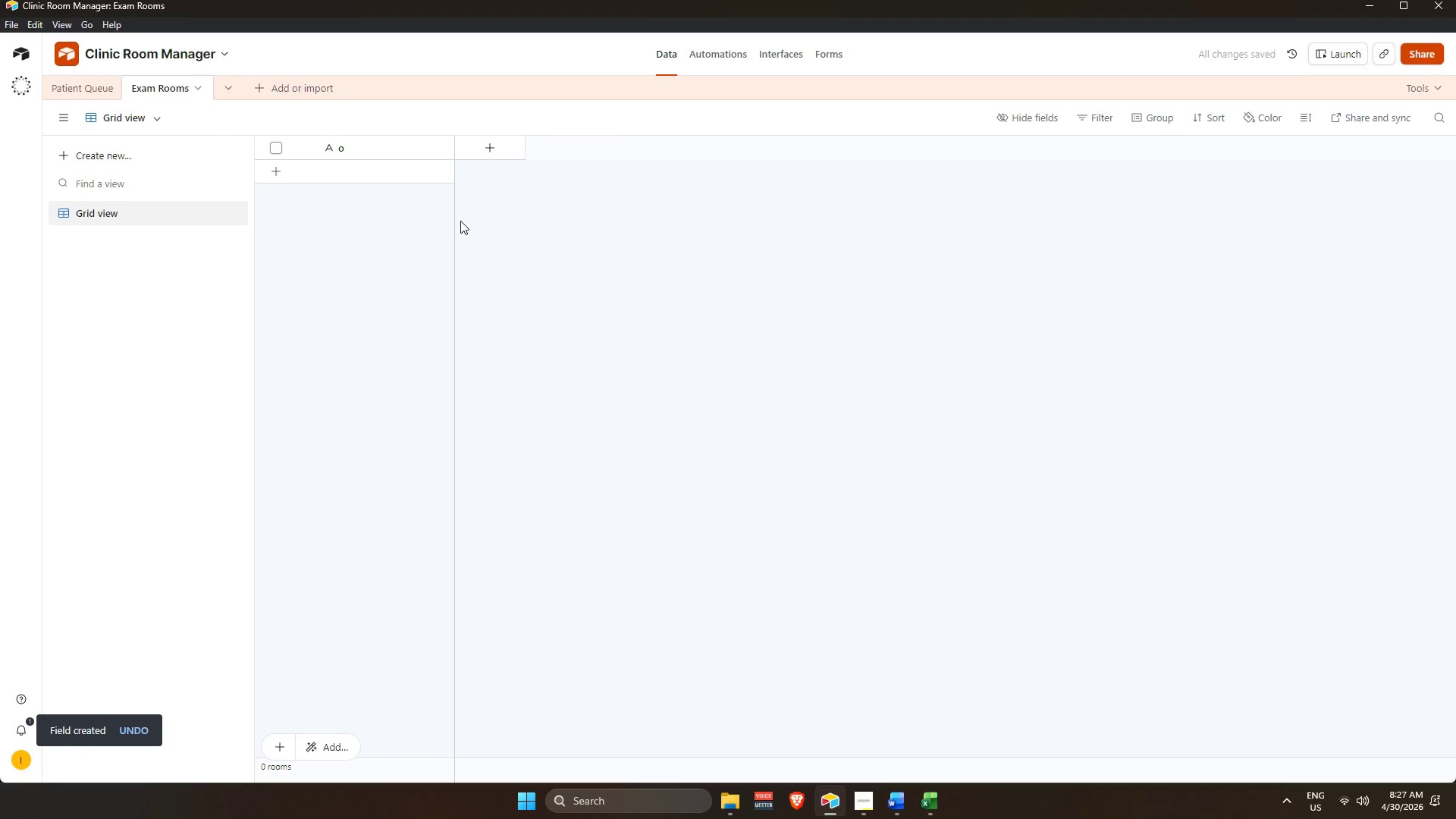 
scroll: coordinate [490, 155], scroll_direction: up, amount: 2.0
 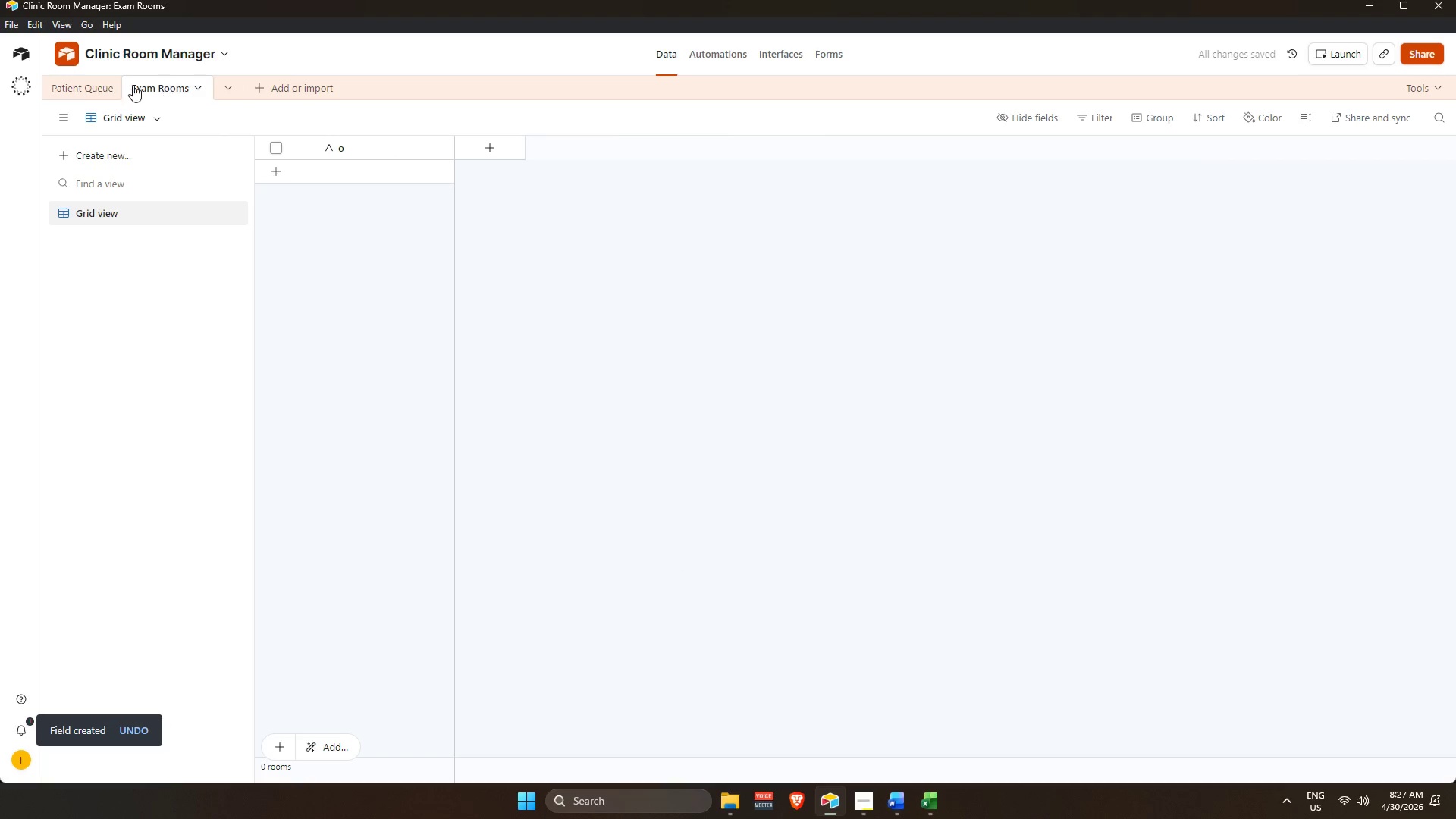 
left_click([77, 78])
 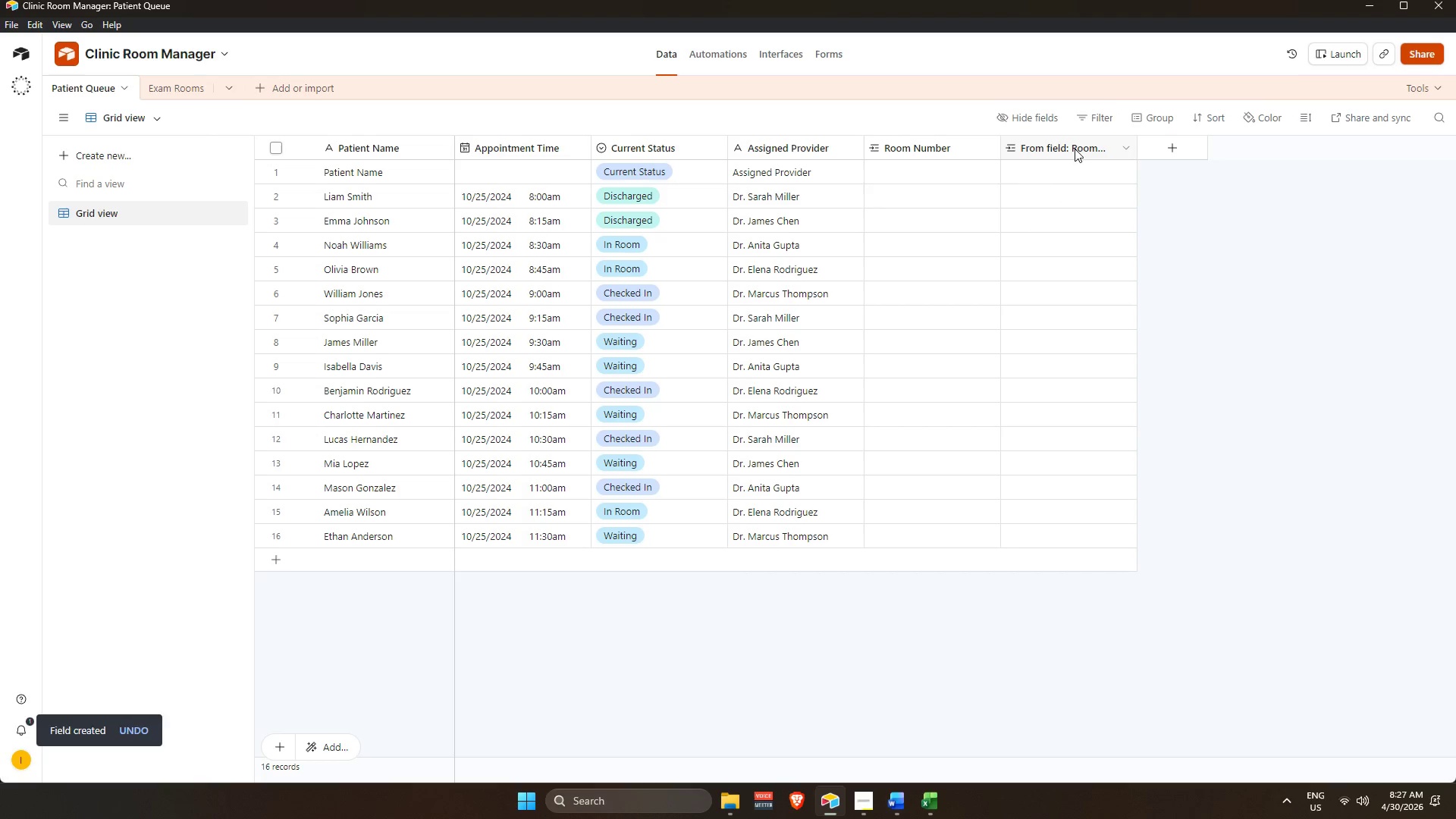 
right_click([1075, 148])
 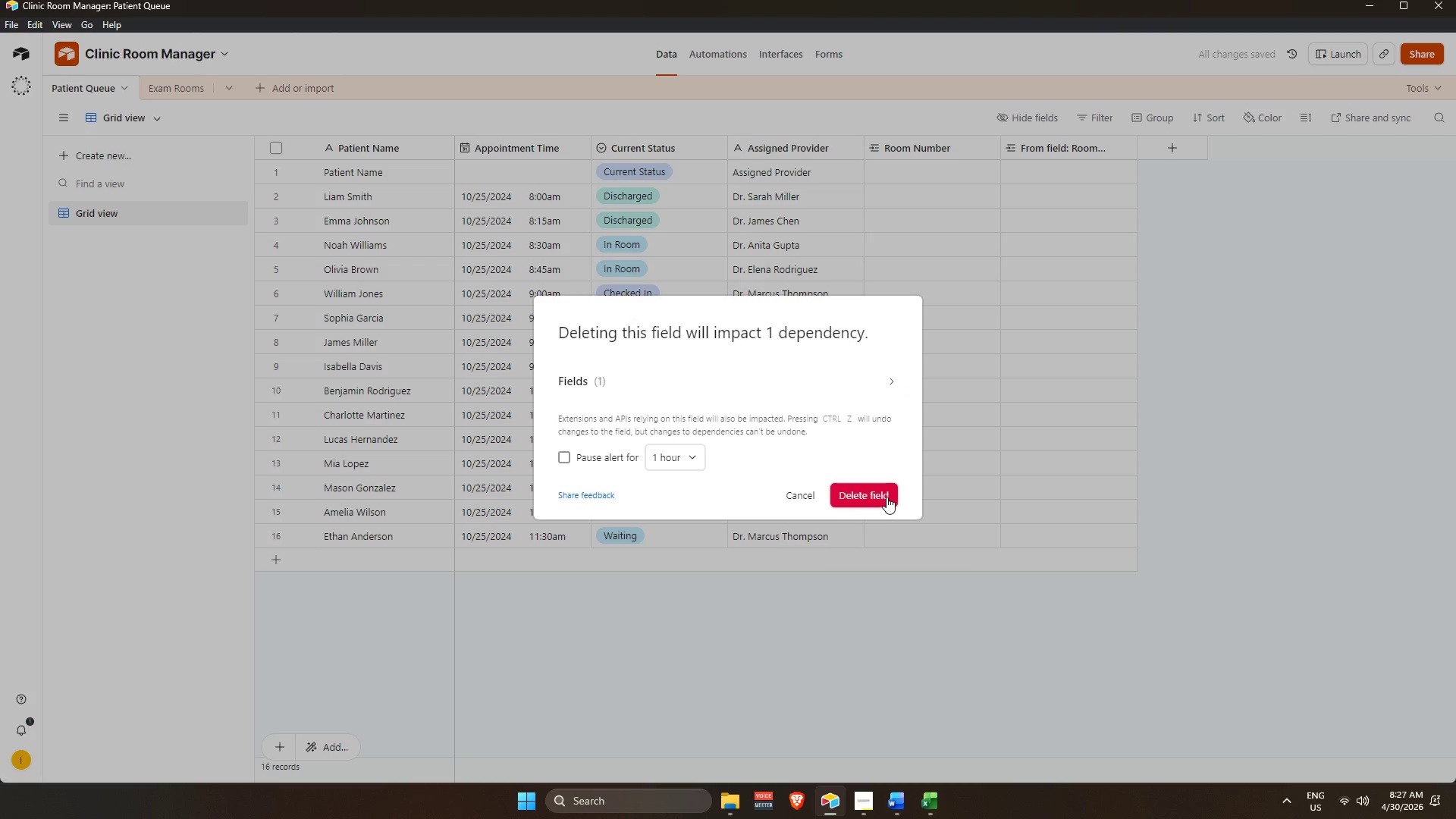 
right_click([943, 142])
 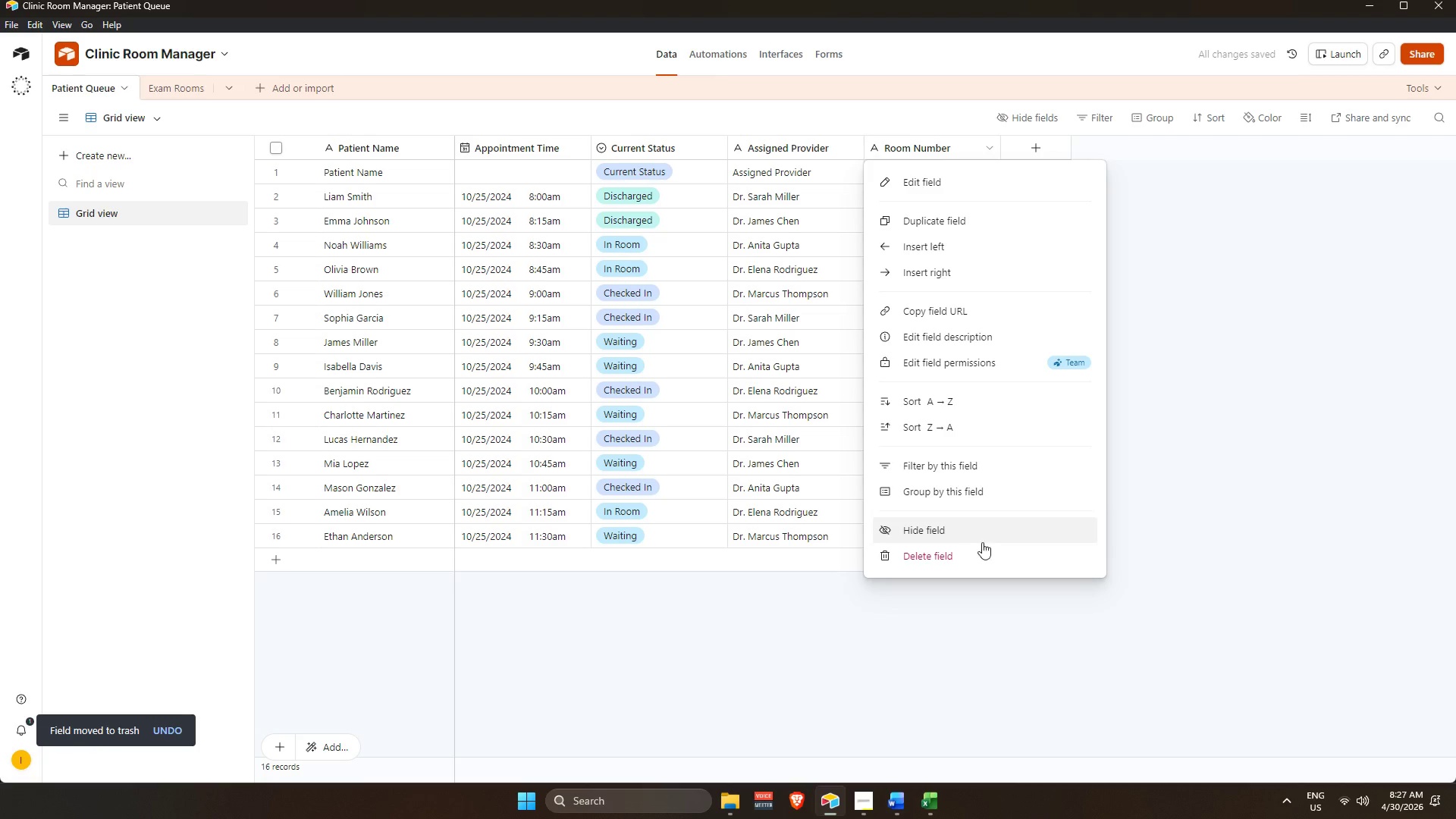 
left_click([976, 553])
 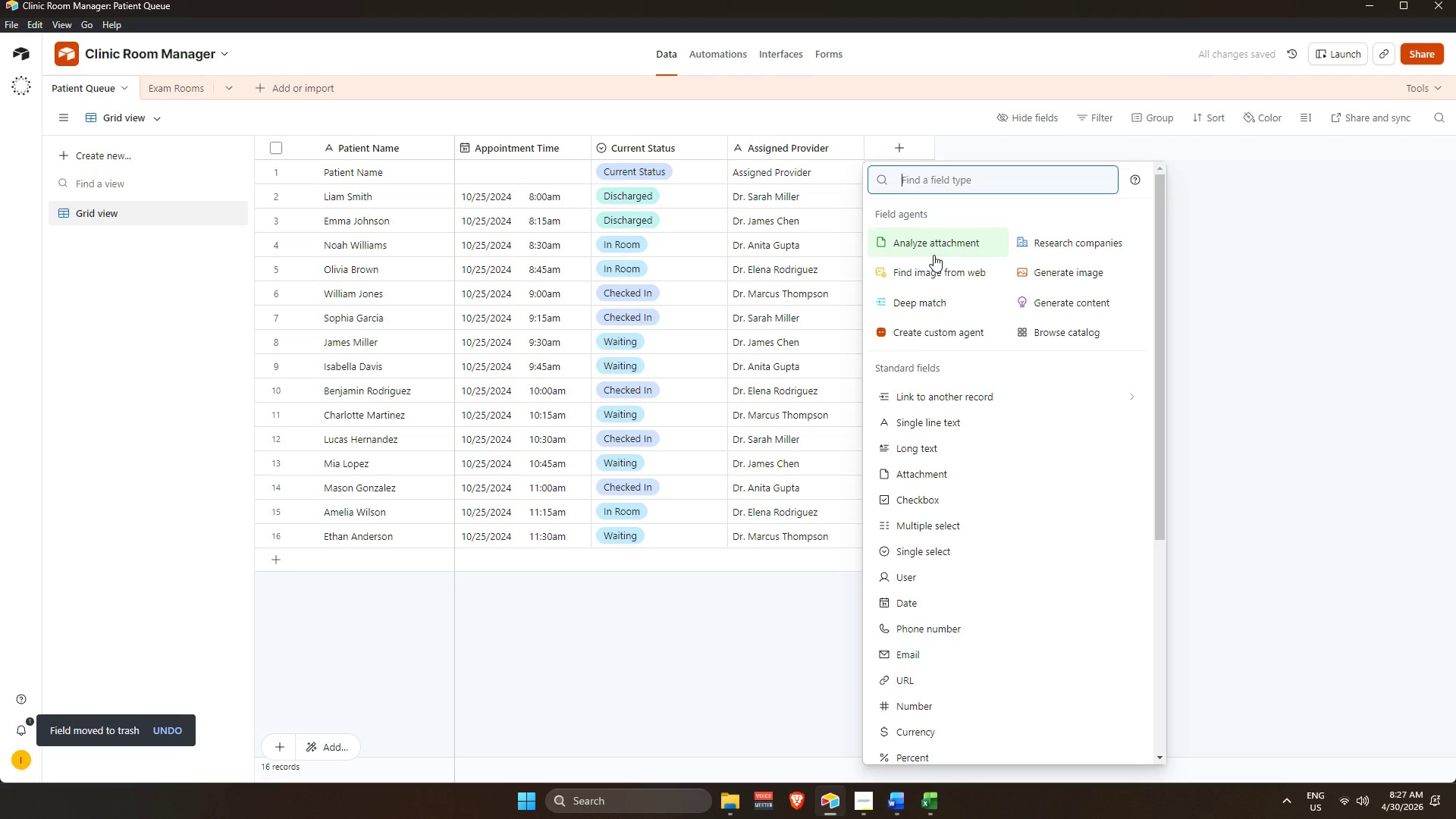 
left_click([924, 397])
 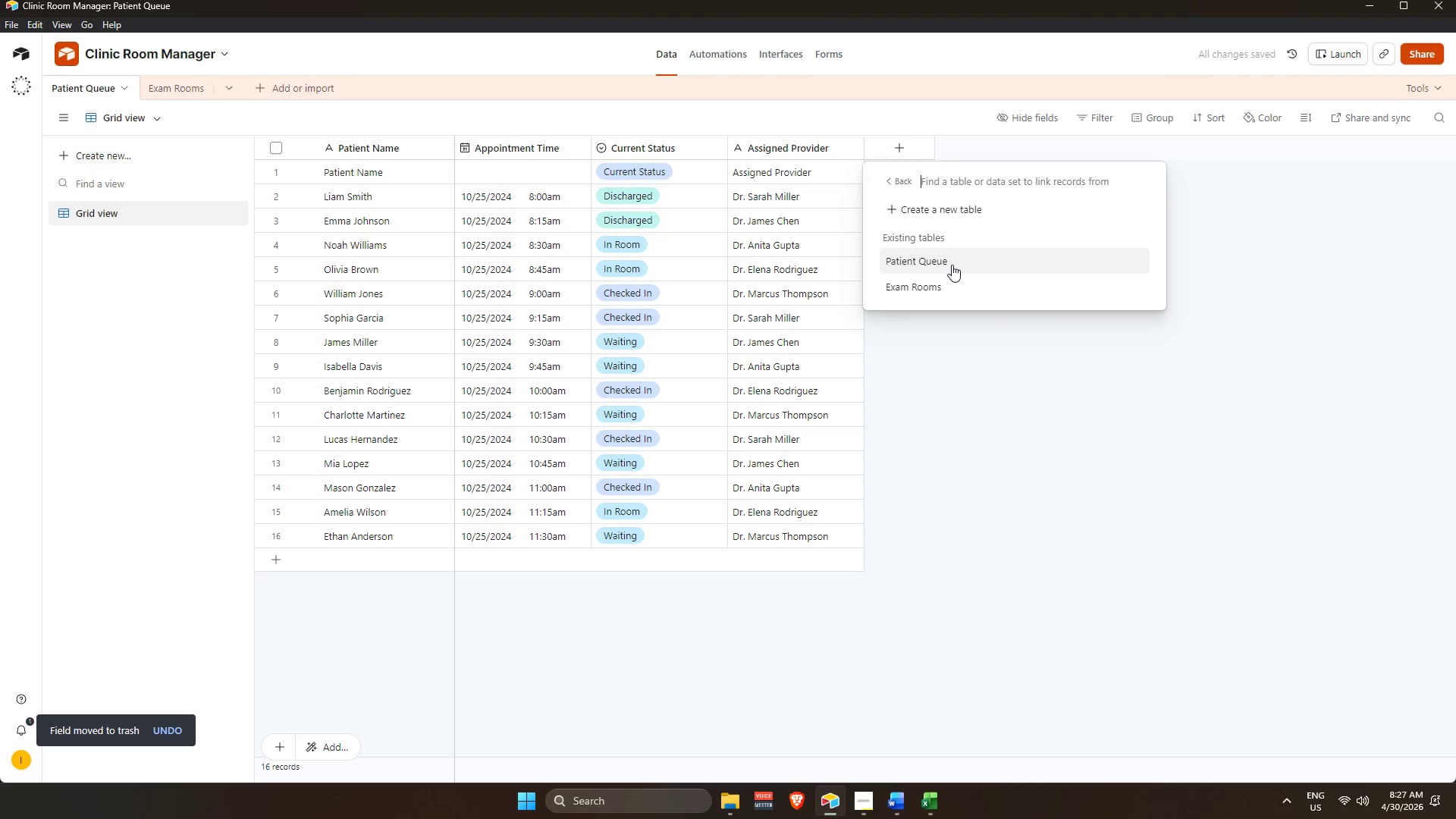 
left_click([955, 274])
 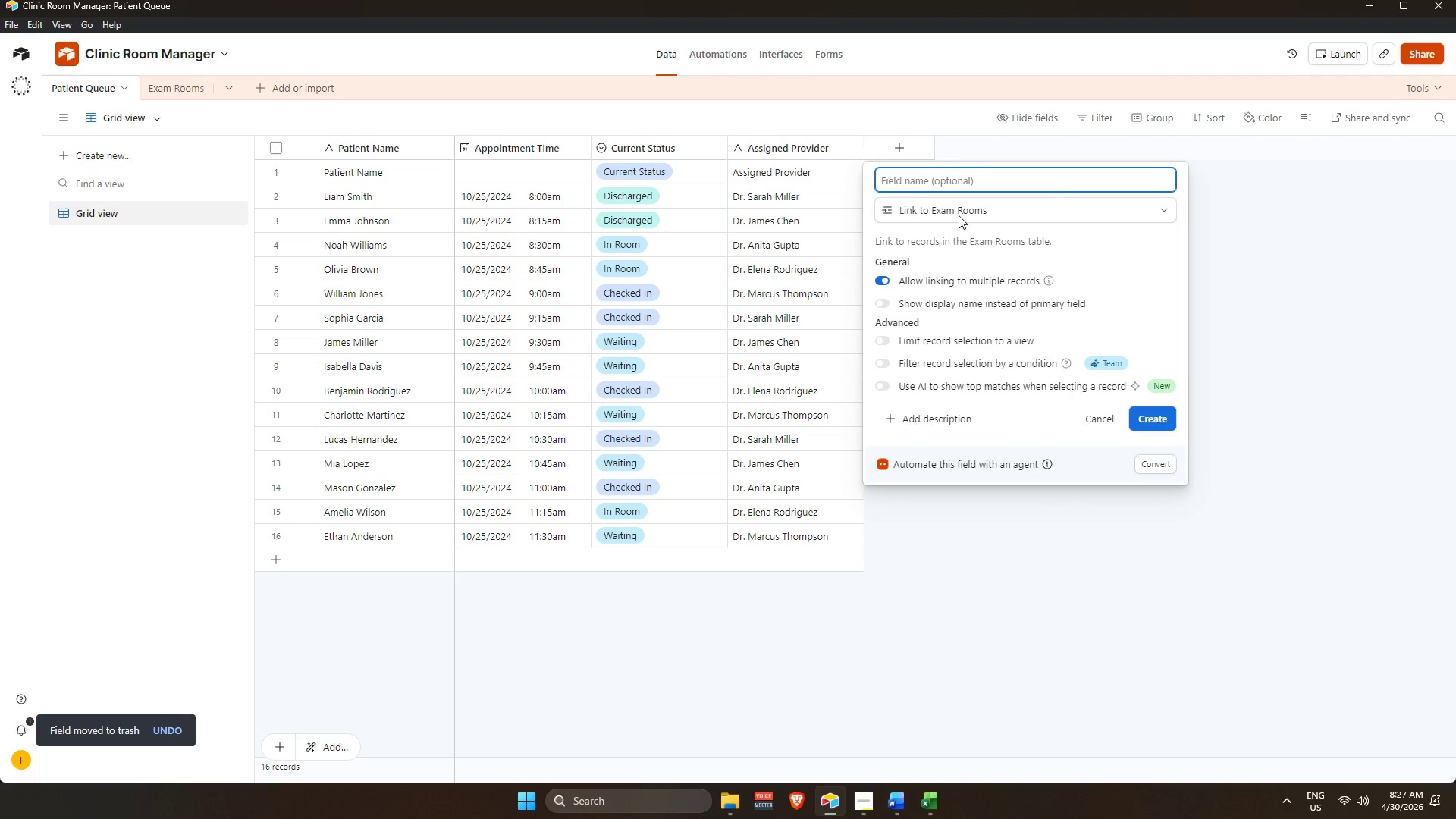 
left_click([959, 170])
 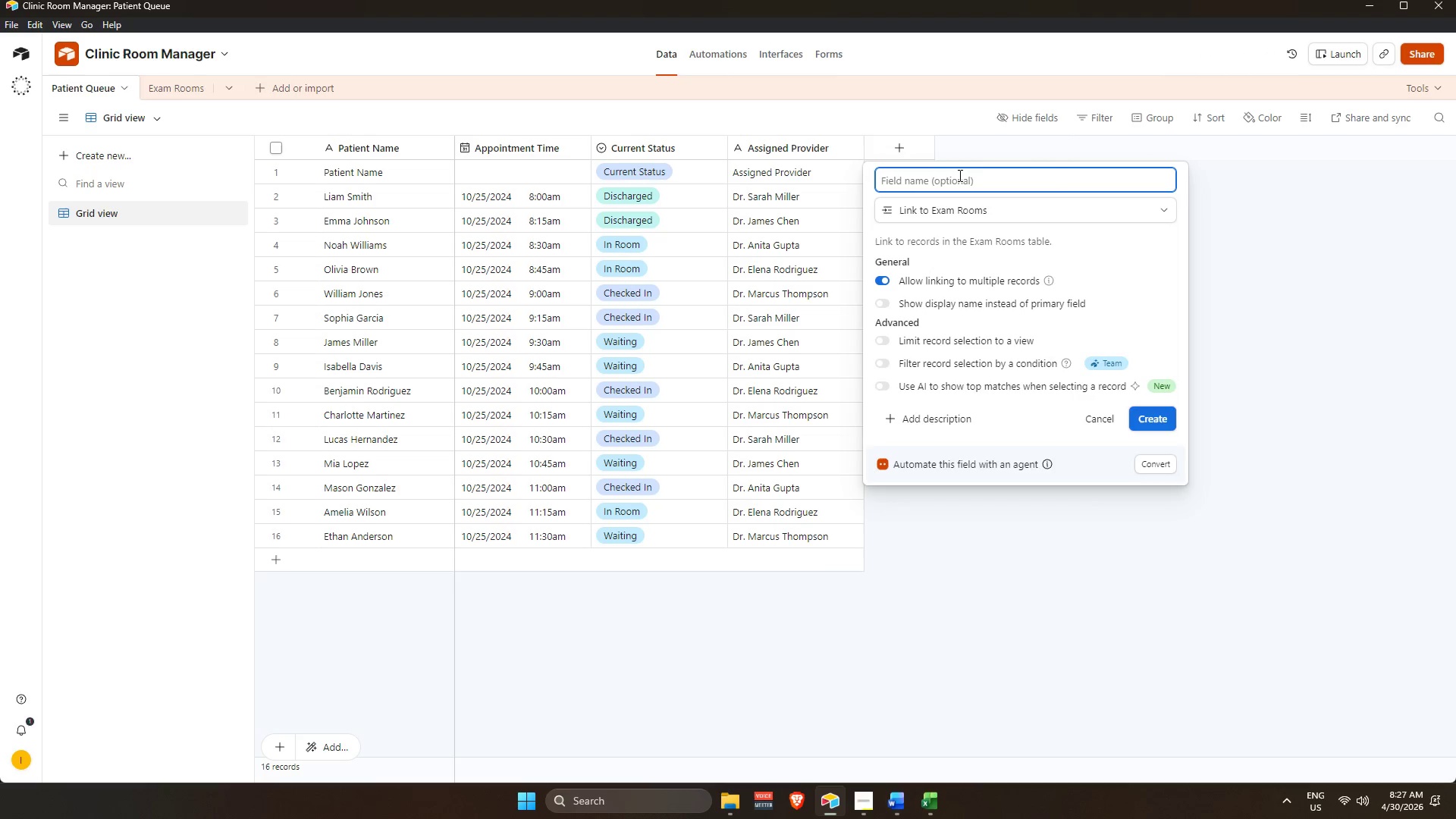 
type(Room NUm)
key(Backspace)
key(Backspace)
type(umber)
 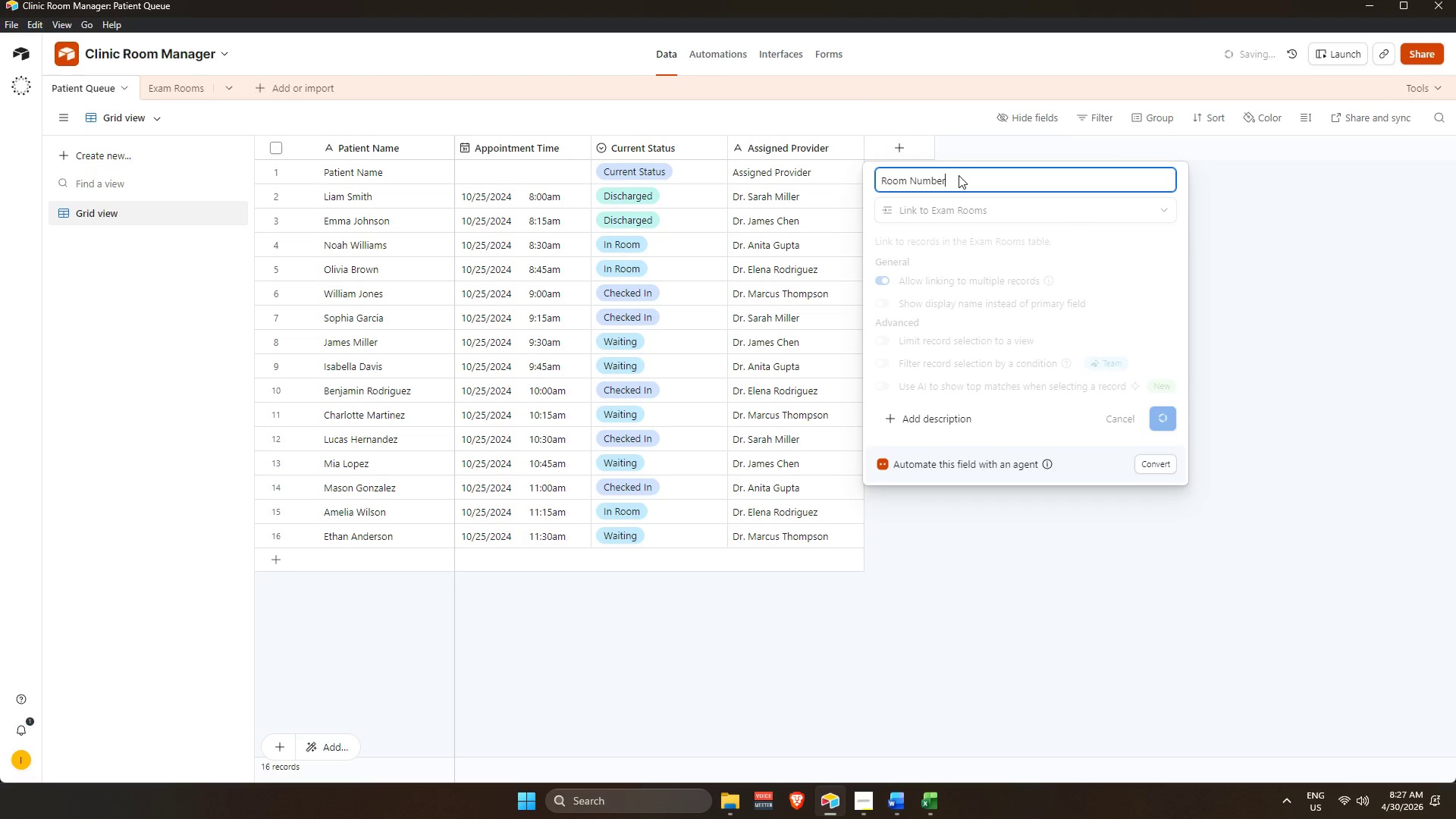 
 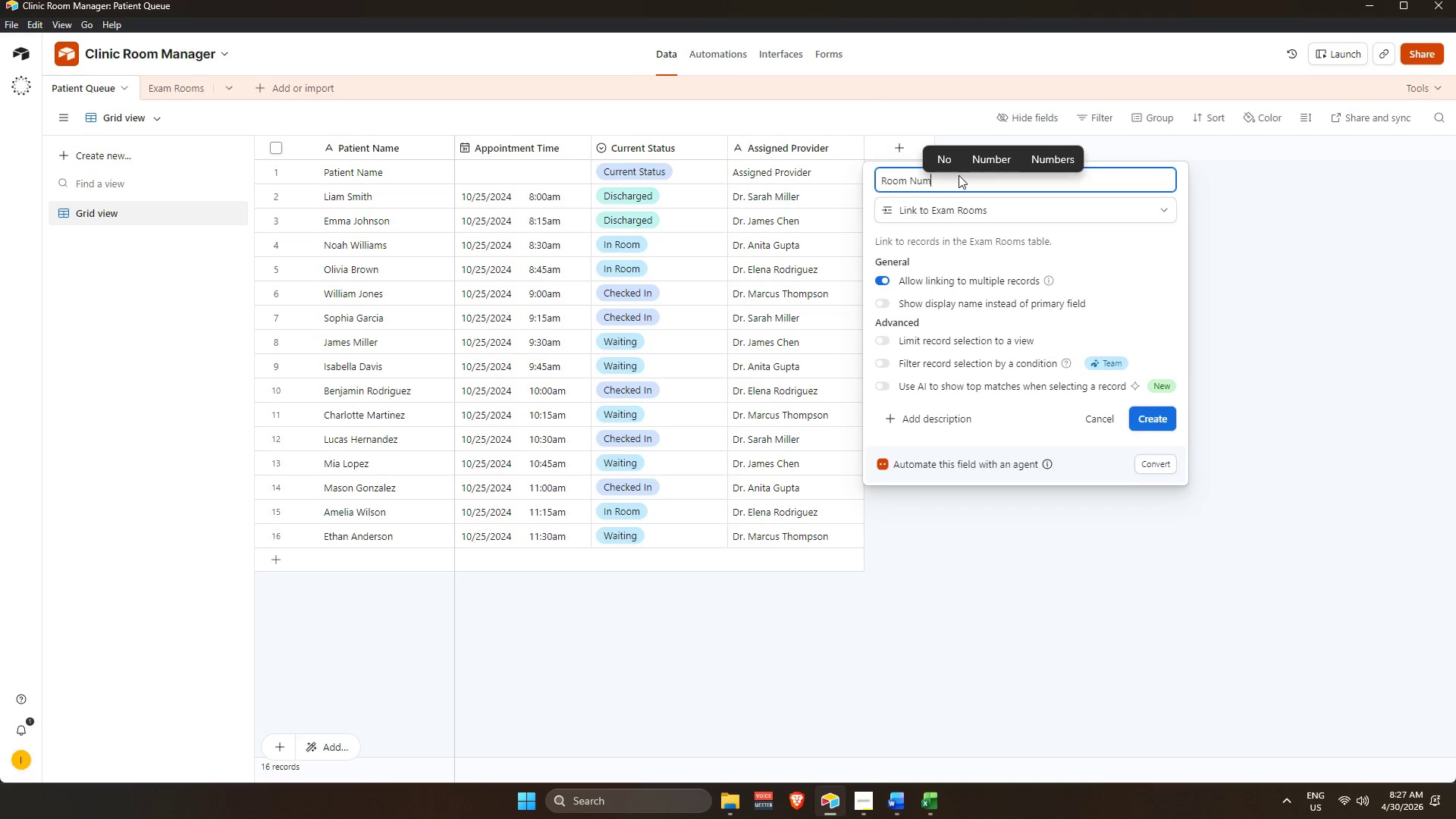 
key(Enter)
 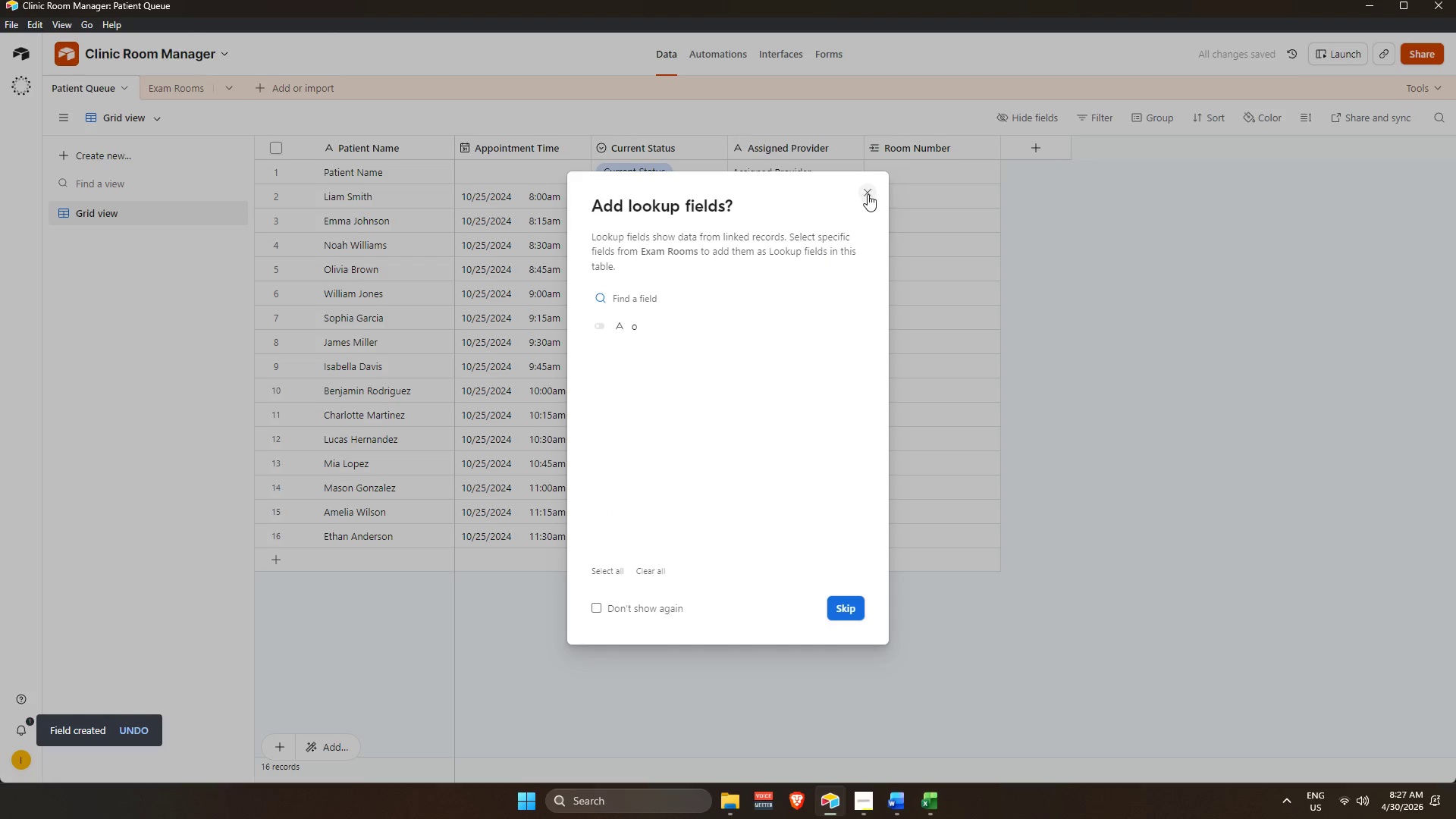 
left_click([868, 195])
 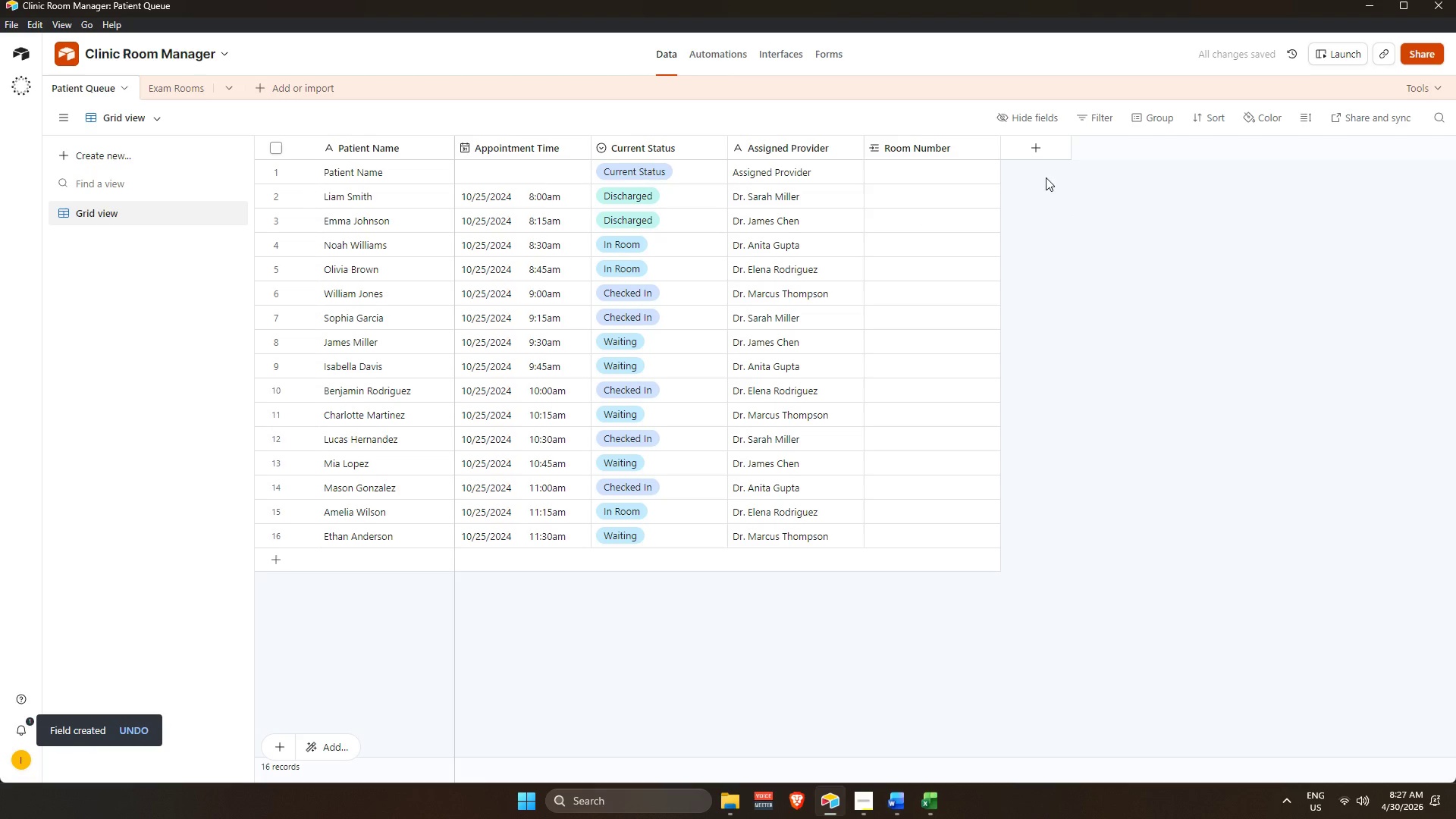 
double_click([1026, 146])
 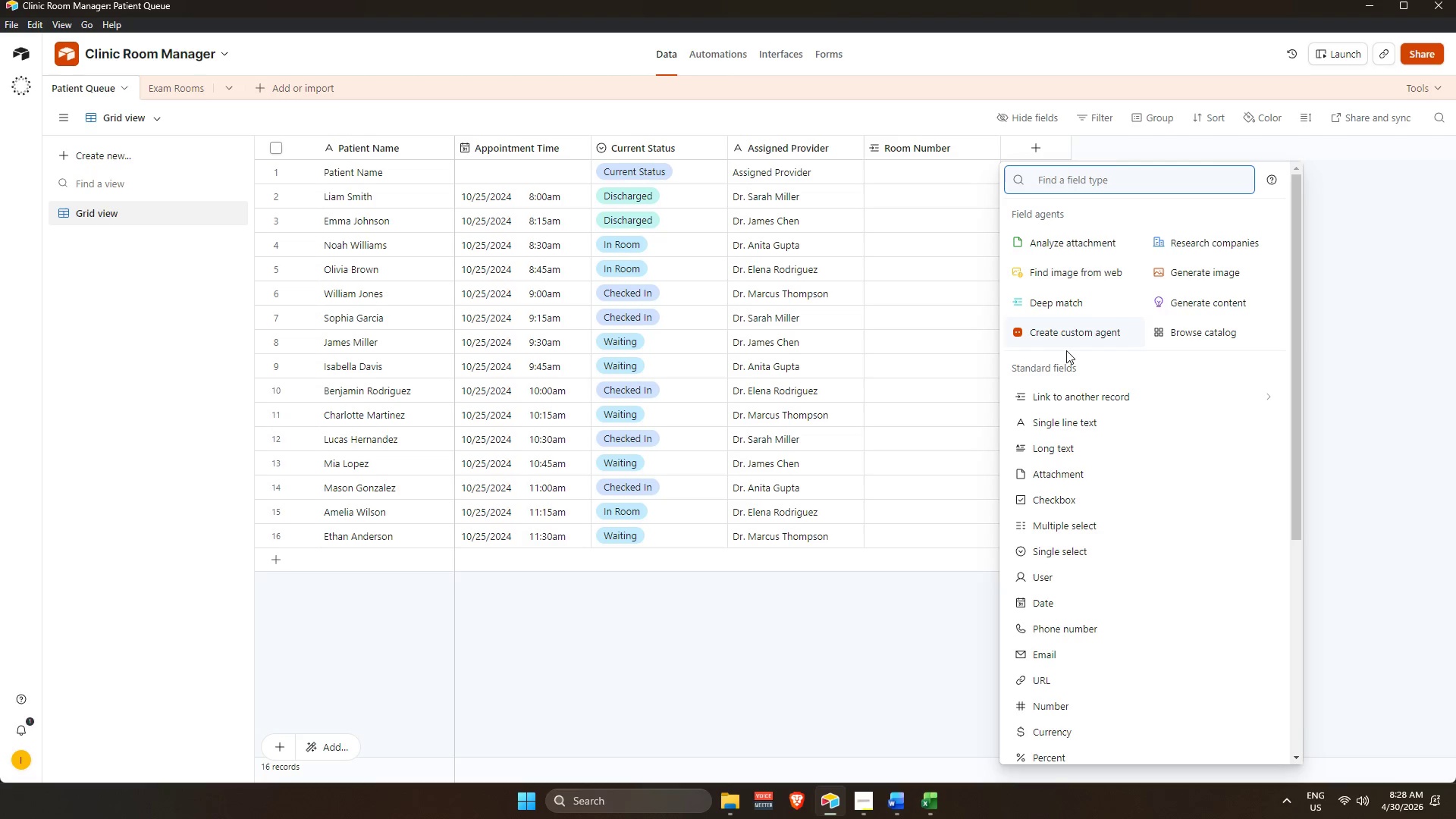 
wait(15.26)
 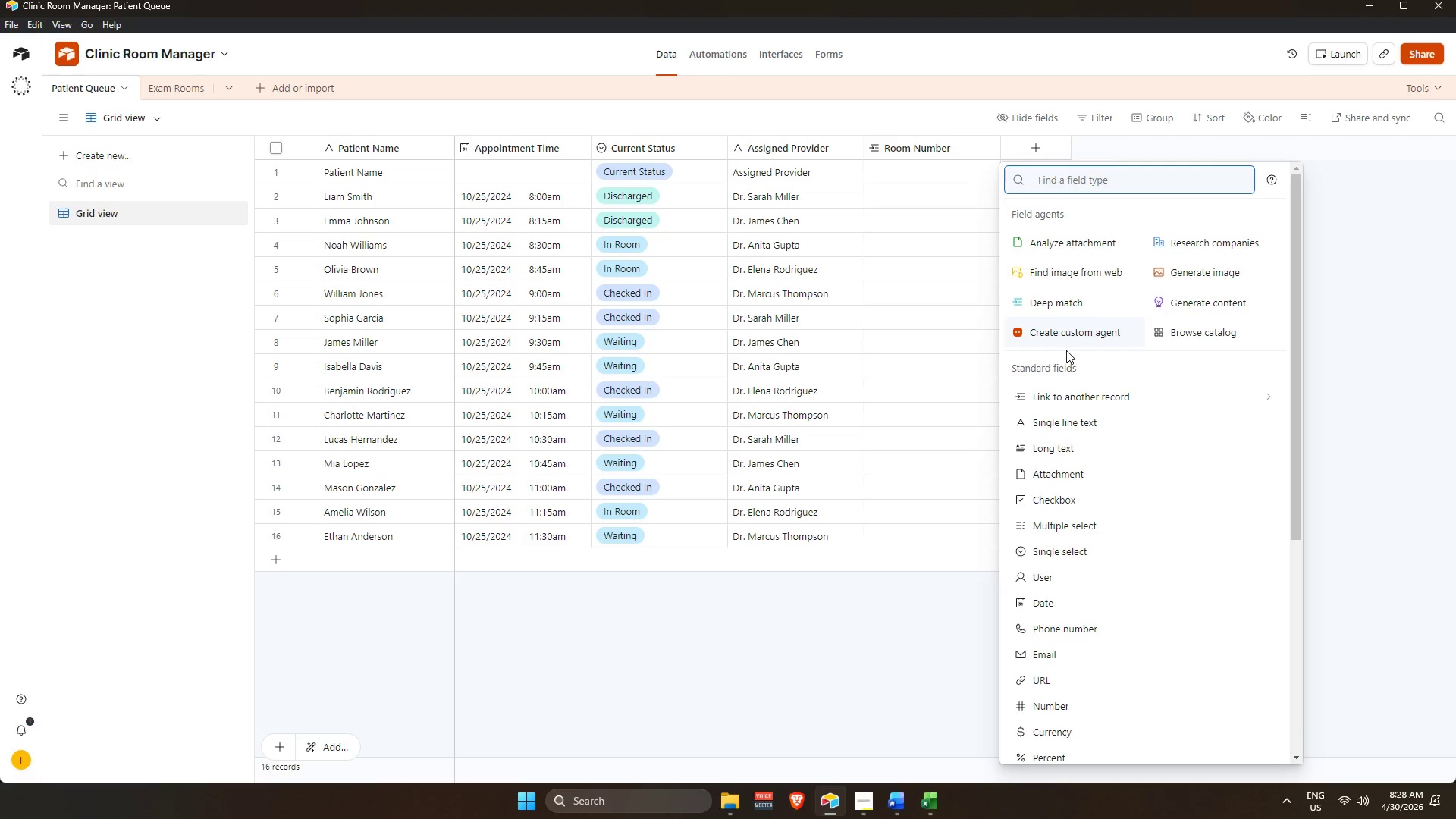 
left_click_drag(start_coordinate=[1295, 290], to_coordinate=[1298, 257])
 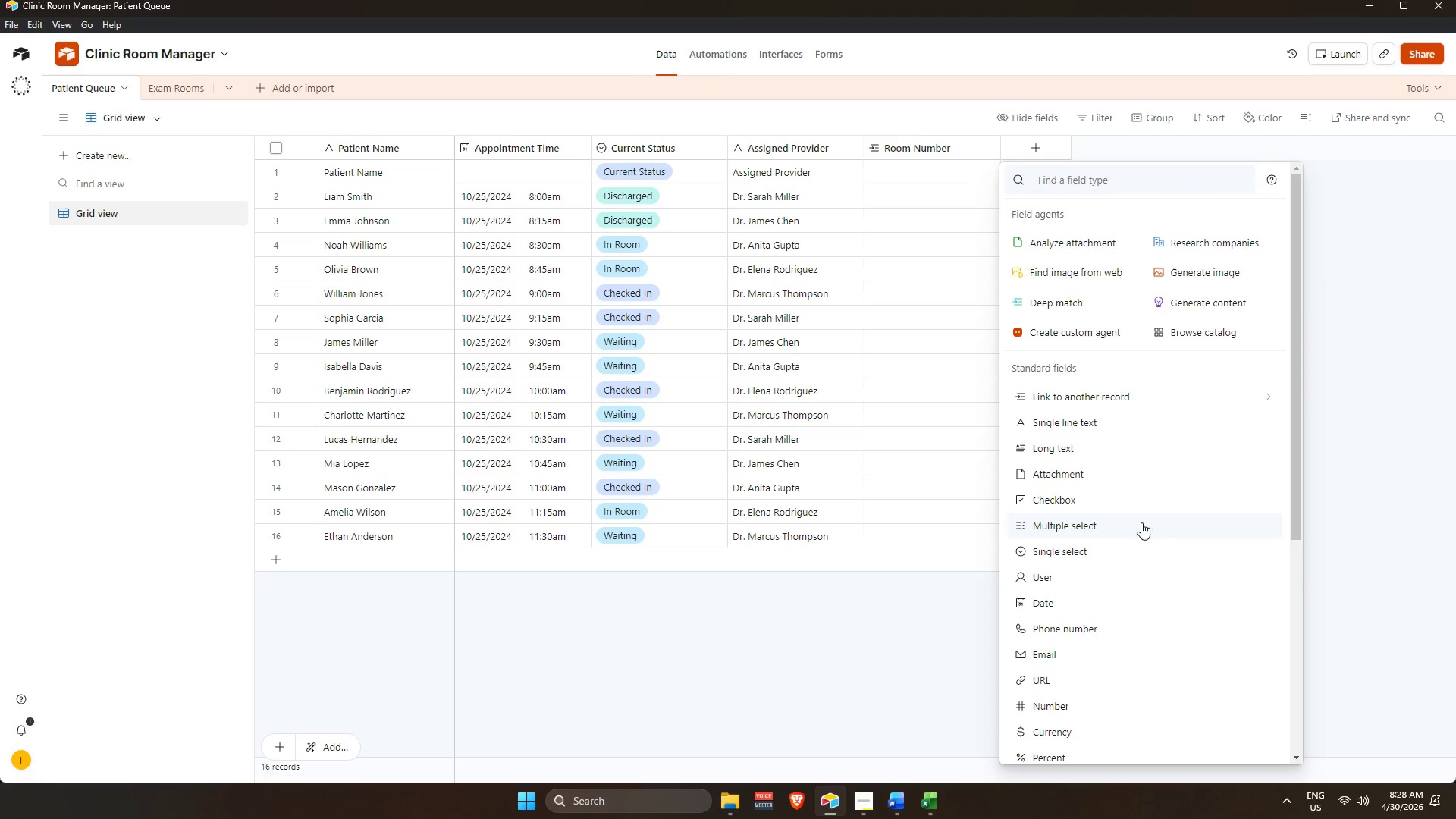 
scroll: coordinate [1120, 565], scroll_direction: up, amount: 3.0
 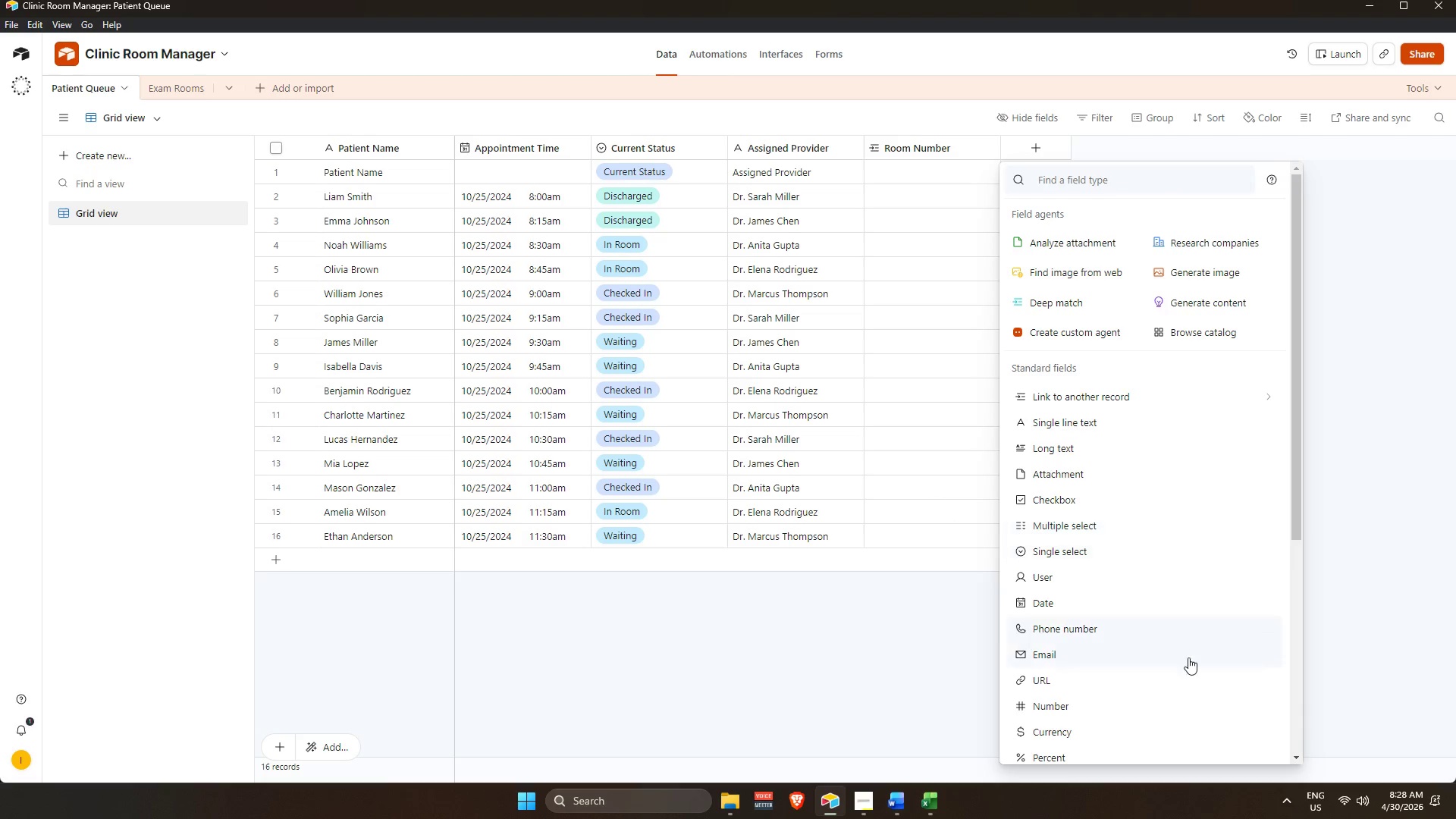 
wait(18.09)
 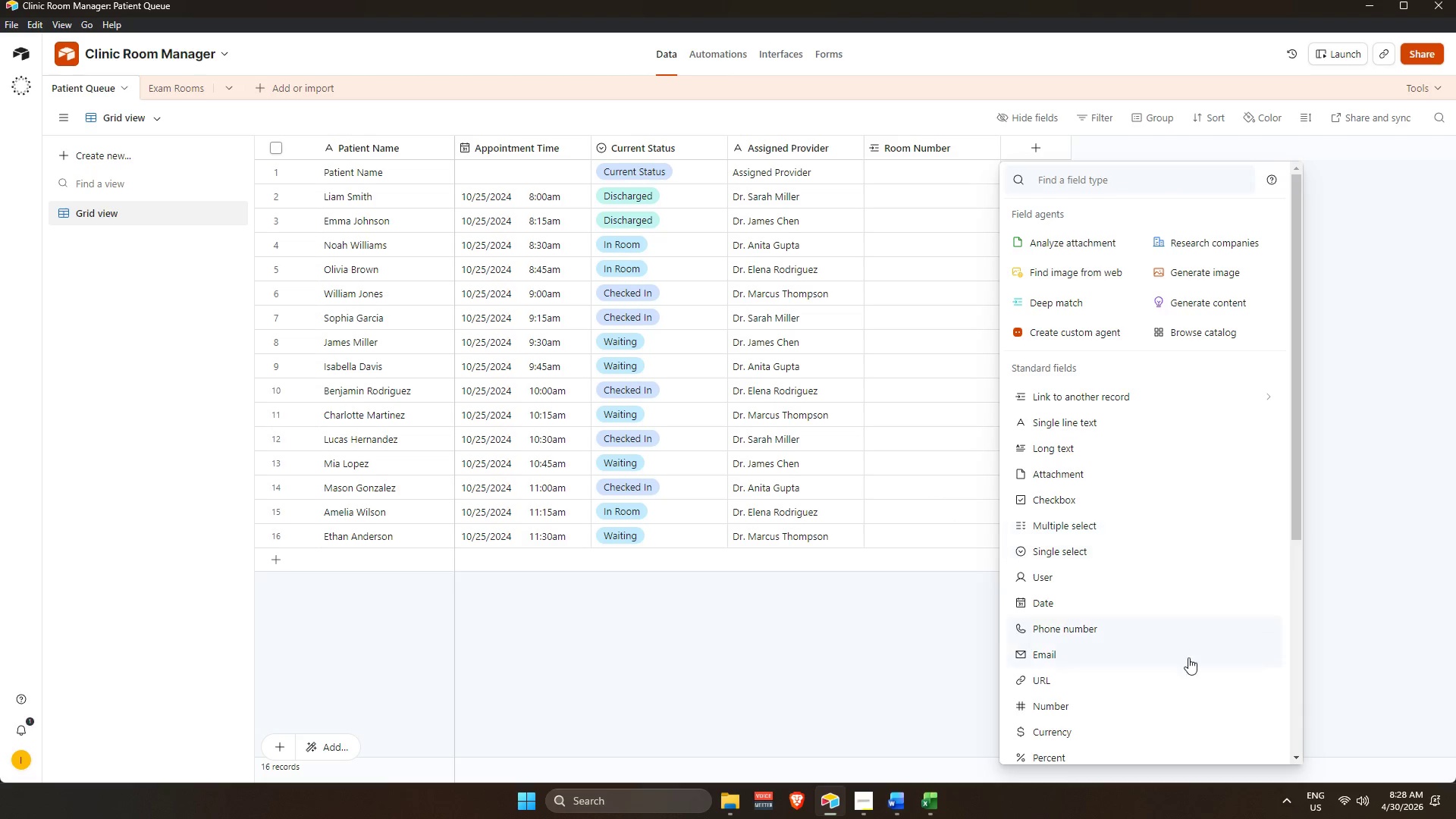 
scroll: coordinate [1072, 403], scroll_direction: up, amount: 3.0
 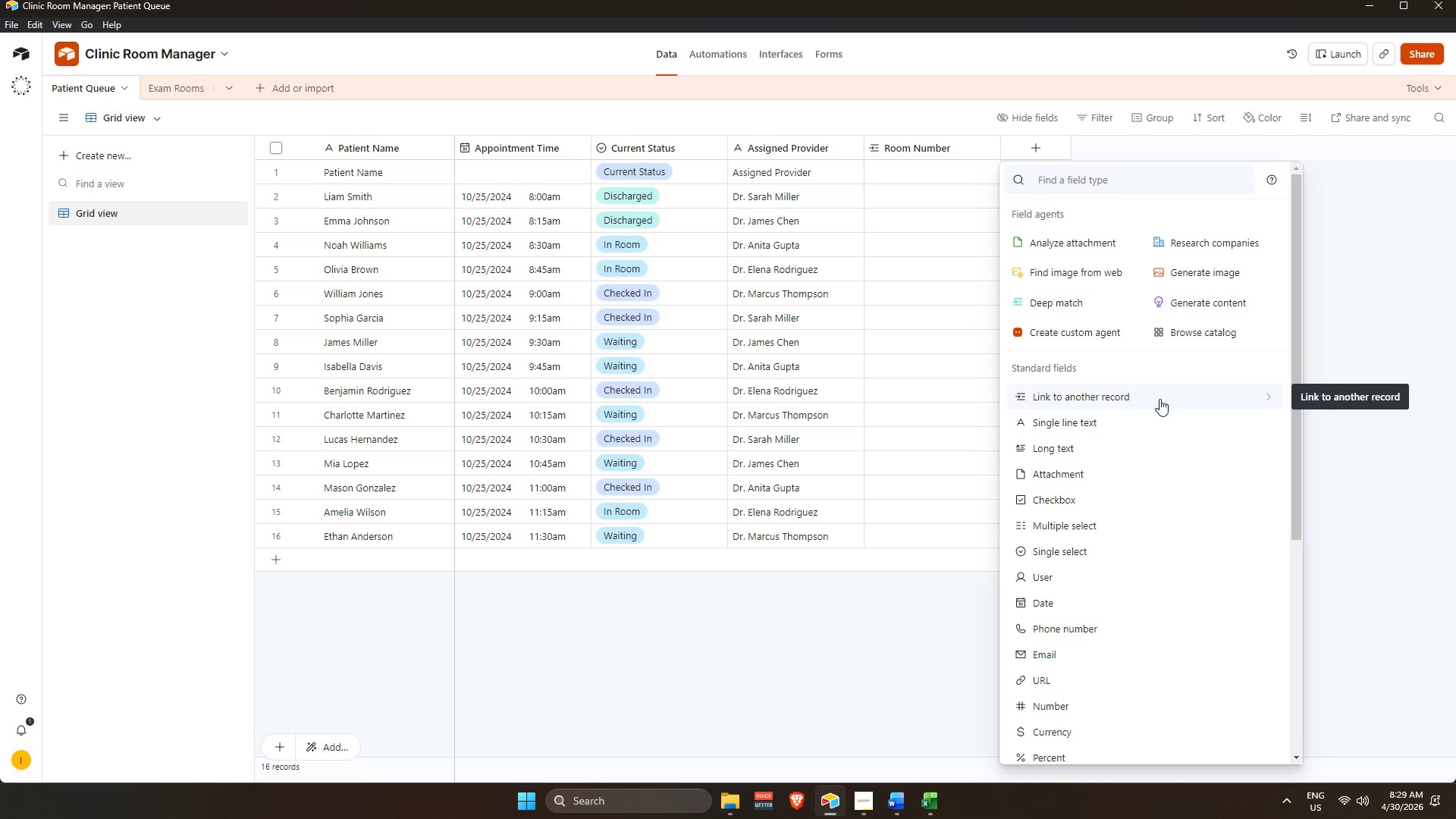 
wait(73.29)
 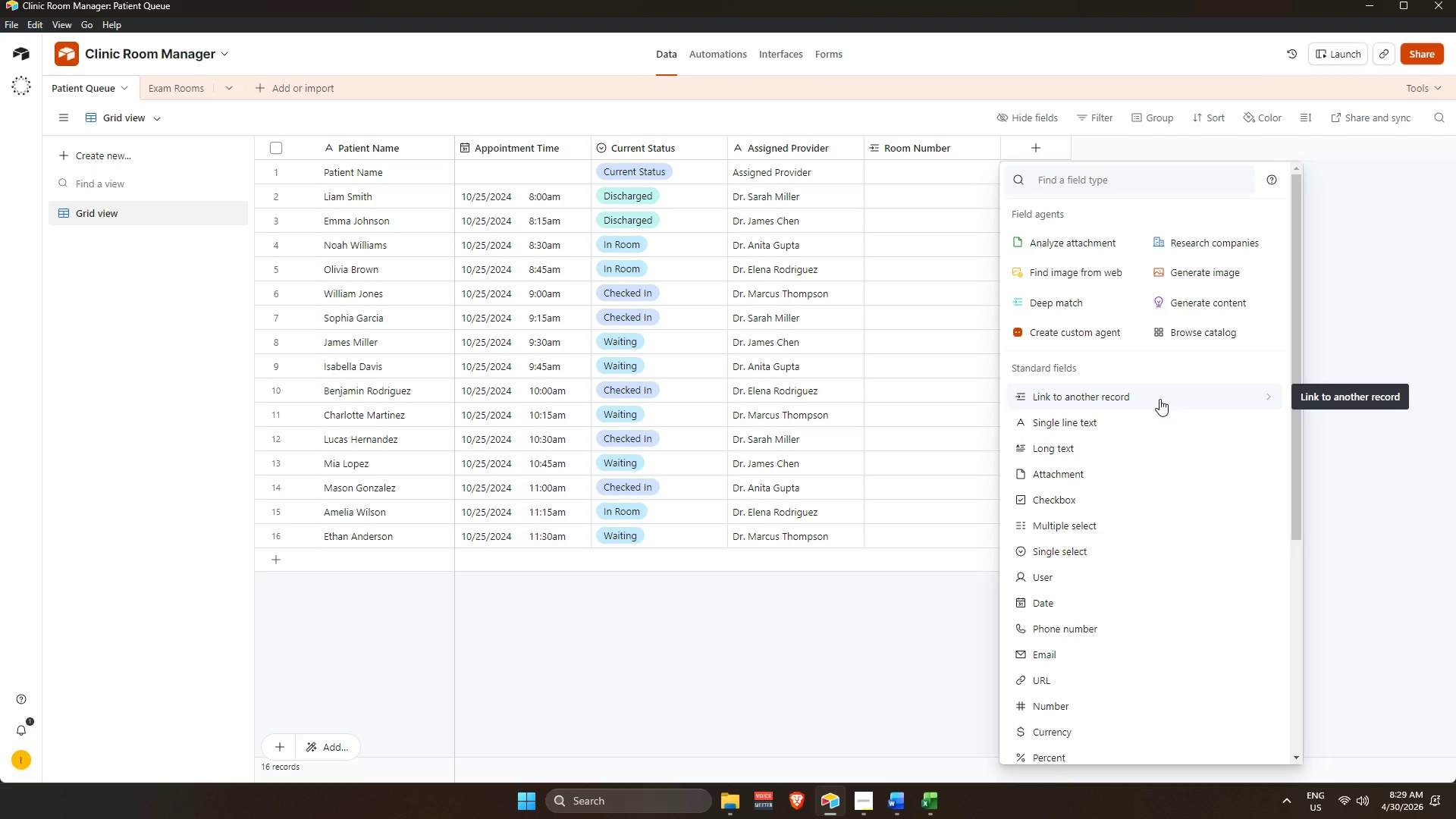 
mouse_move([622, 776])
 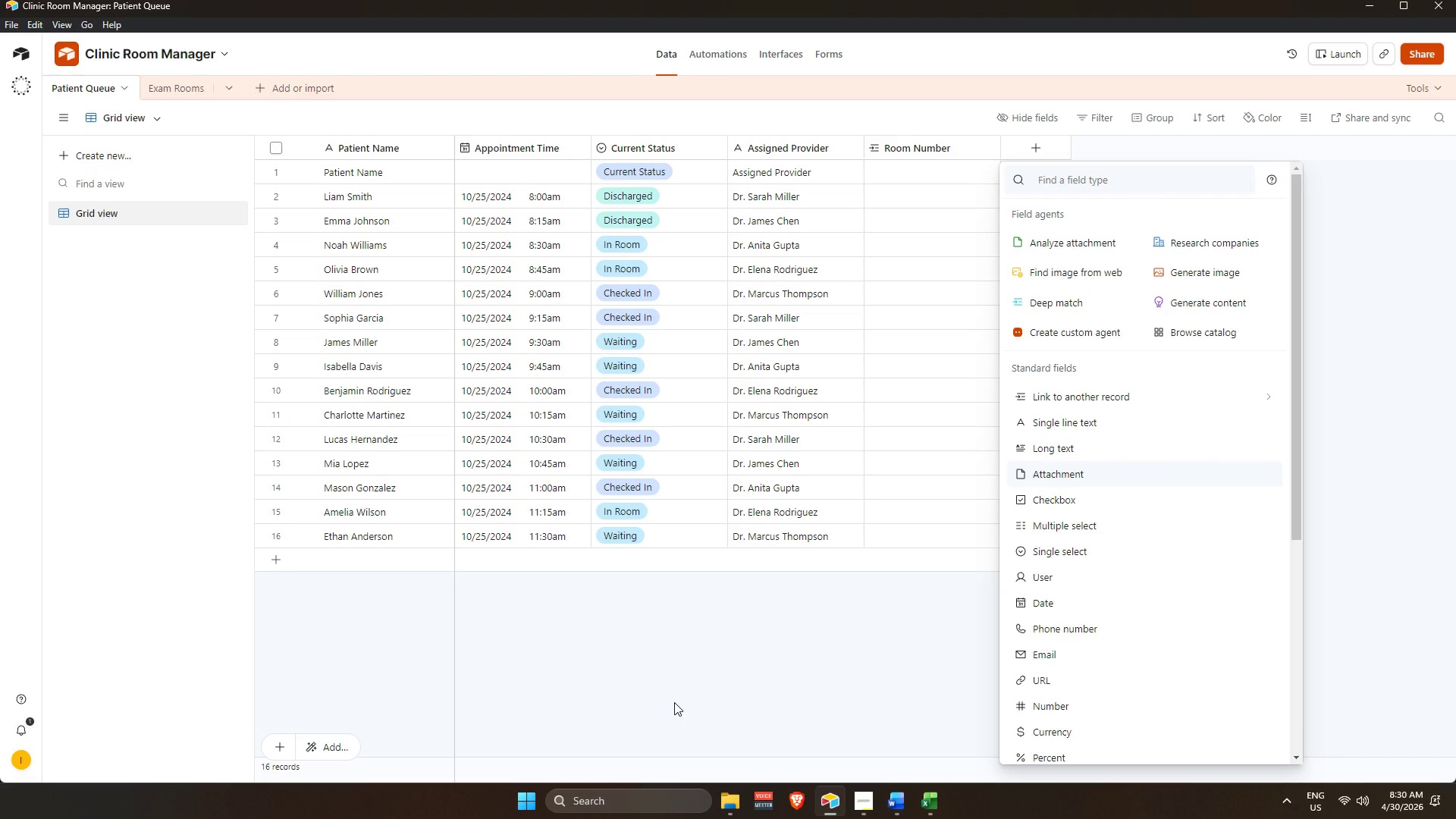 
wait(64.09)
 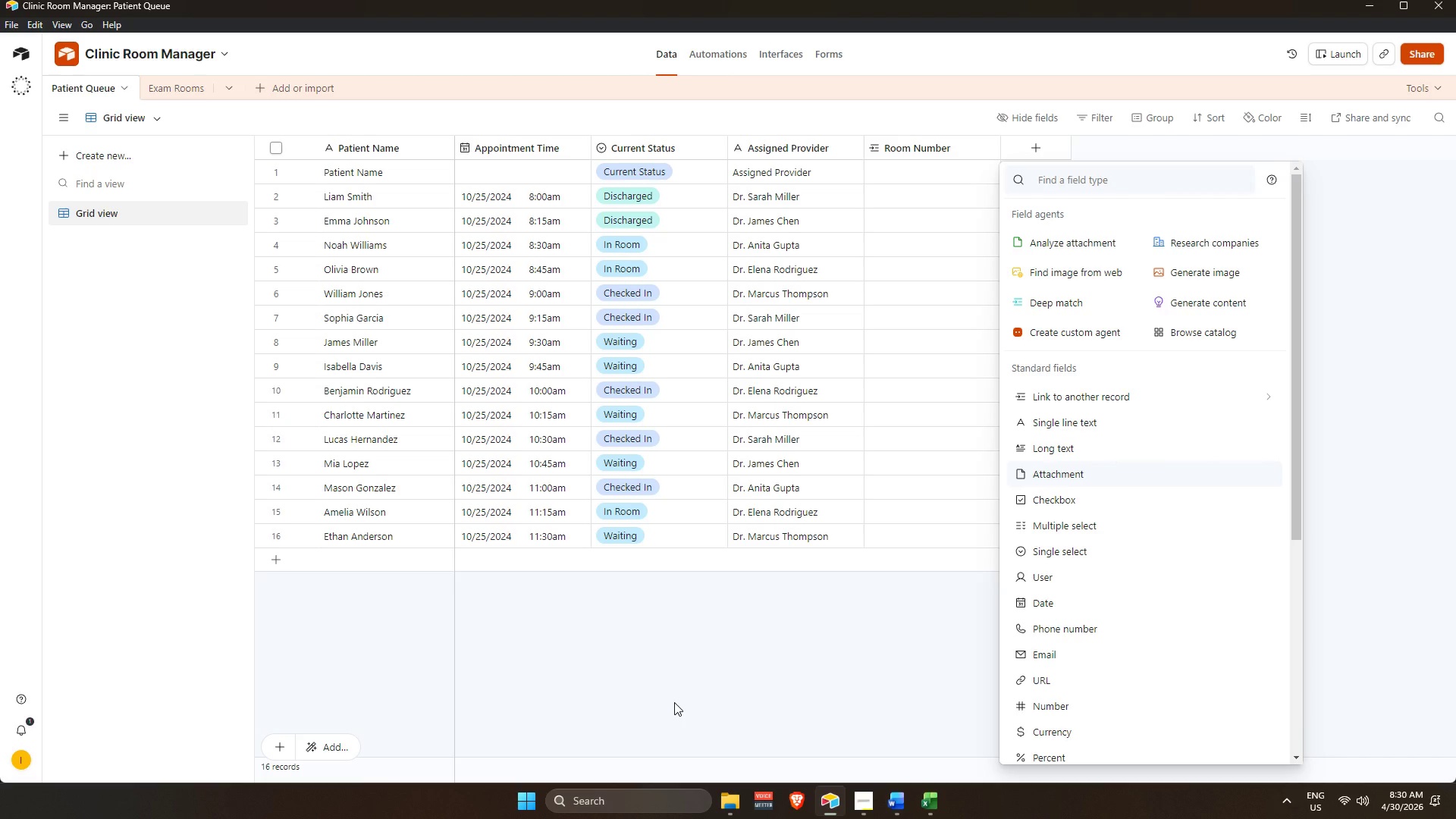 
mouse_move([1171, 486])
 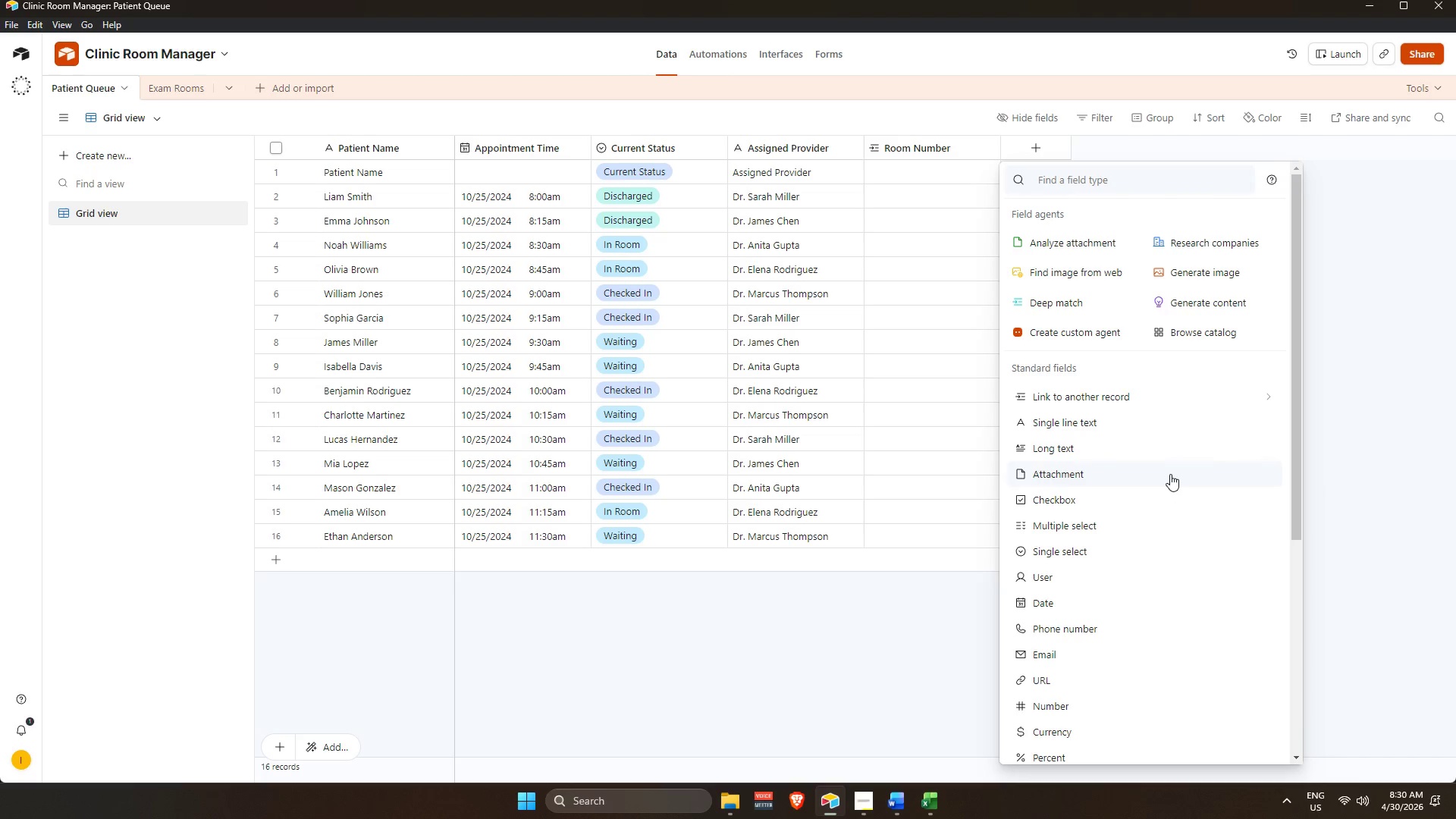 
scroll: coordinate [1170, 474], scroll_direction: up, amount: 2.0
 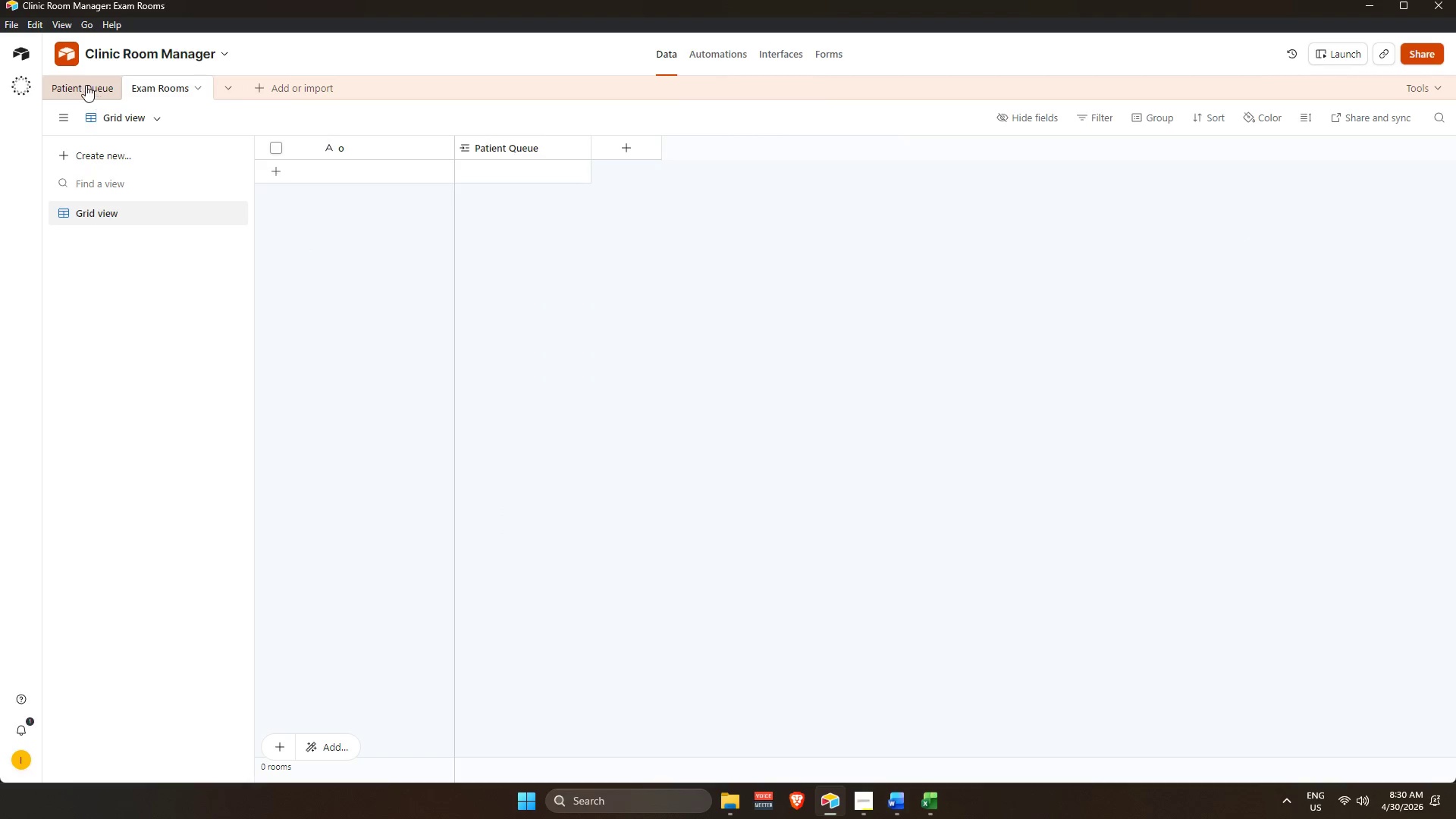 
left_click([86, 84])
 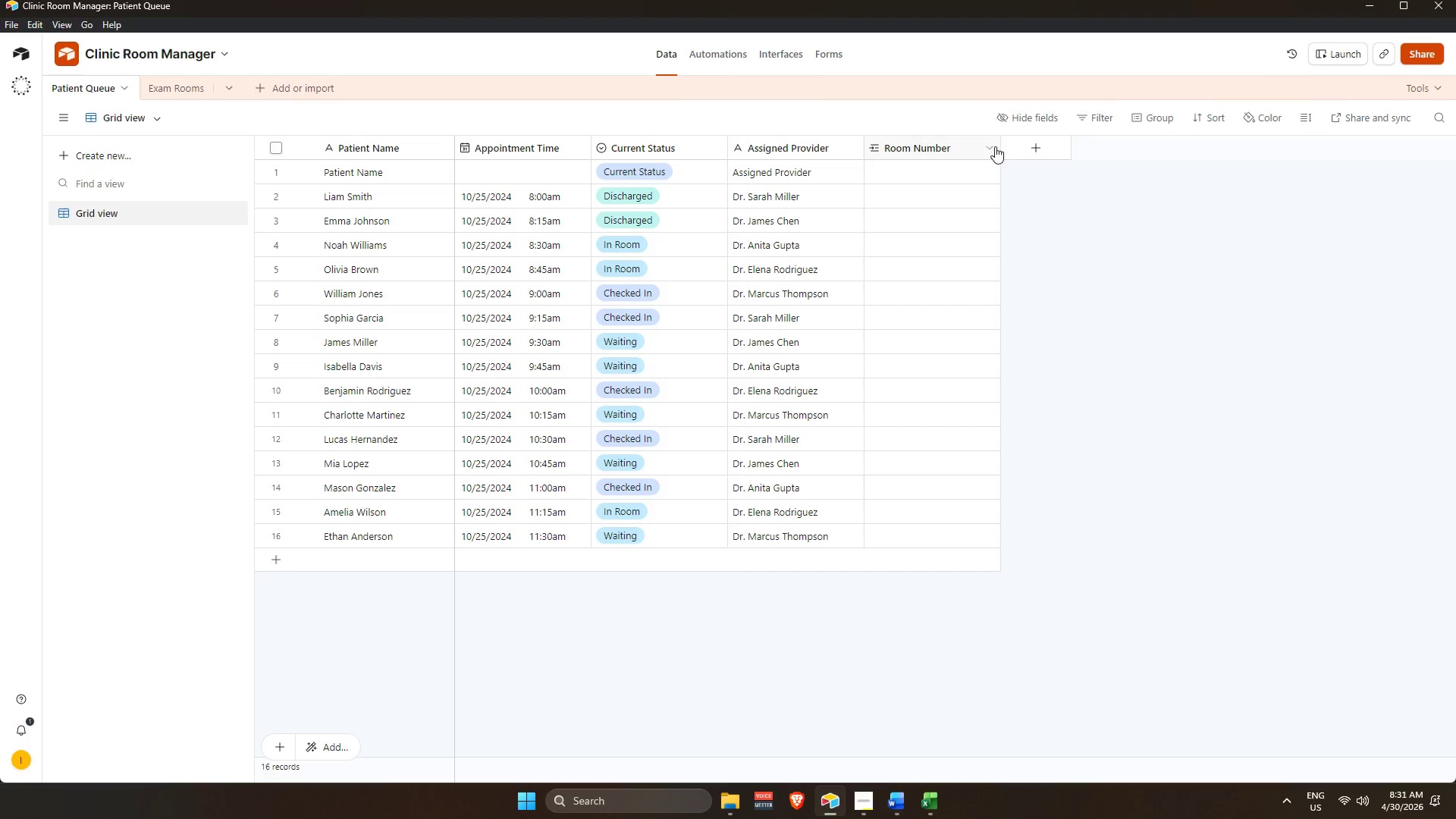 
left_click([1043, 147])
 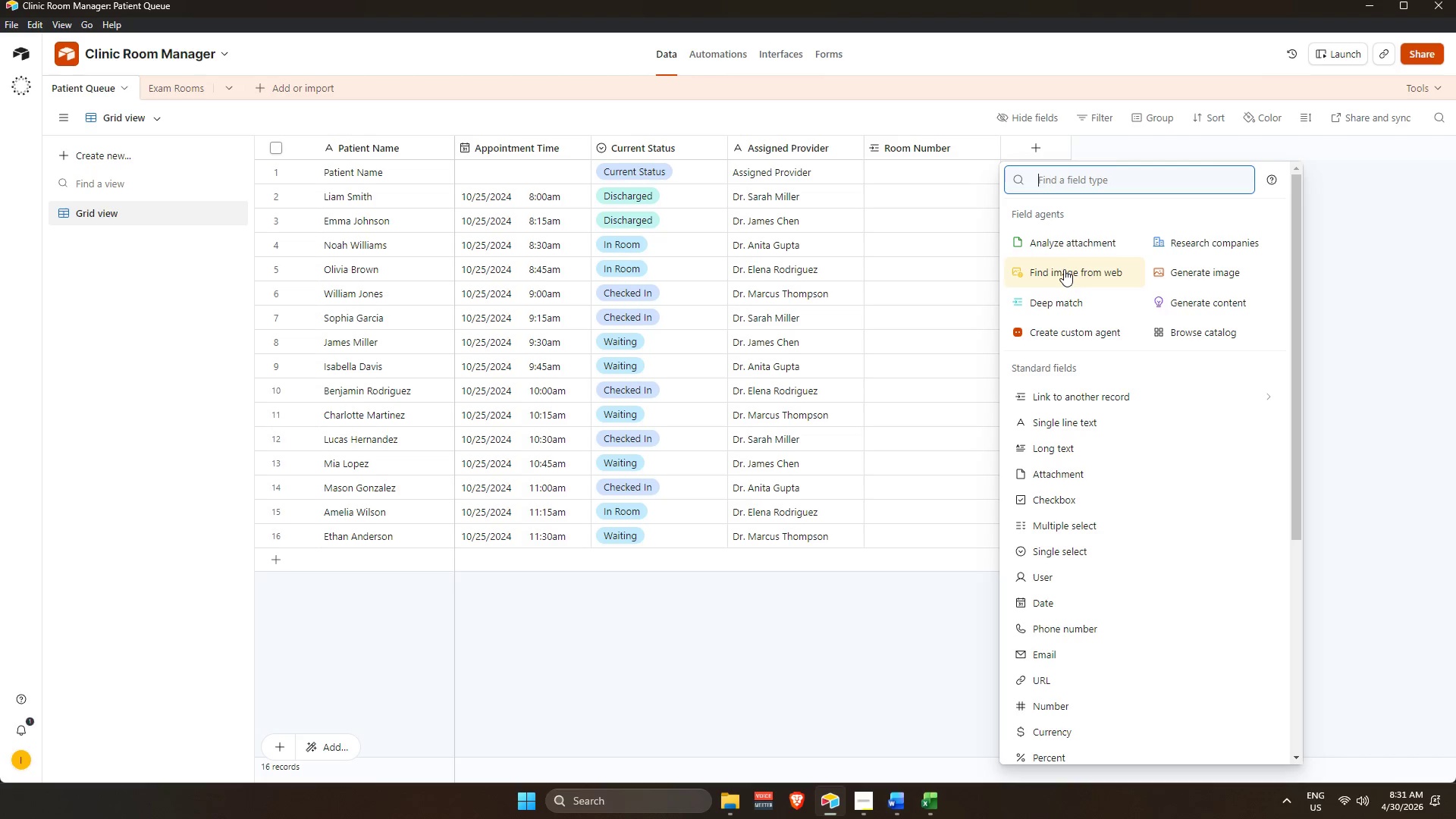 
type(R)
key(Backspace)
type(look)
 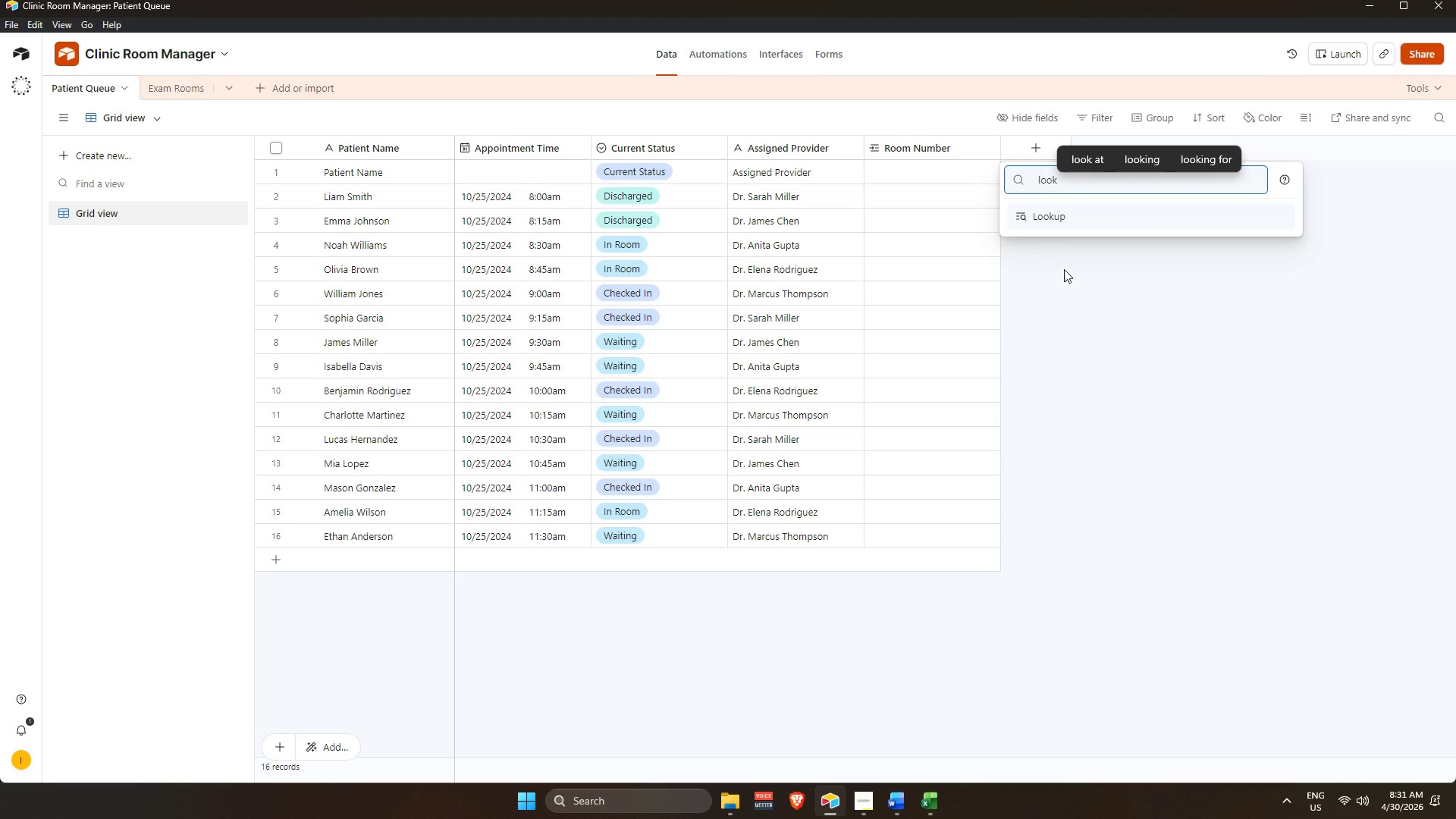 
key(ArrowDown)
 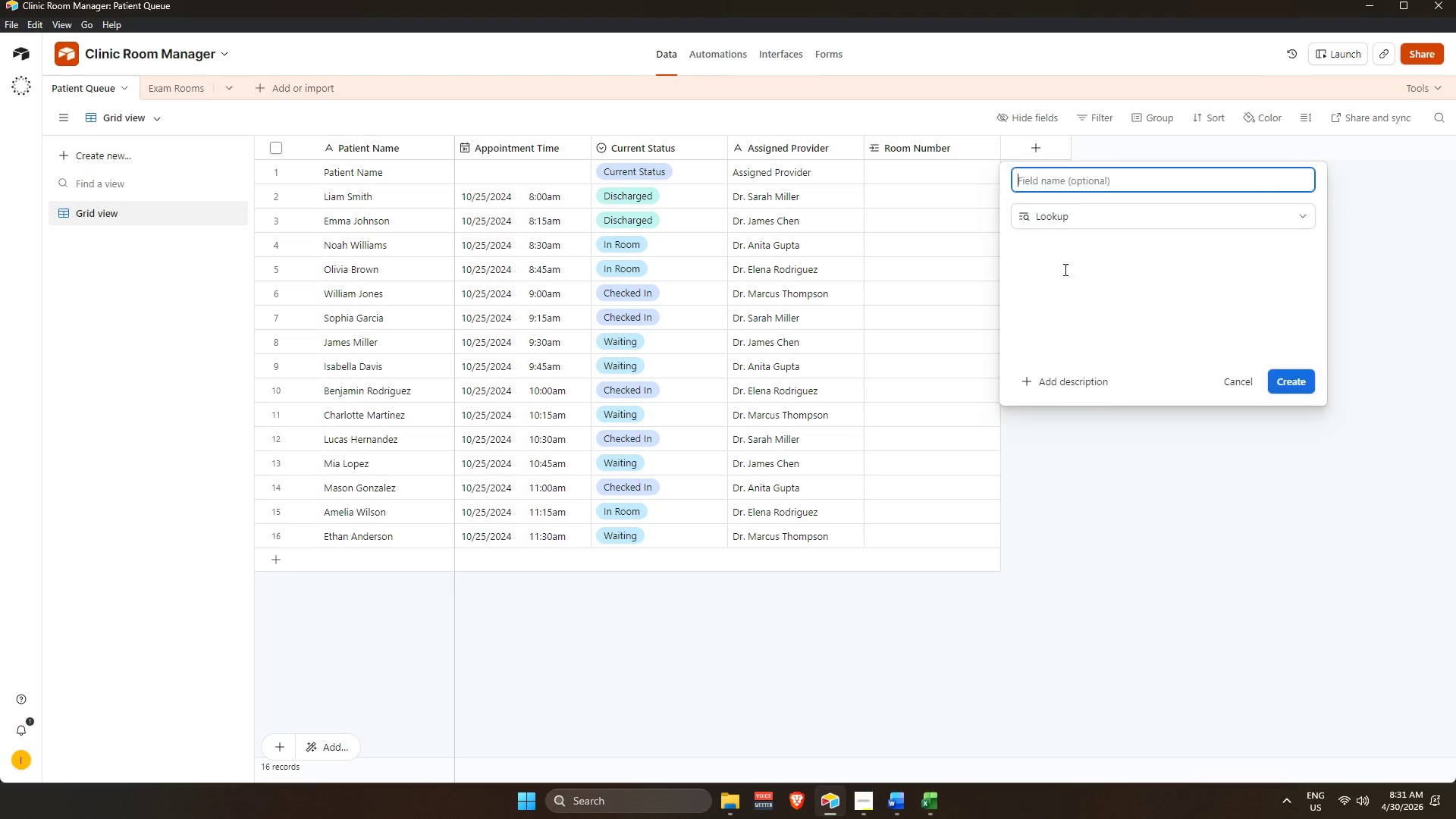 
key(Enter)
 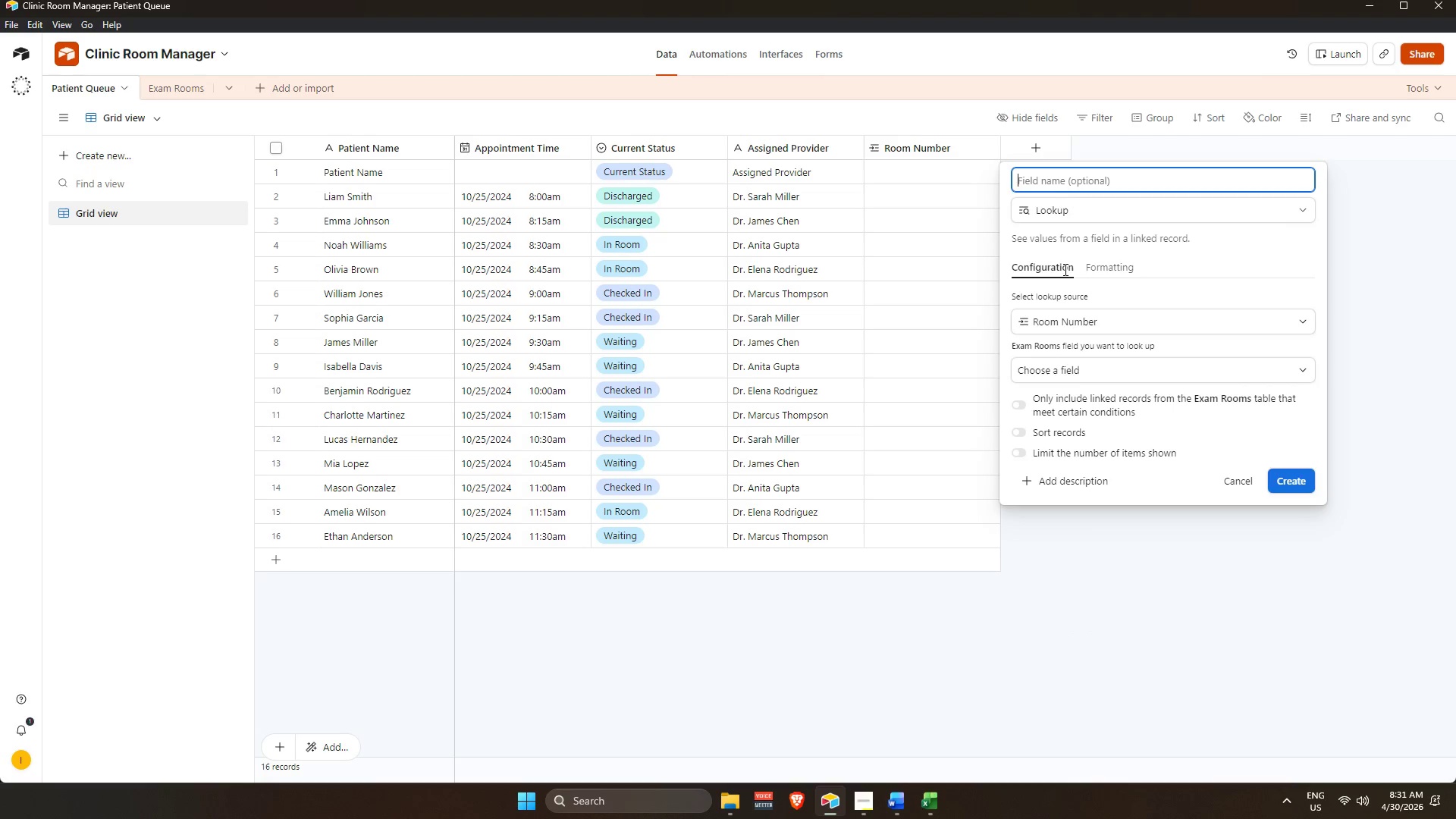 
type(Room Status)
 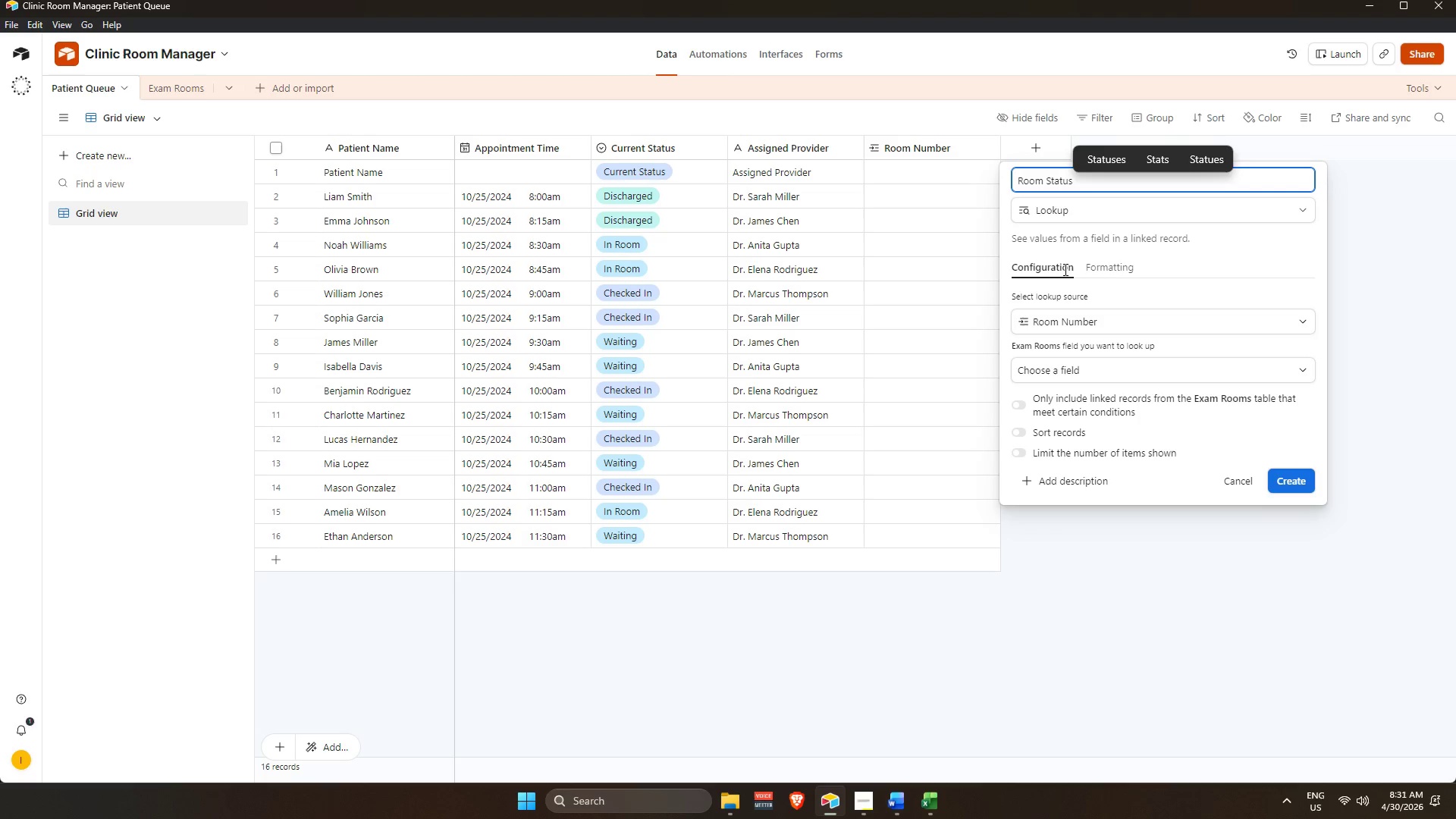 
left_click([1097, 321])
 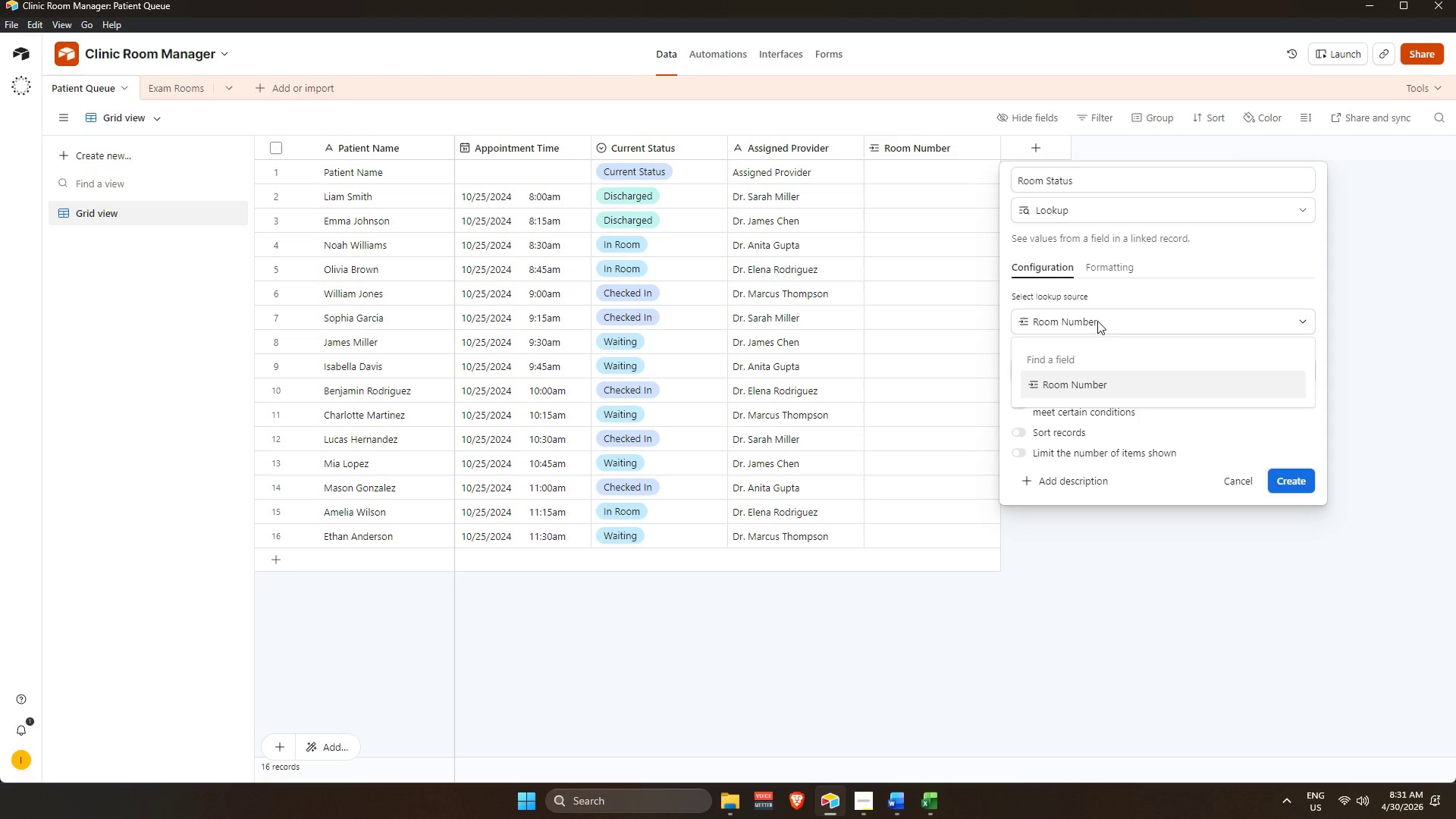 
left_click([1097, 321])
 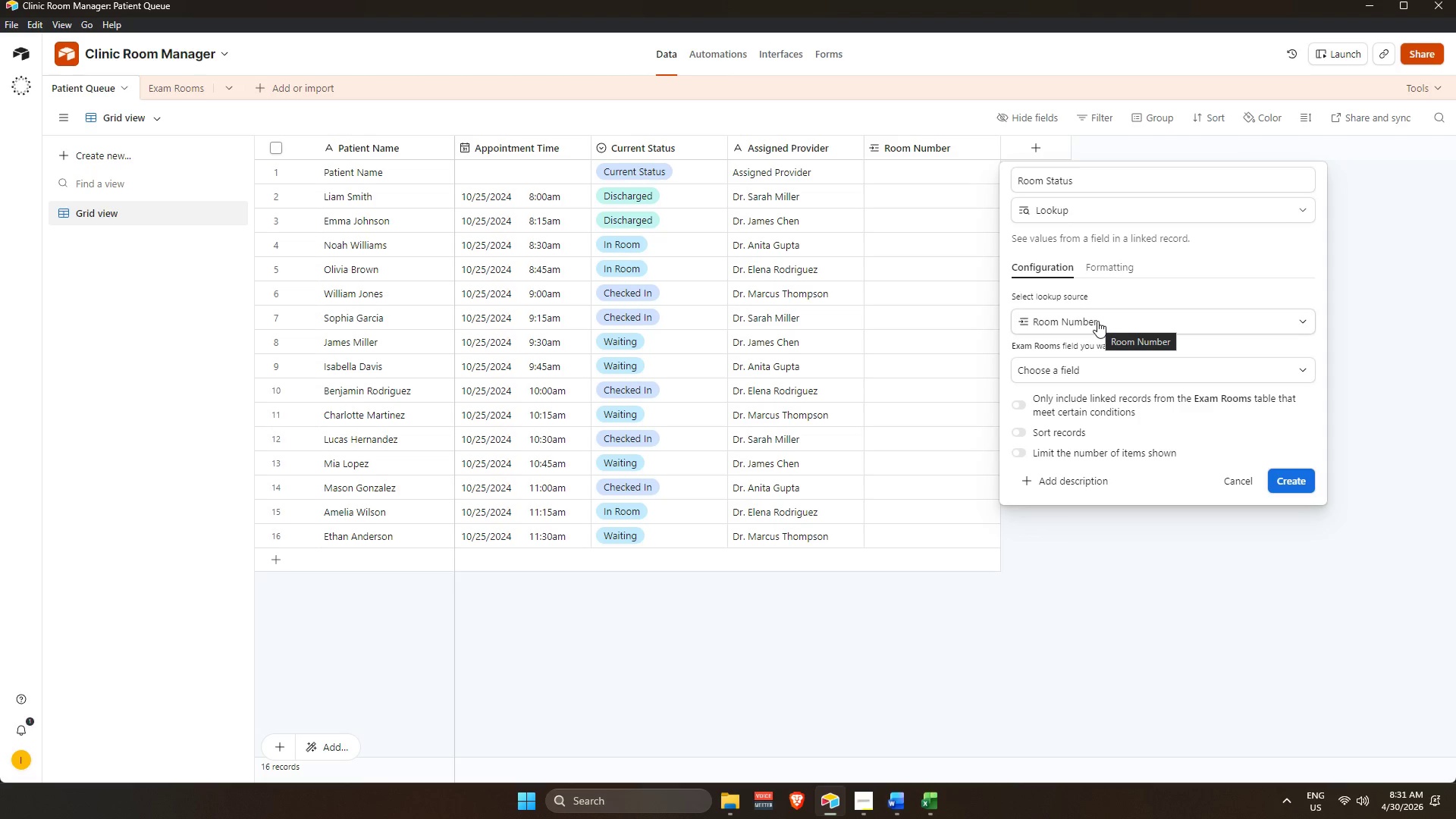 
left_click([1097, 321])
 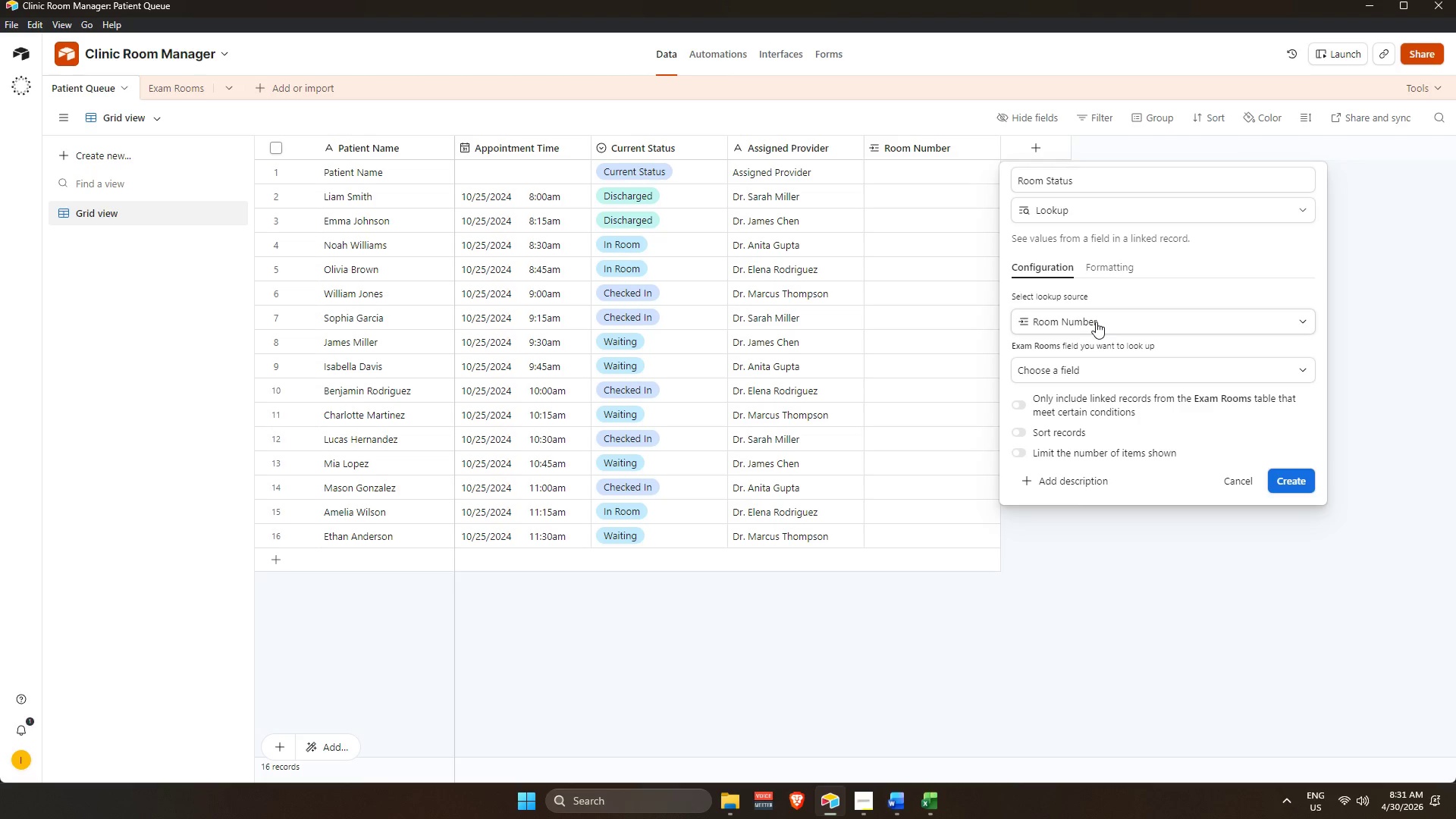 
scroll: coordinate [1097, 321], scroll_direction: down, amount: 2.0
 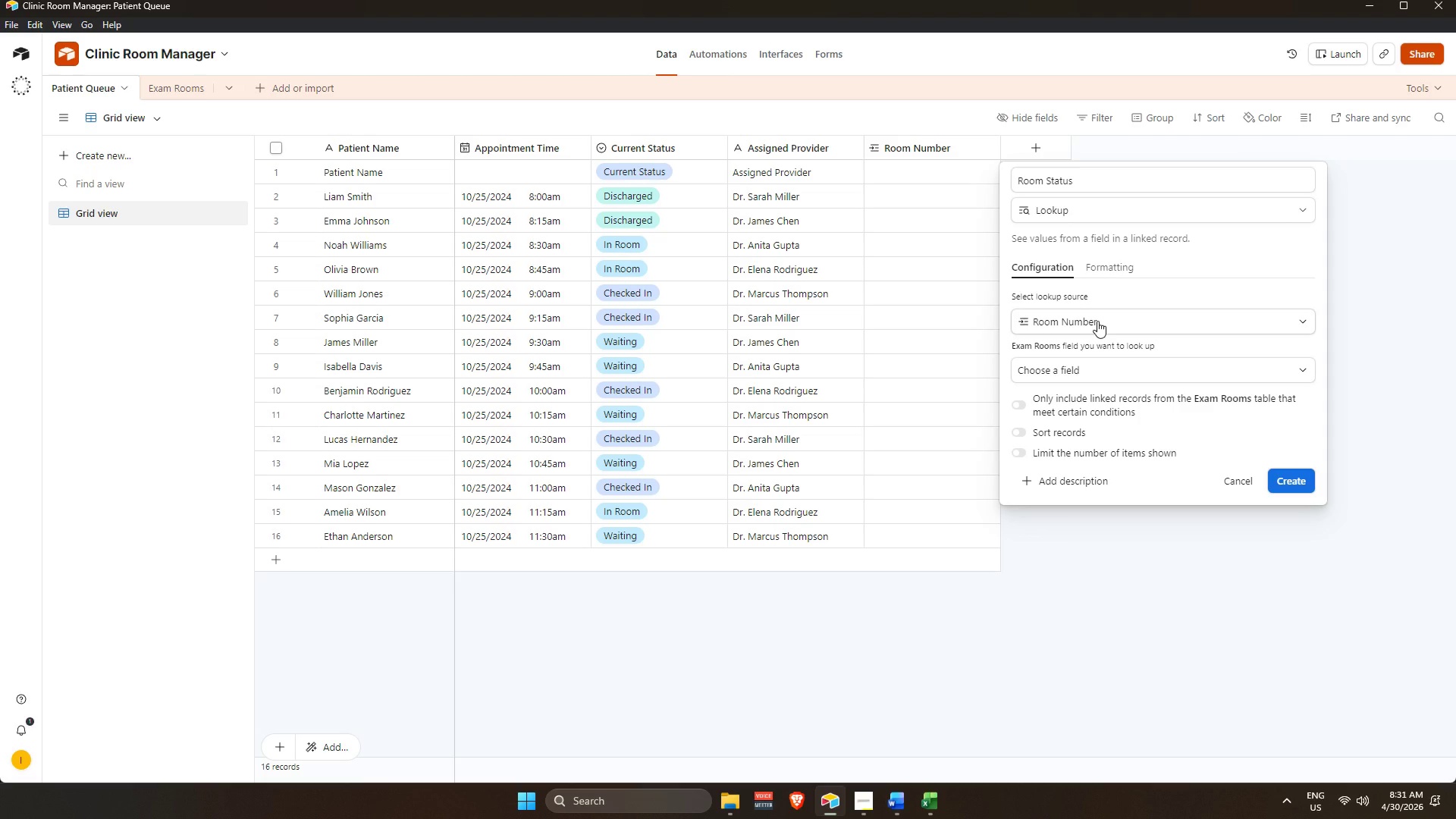 
double_click([1096, 322])
 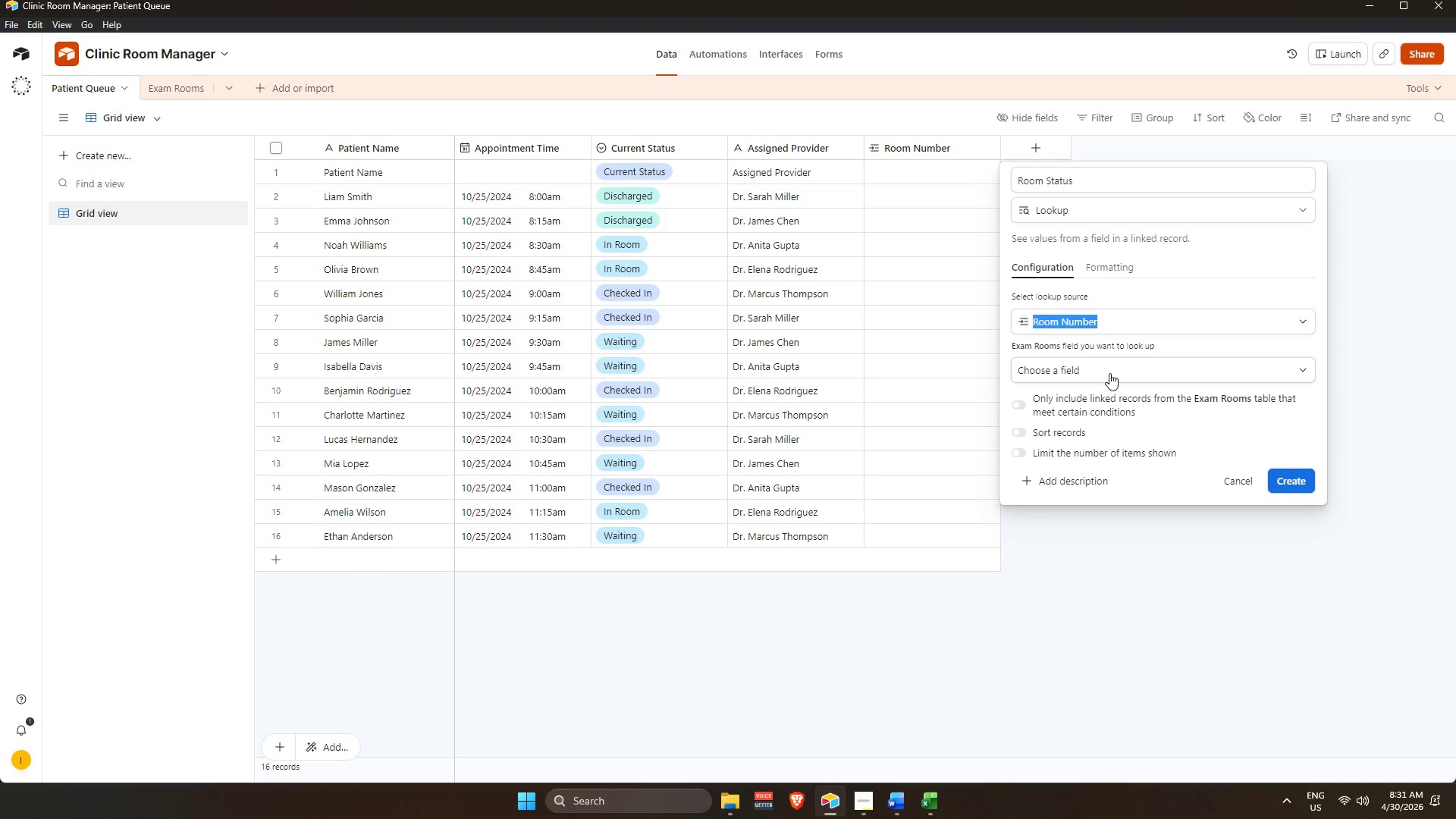 
left_click([1106, 370])
 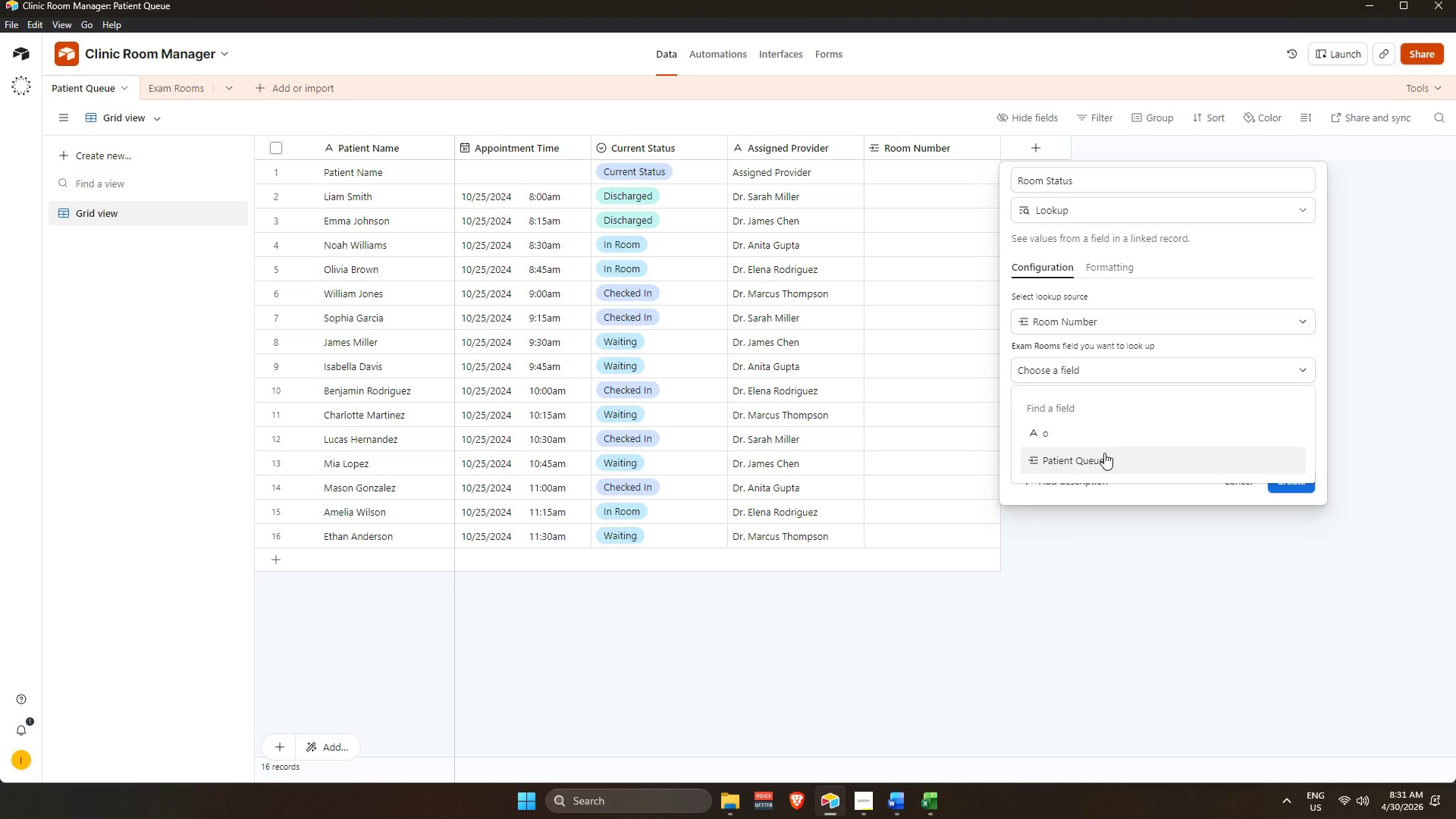 
scroll: coordinate [1106, 453], scroll_direction: down, amount: 3.0
 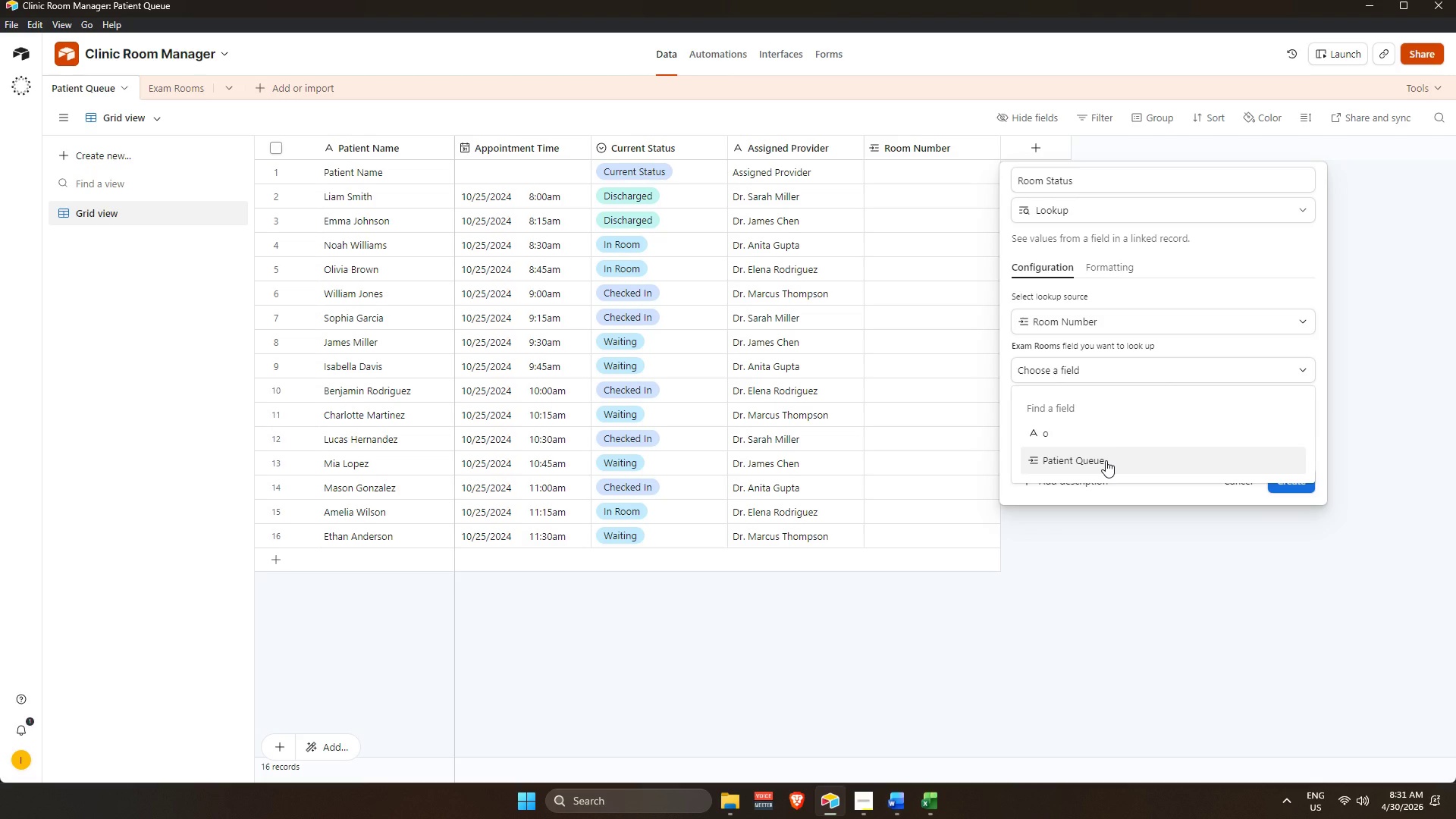 
wait(17.33)
 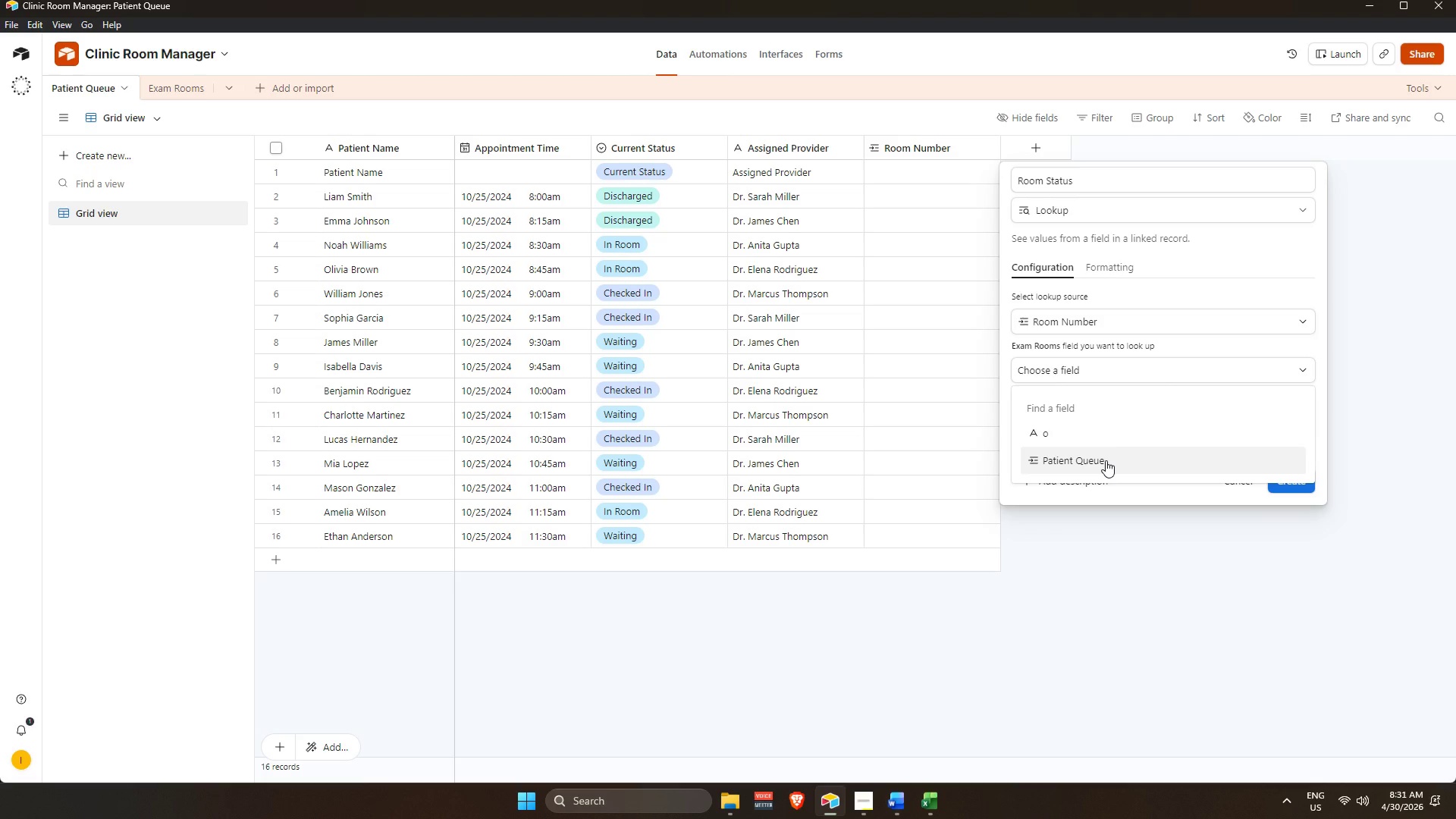 
left_click([1112, 368])
 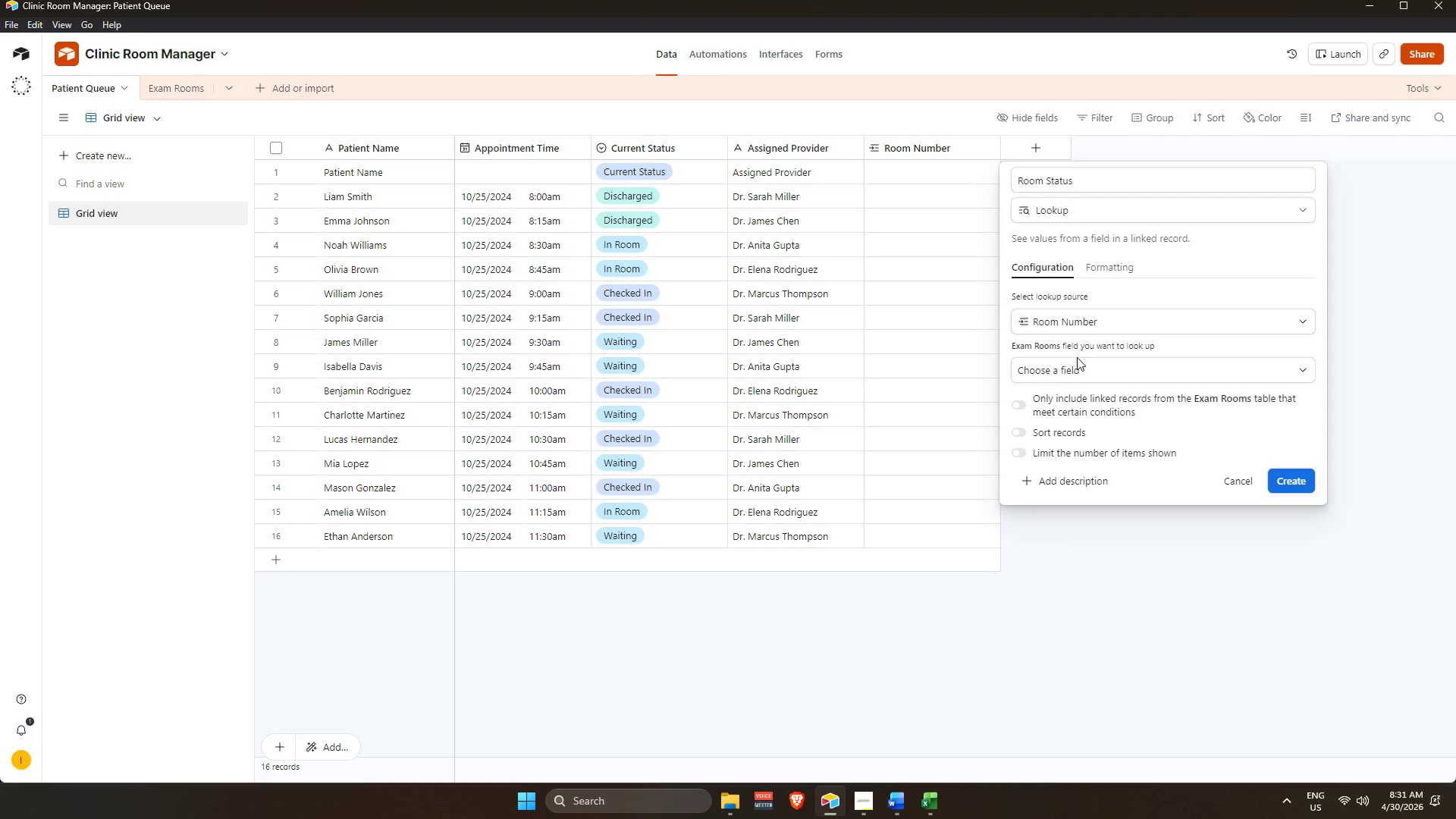 
left_click([1301, 485])
 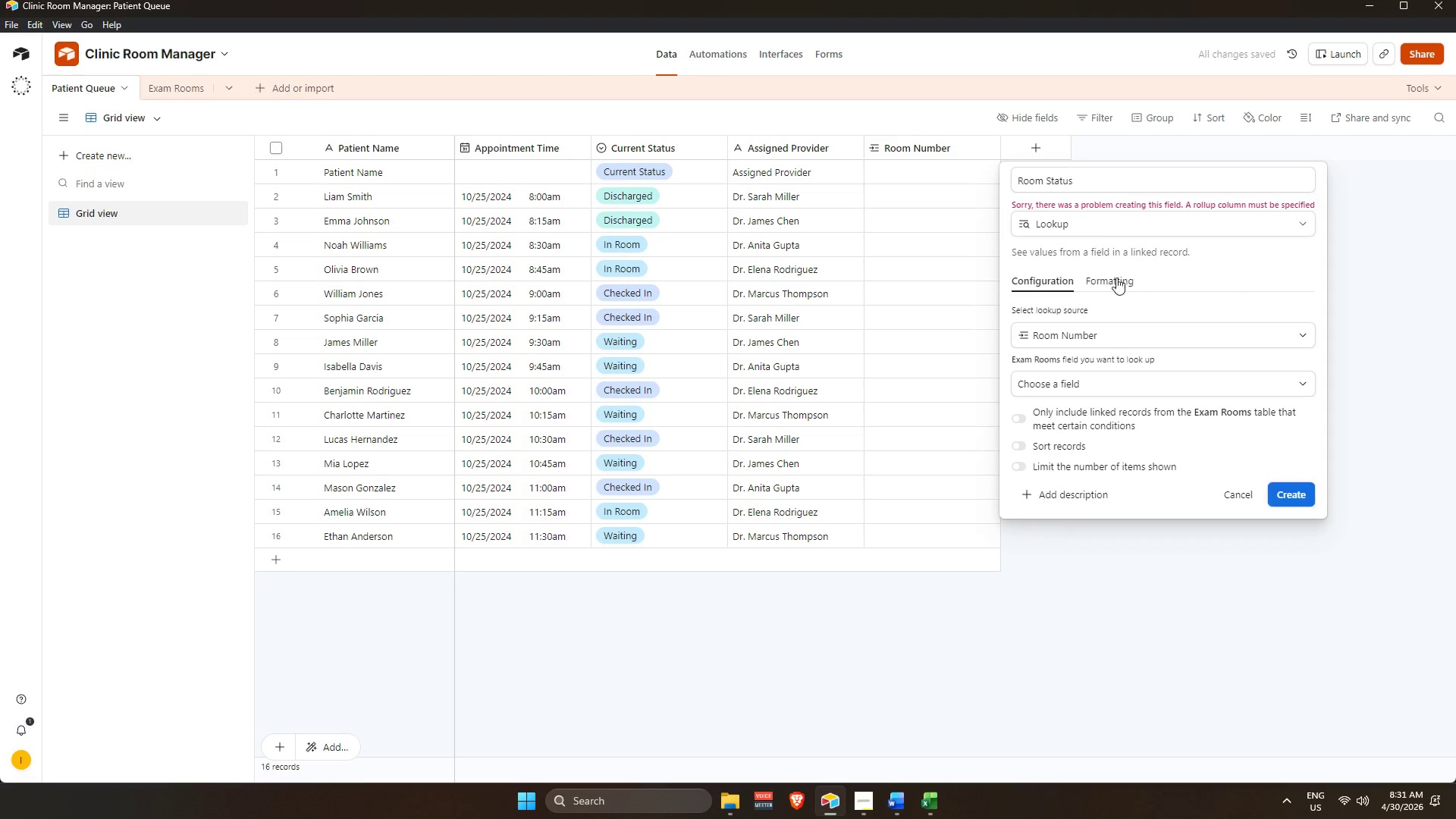 
scroll: coordinate [1106, 422], scroll_direction: down, amount: 3.0
 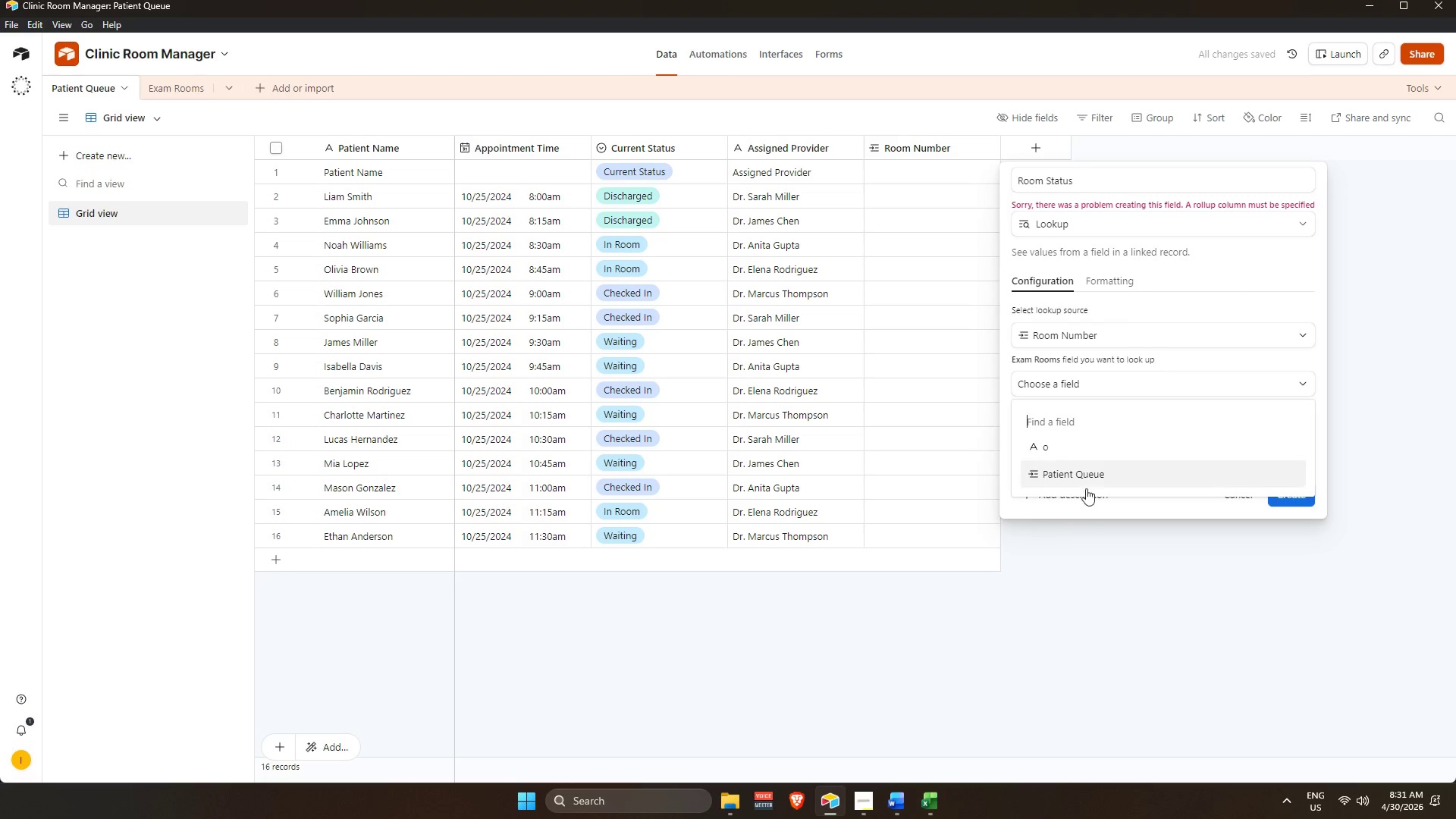 
left_click([1072, 480])
 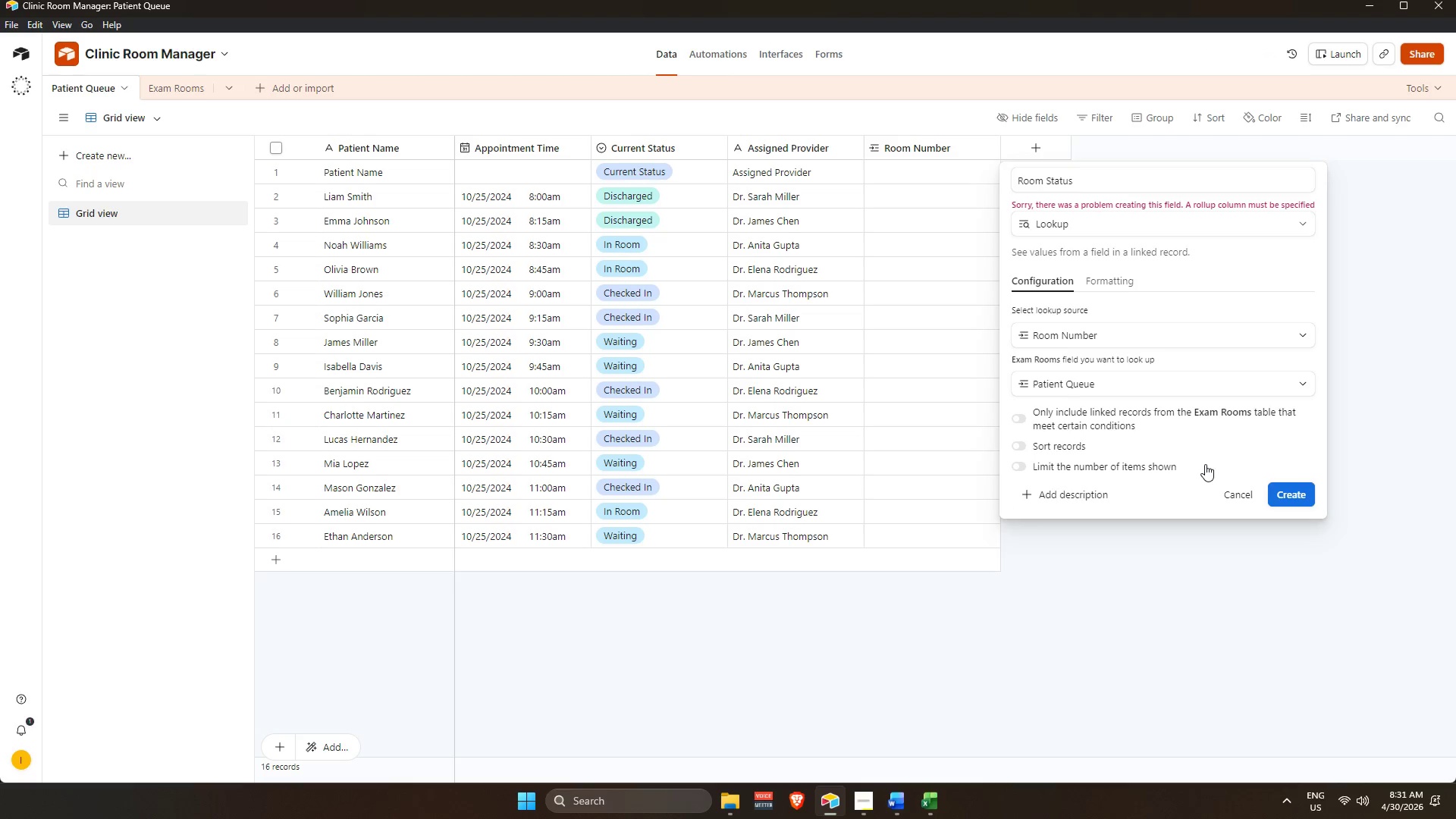 
mouse_move([1091, 386])
 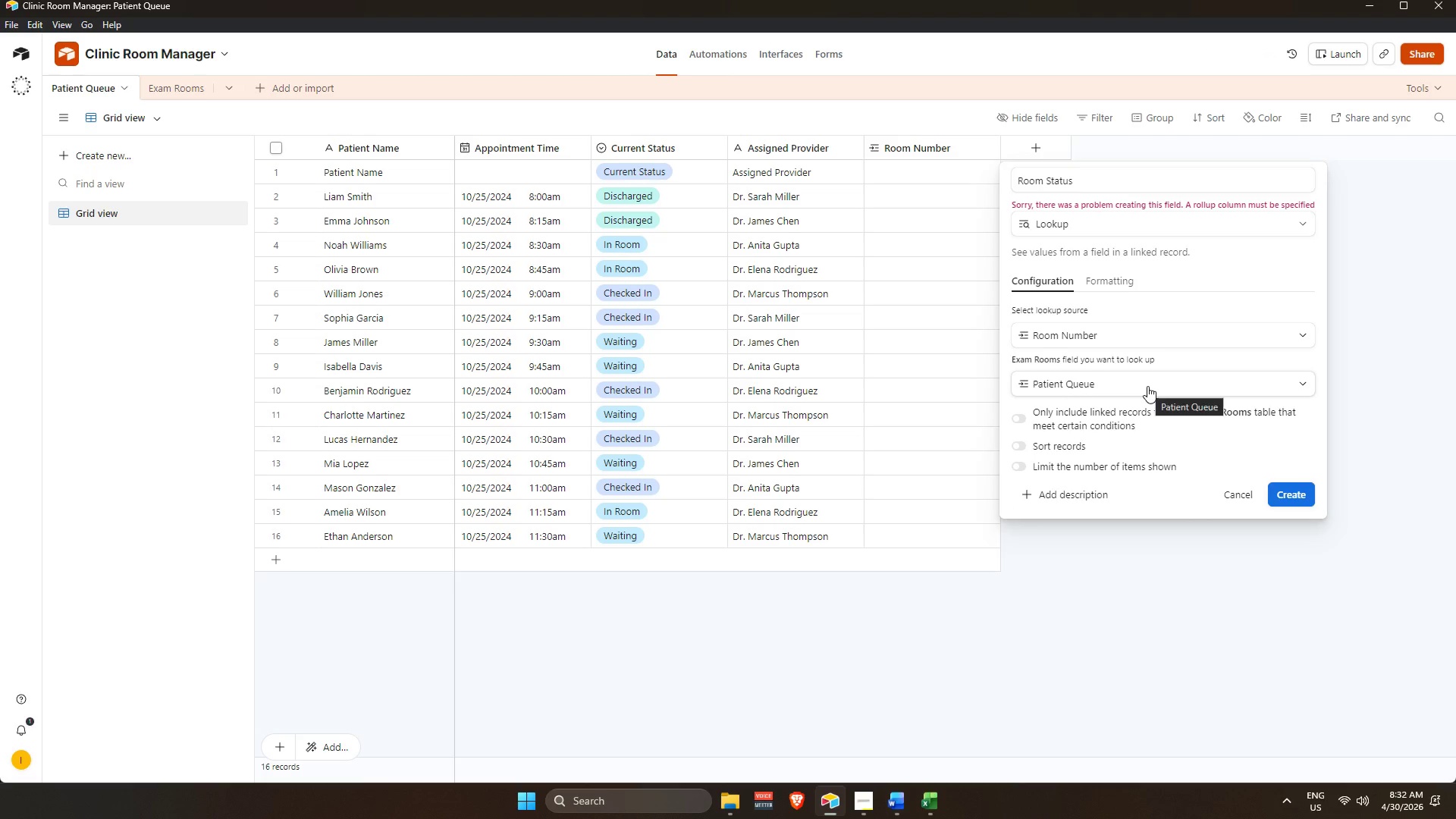 
scroll: coordinate [1146, 385], scroll_direction: down, amount: 1.0
 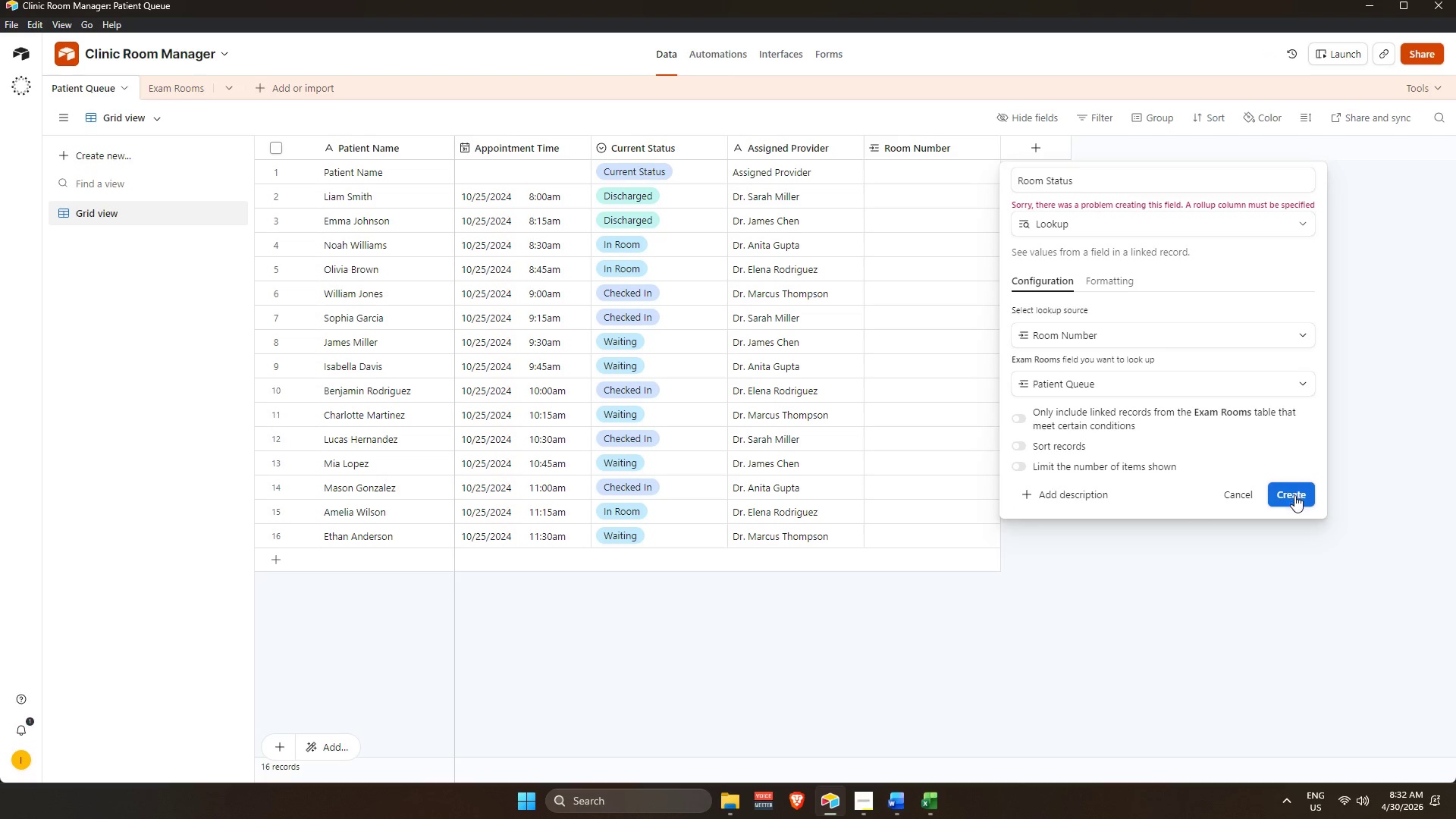 
left_click([1294, 495])
 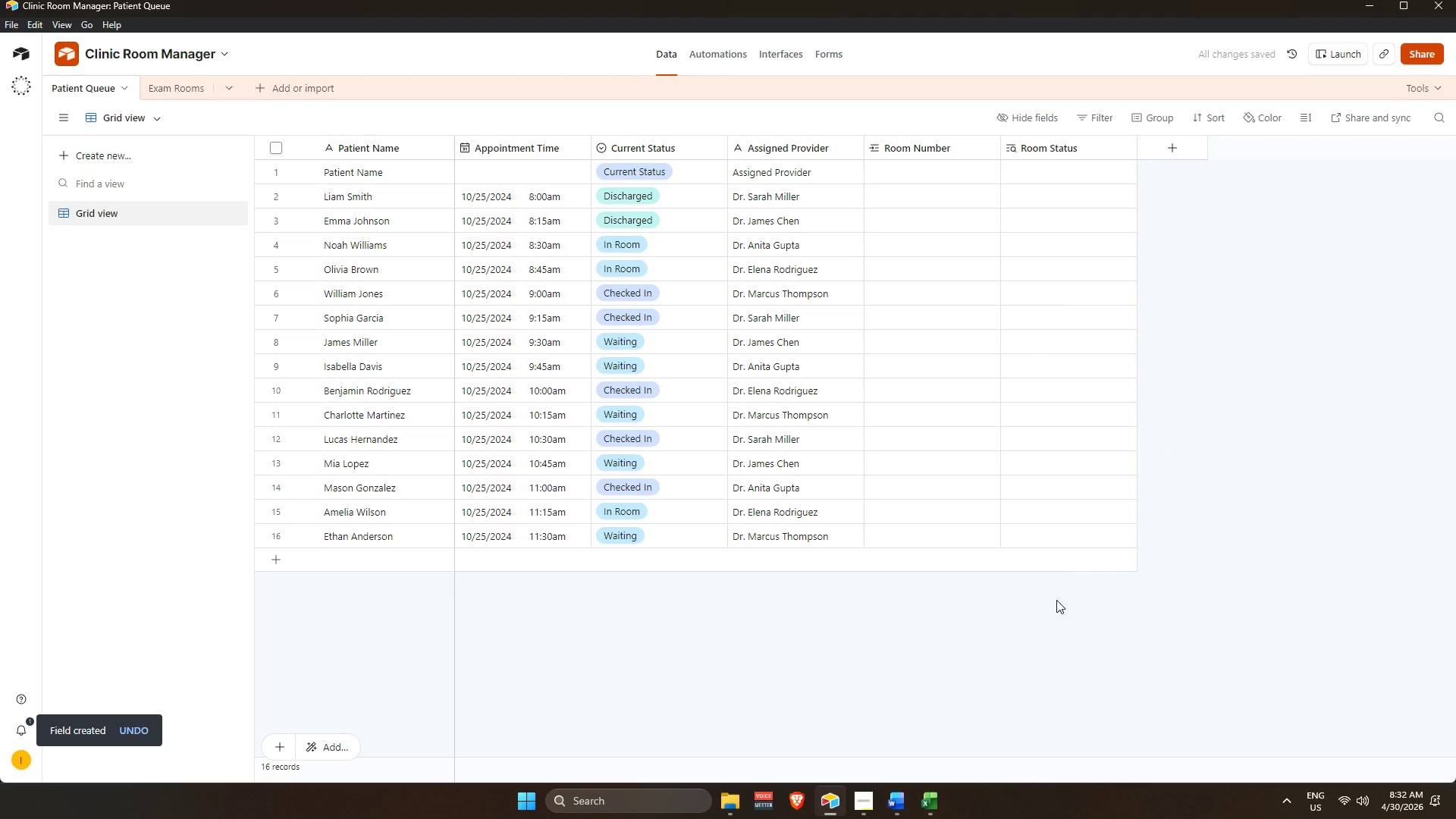 
wait(6.11)
 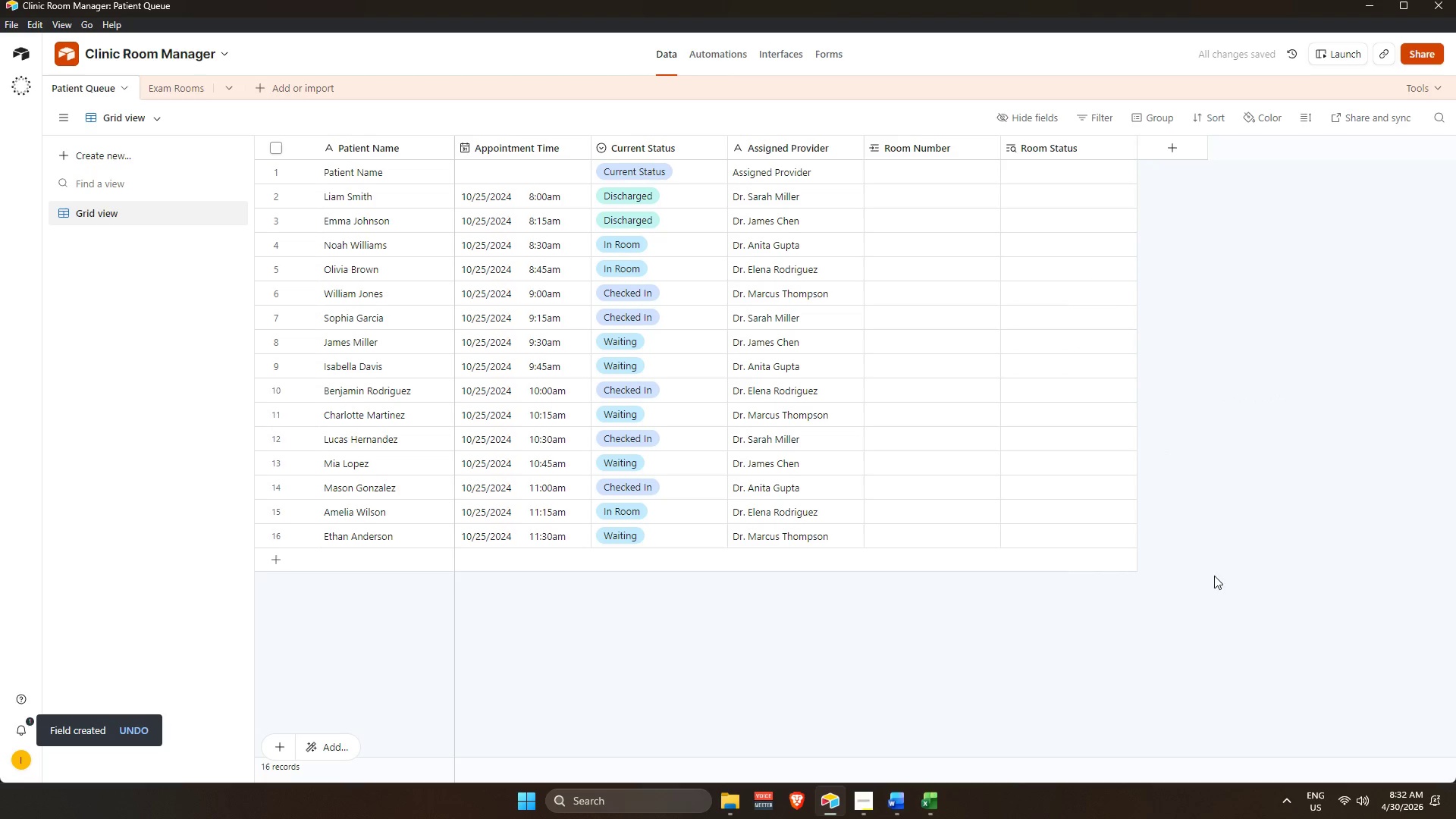 
right_click([1043, 157])
 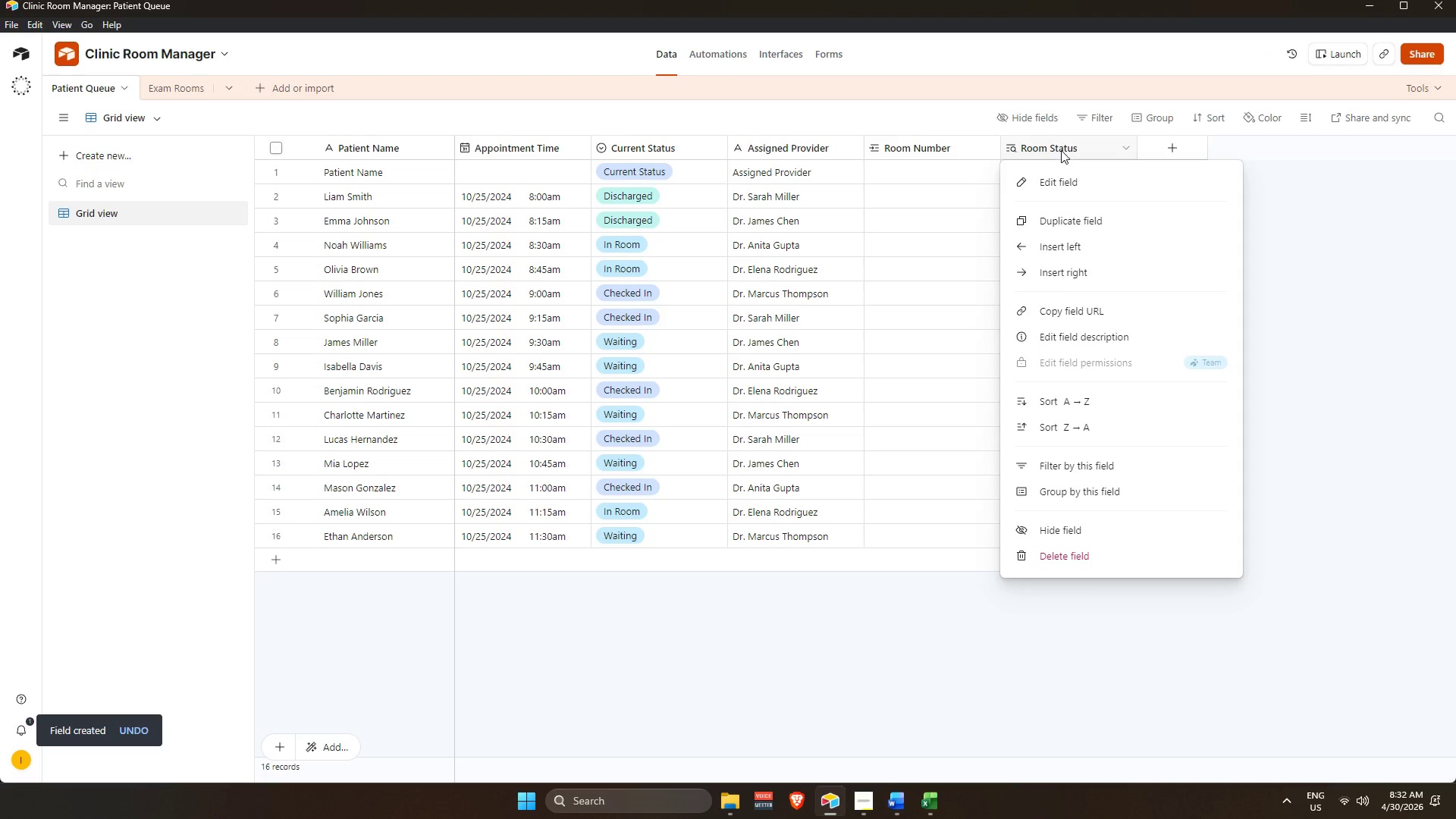 
right_click([1067, 147])
 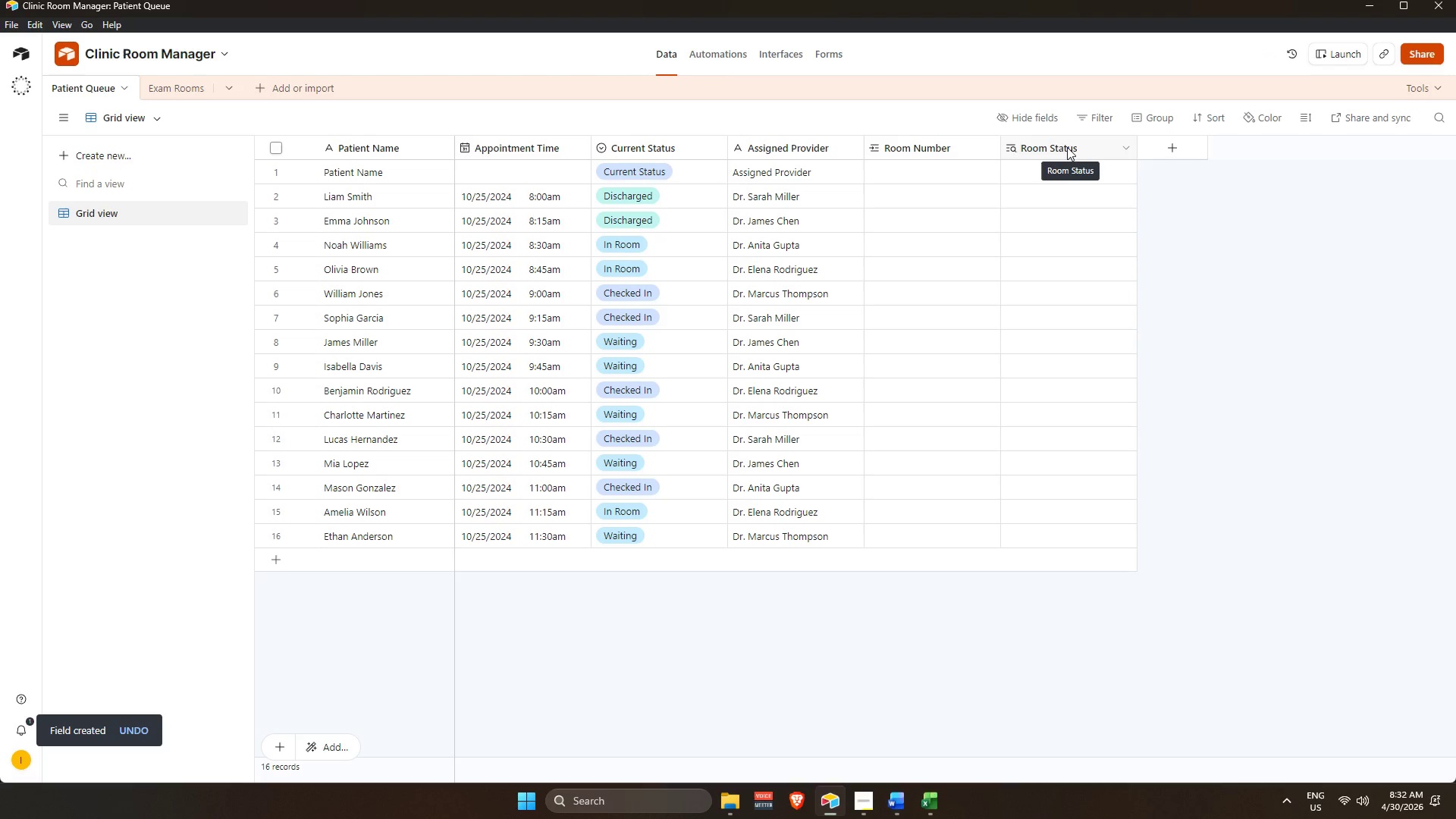 
right_click([1067, 147])
 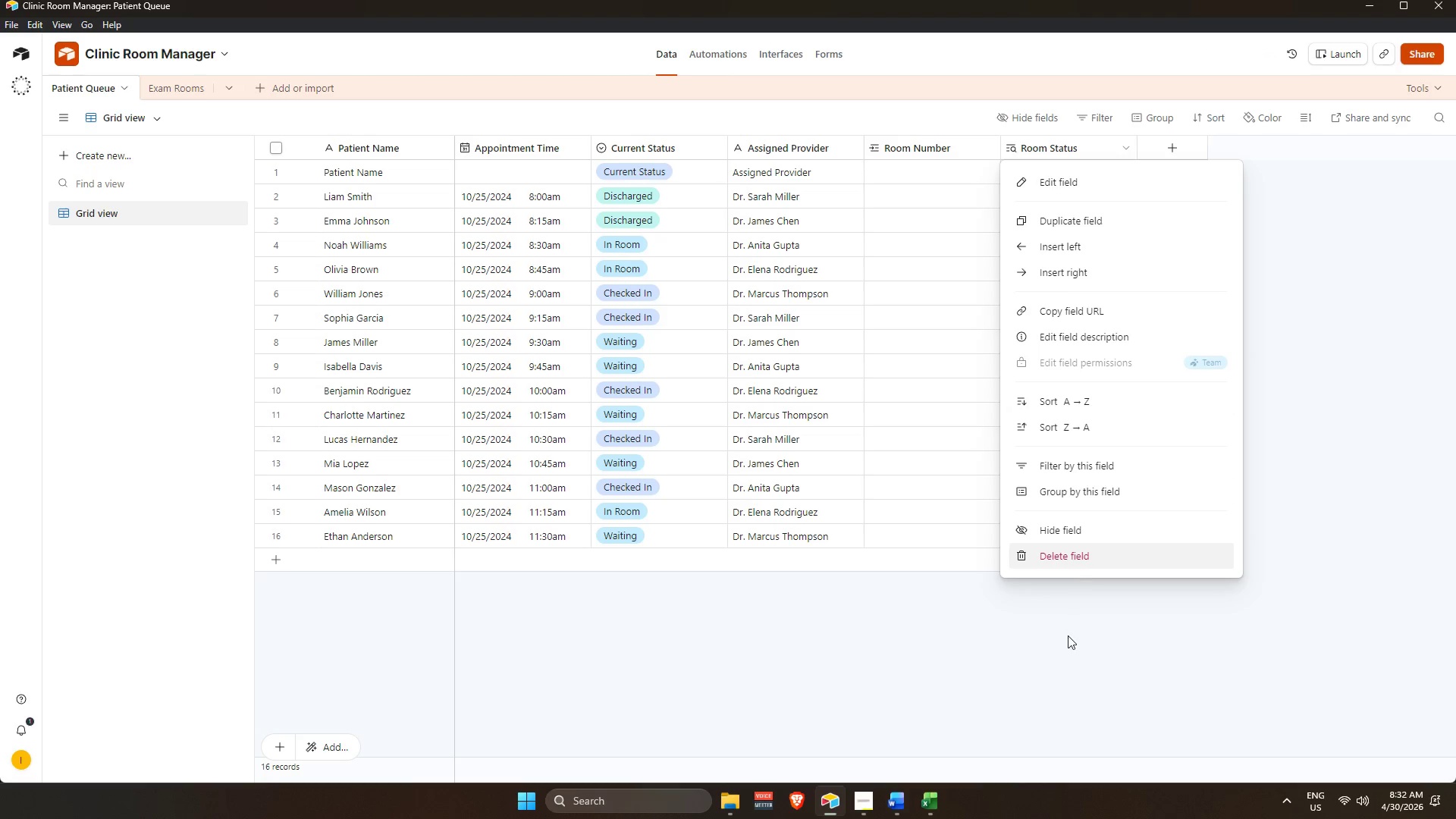 
left_click_drag(start_coordinate=[1068, 635], to_coordinate=[1069, 618])
 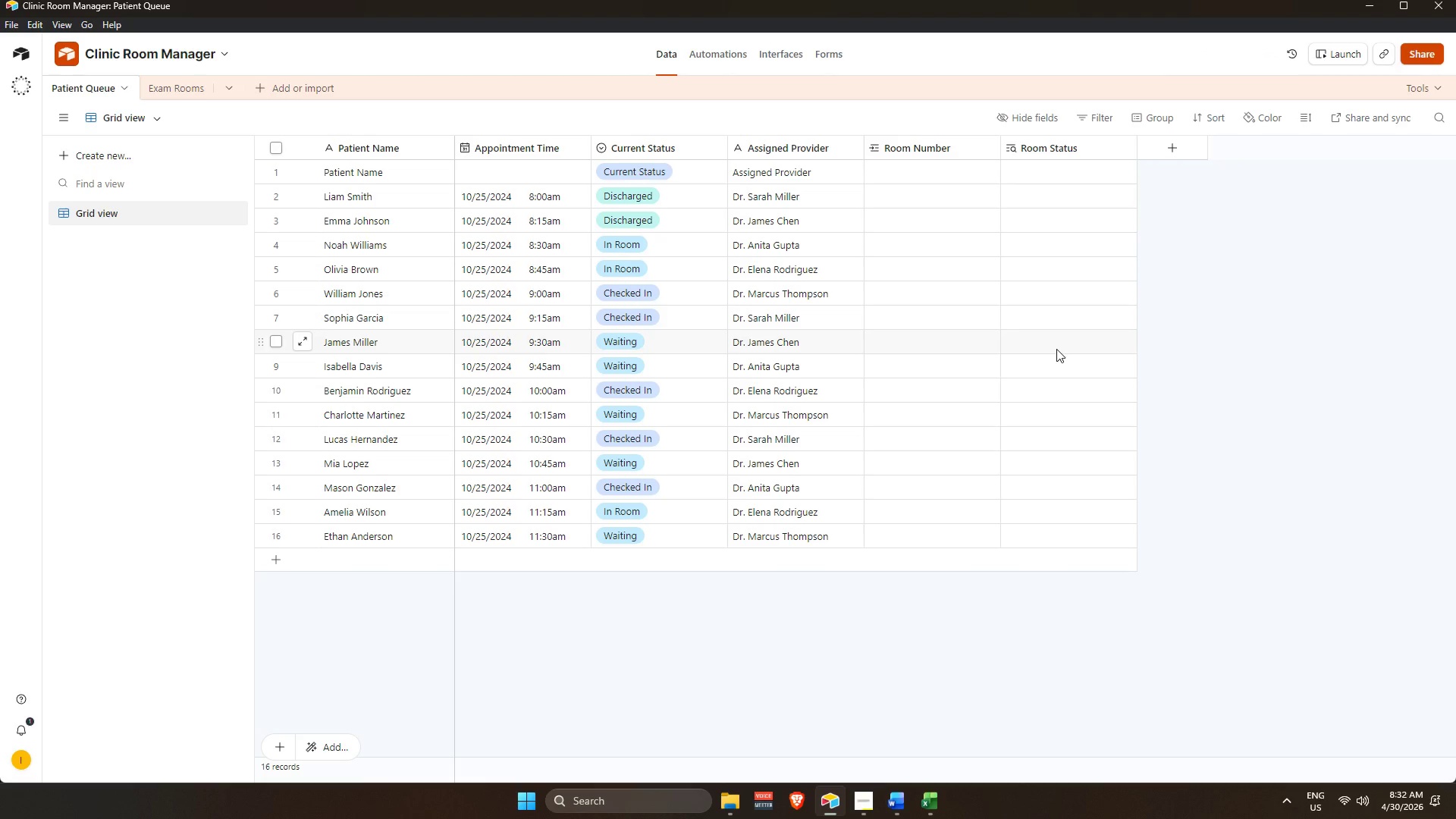 
left_click([172, 86])
 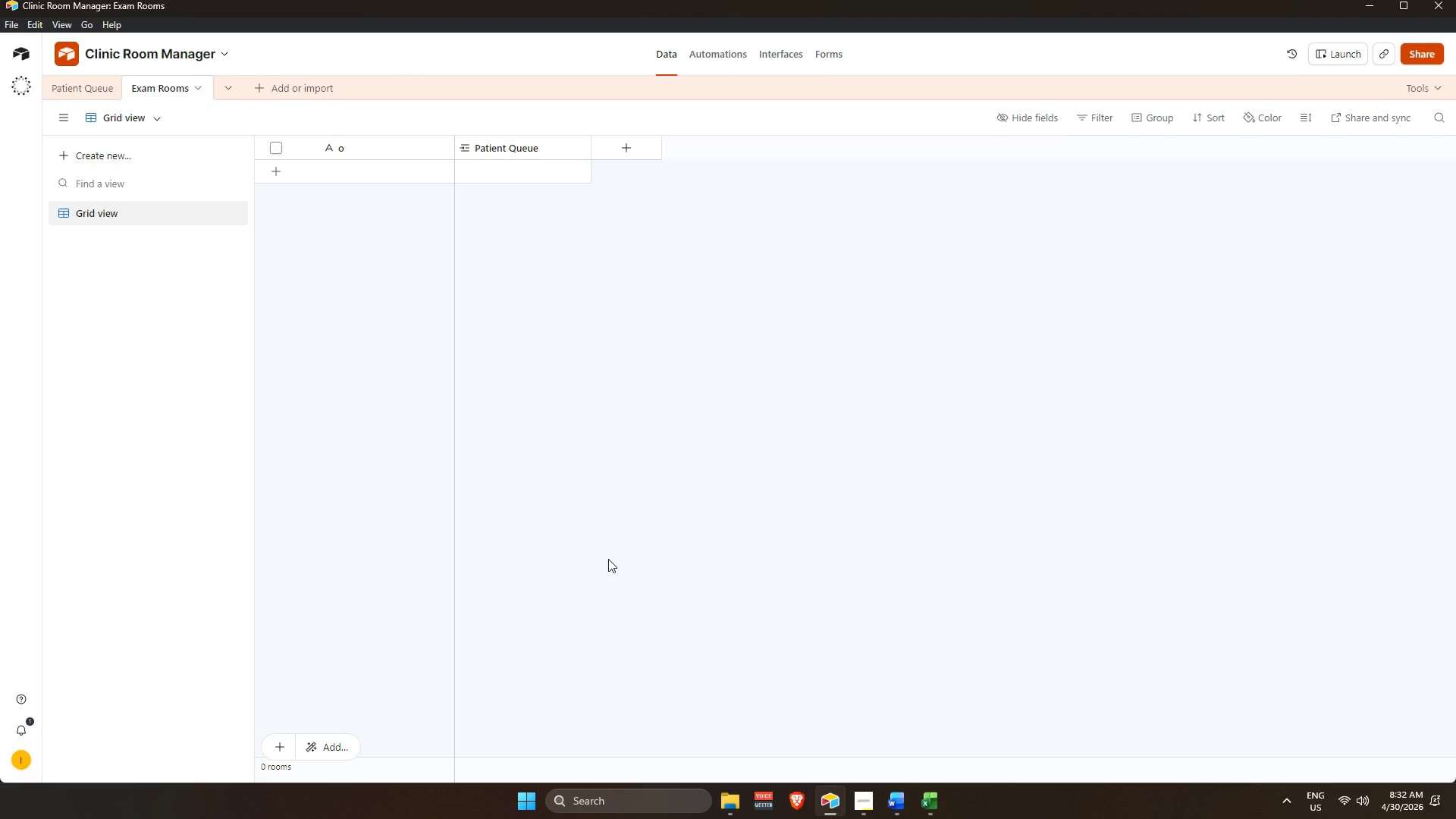 
wait(7.2)
 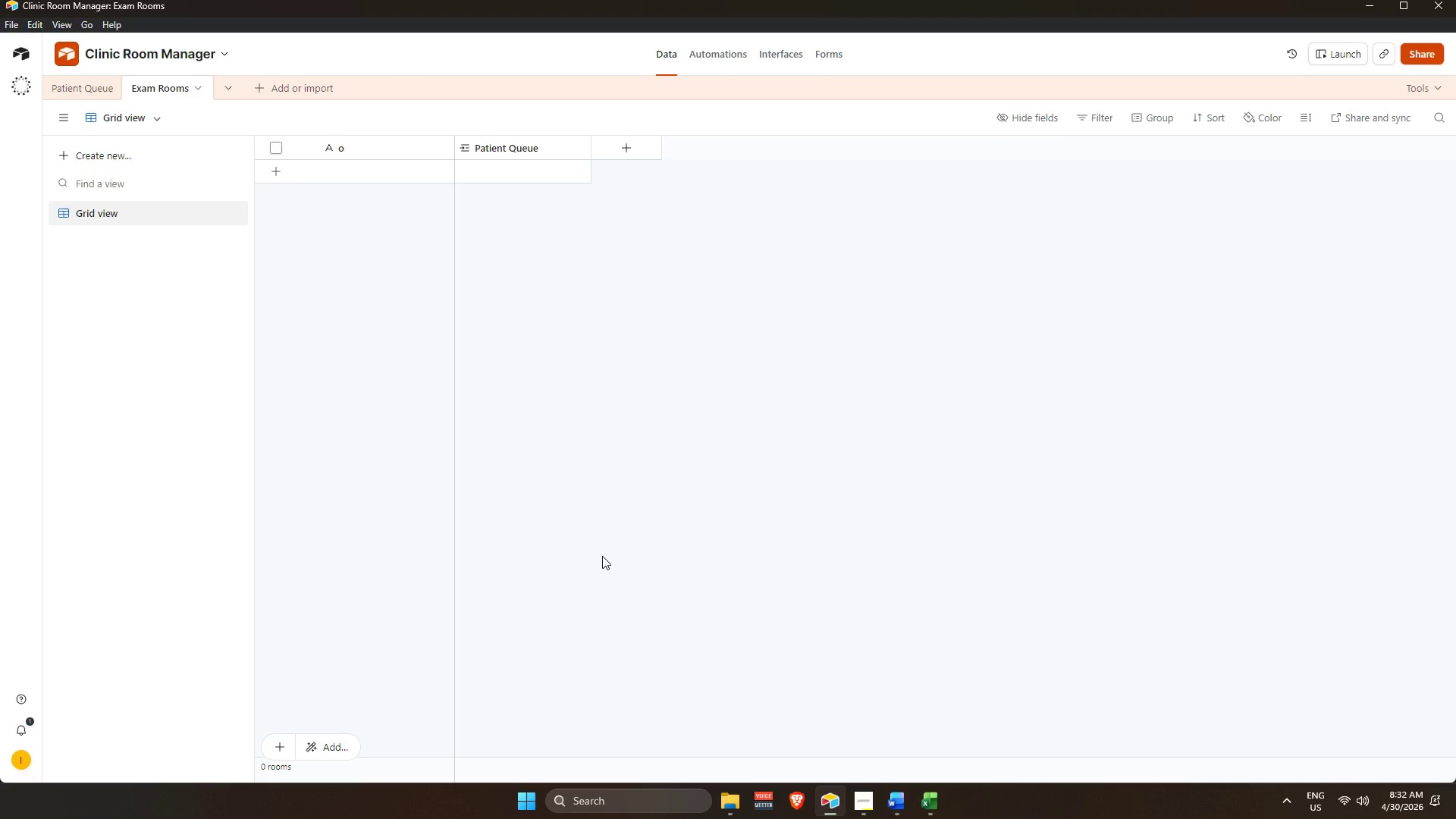 
double_click([393, 149])
 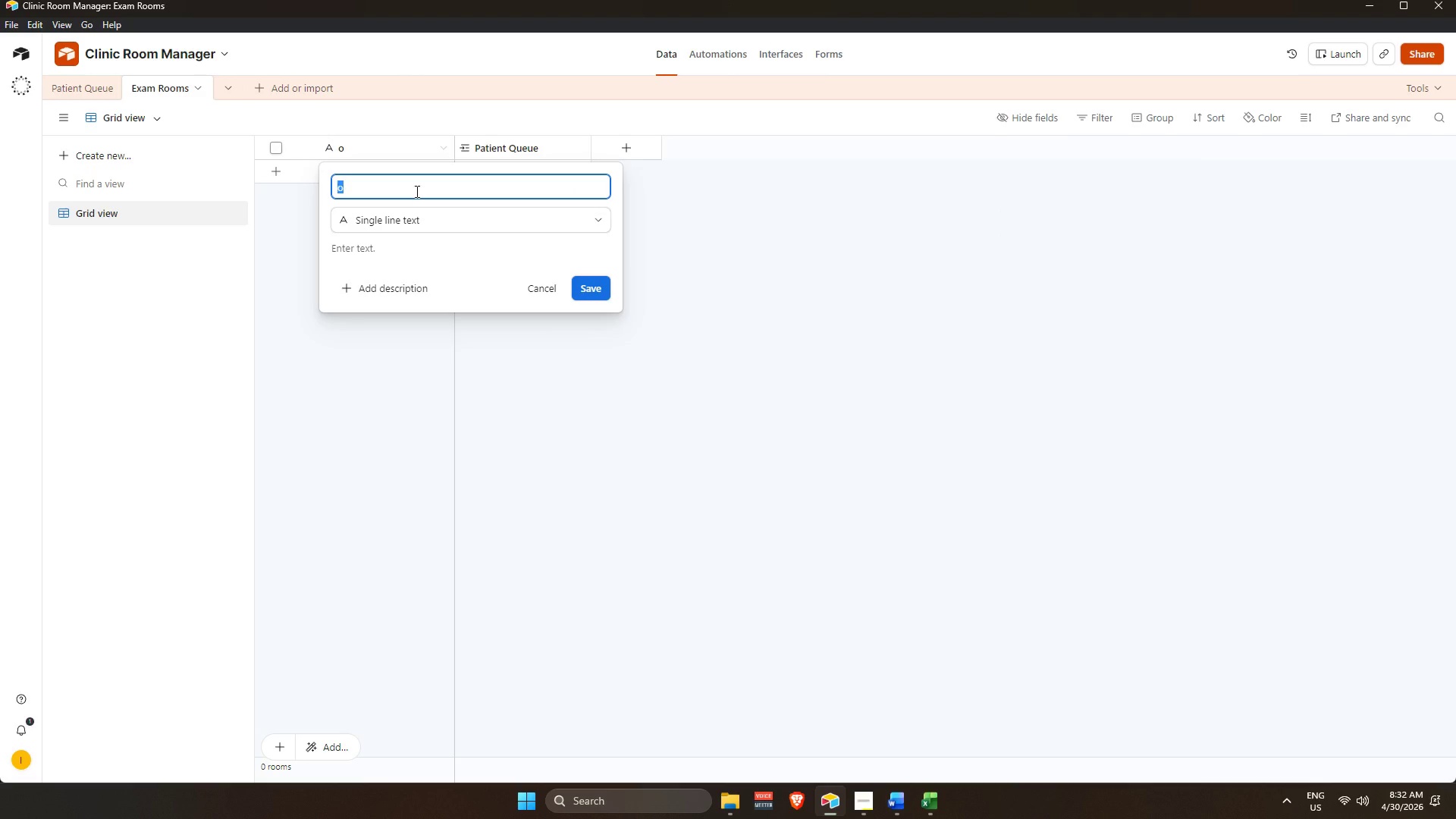 
key(Backspace)
type(Room Number)
 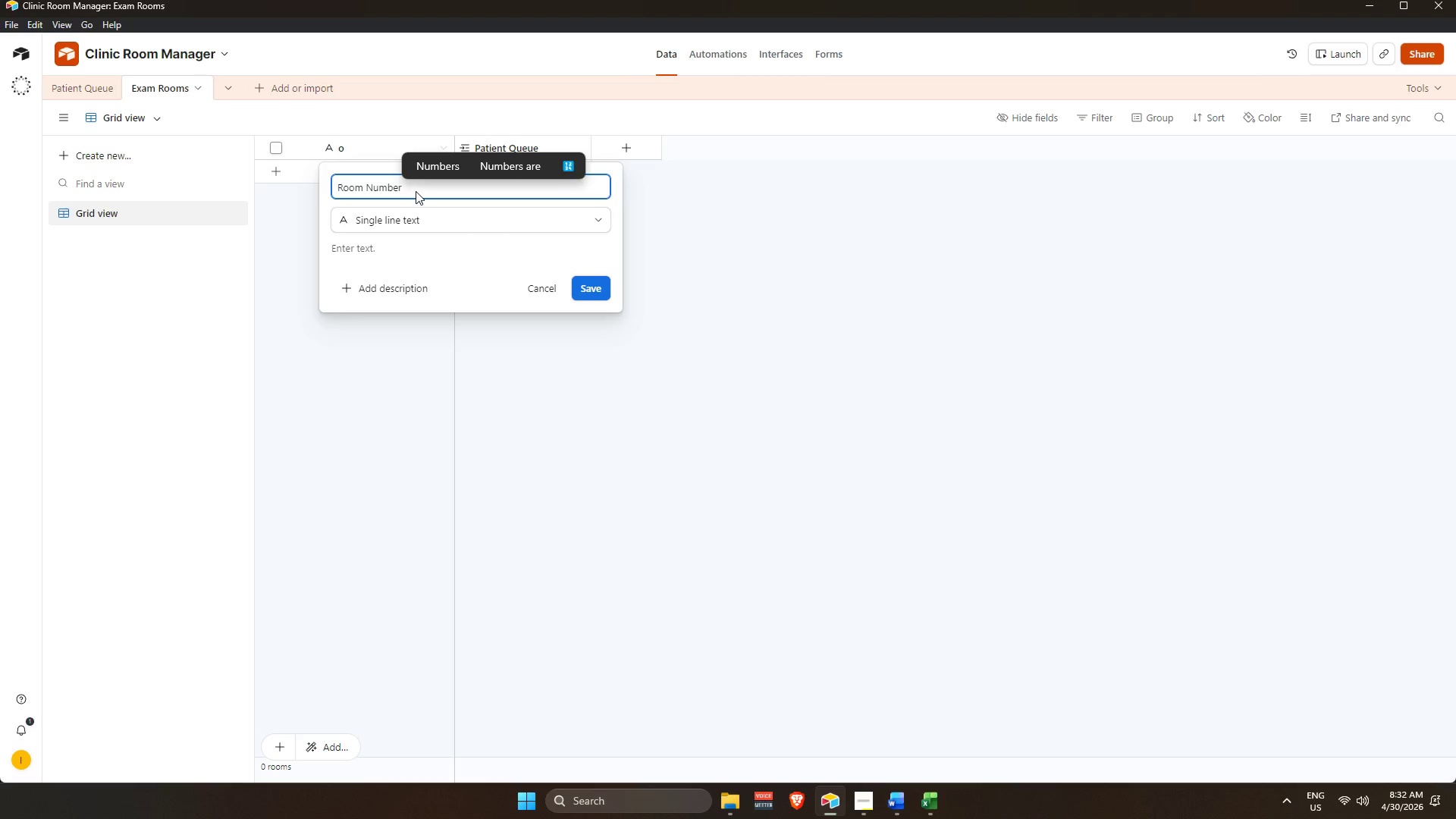 
key(Enter)
 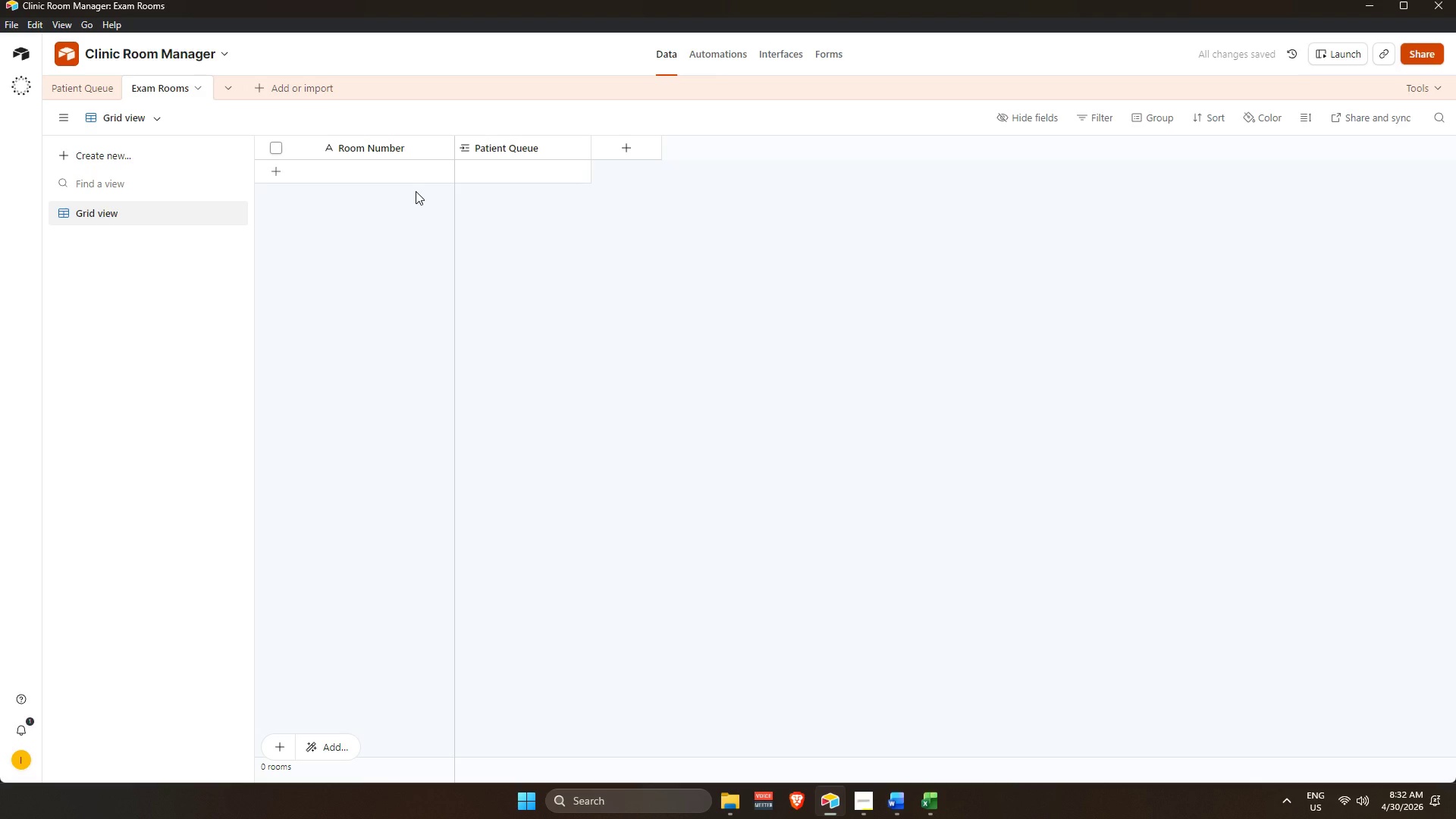 
wait(8.42)
 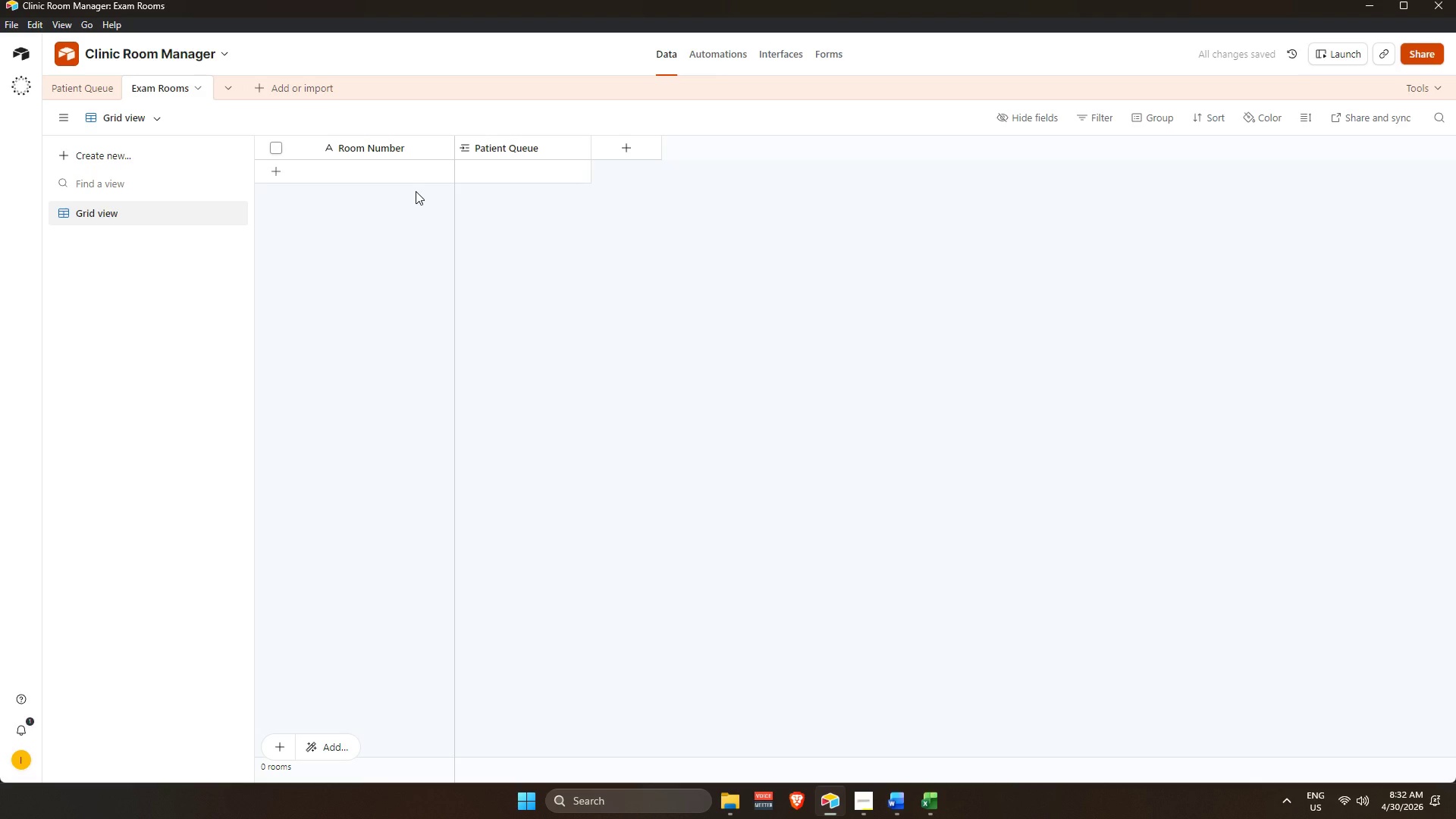 
left_click([651, 546])
 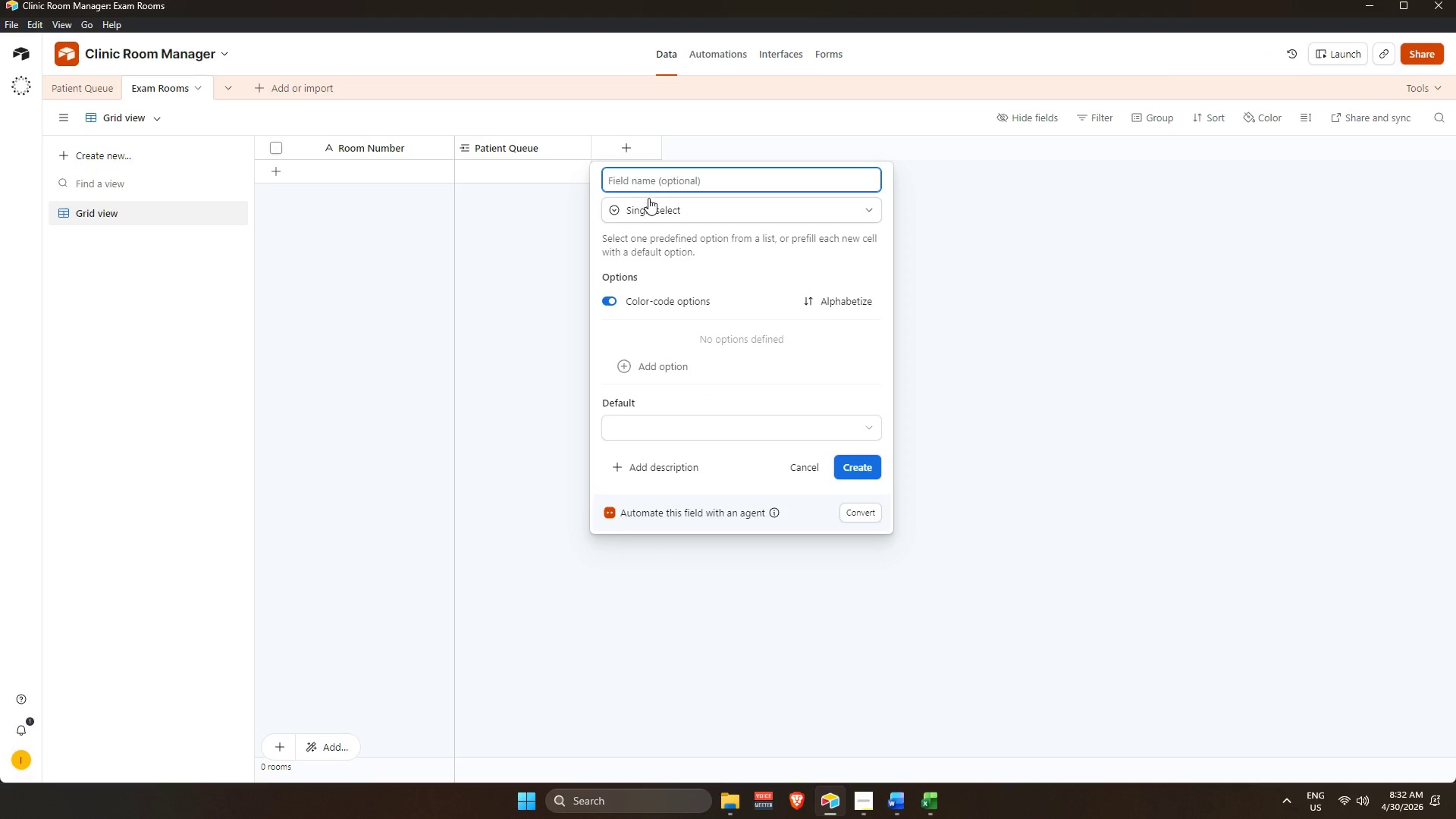 
type(Room Status)
 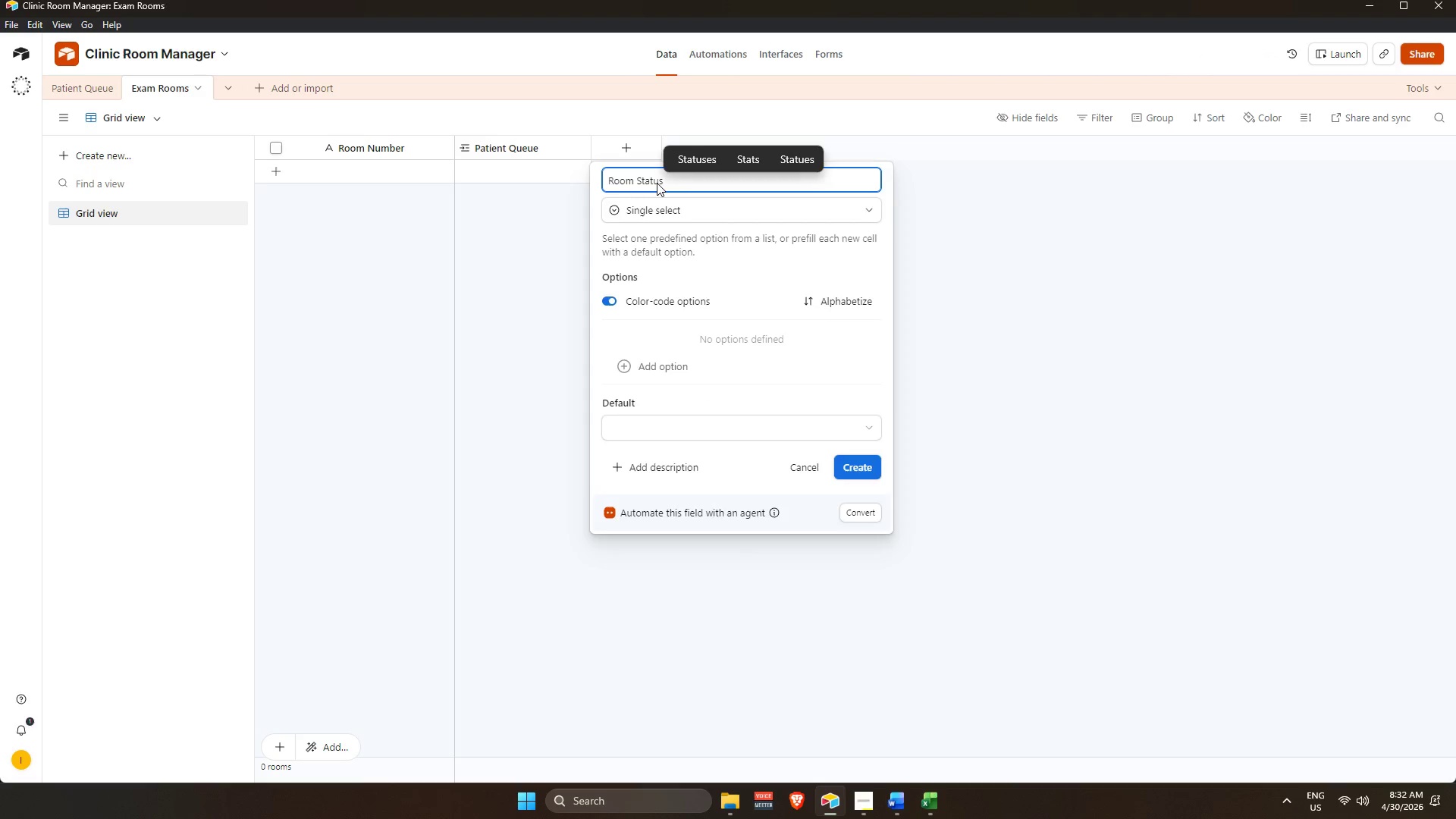 
key(Enter)
 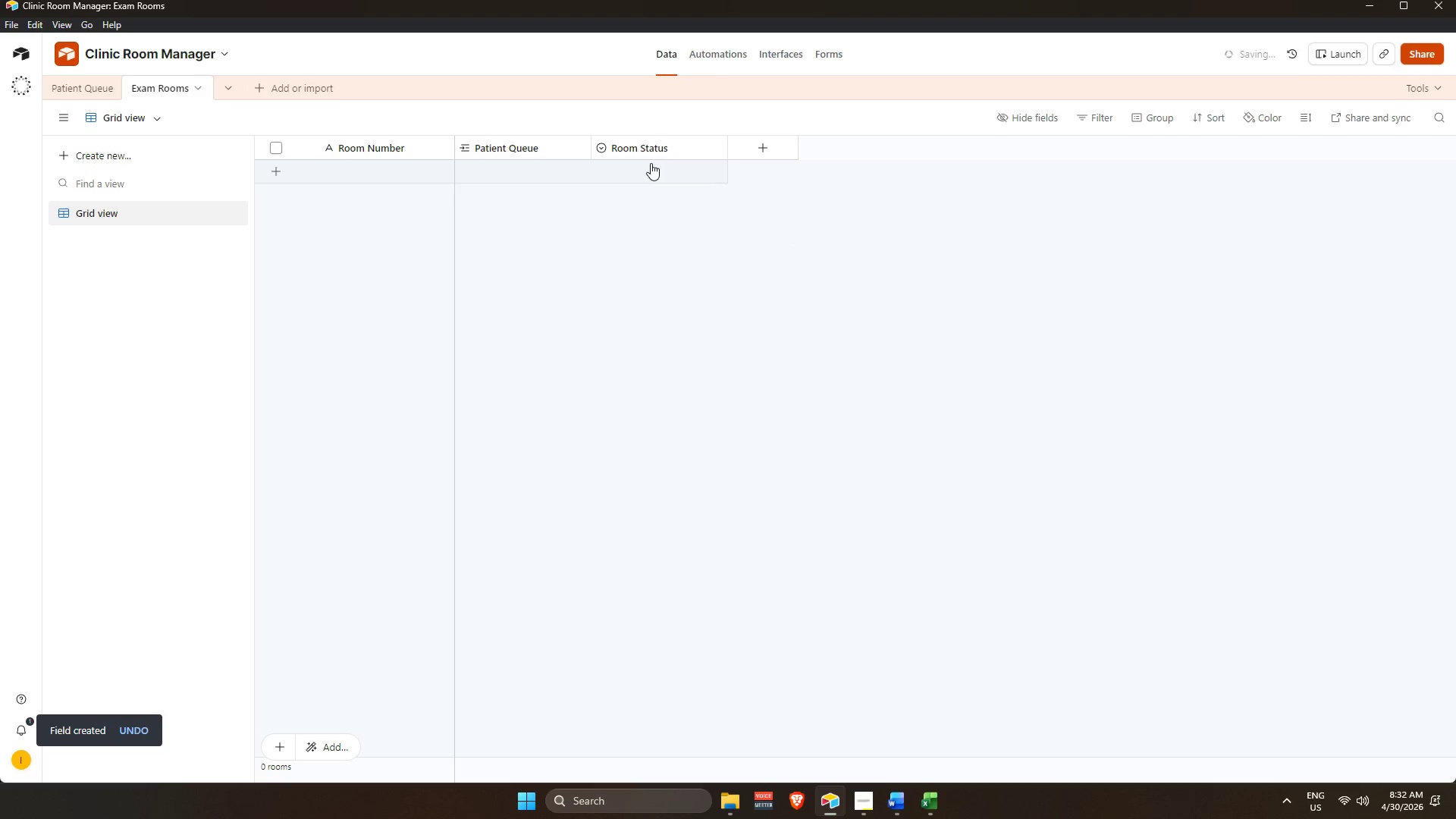 
left_click_drag(start_coordinate=[653, 146], to_coordinate=[479, 157])
 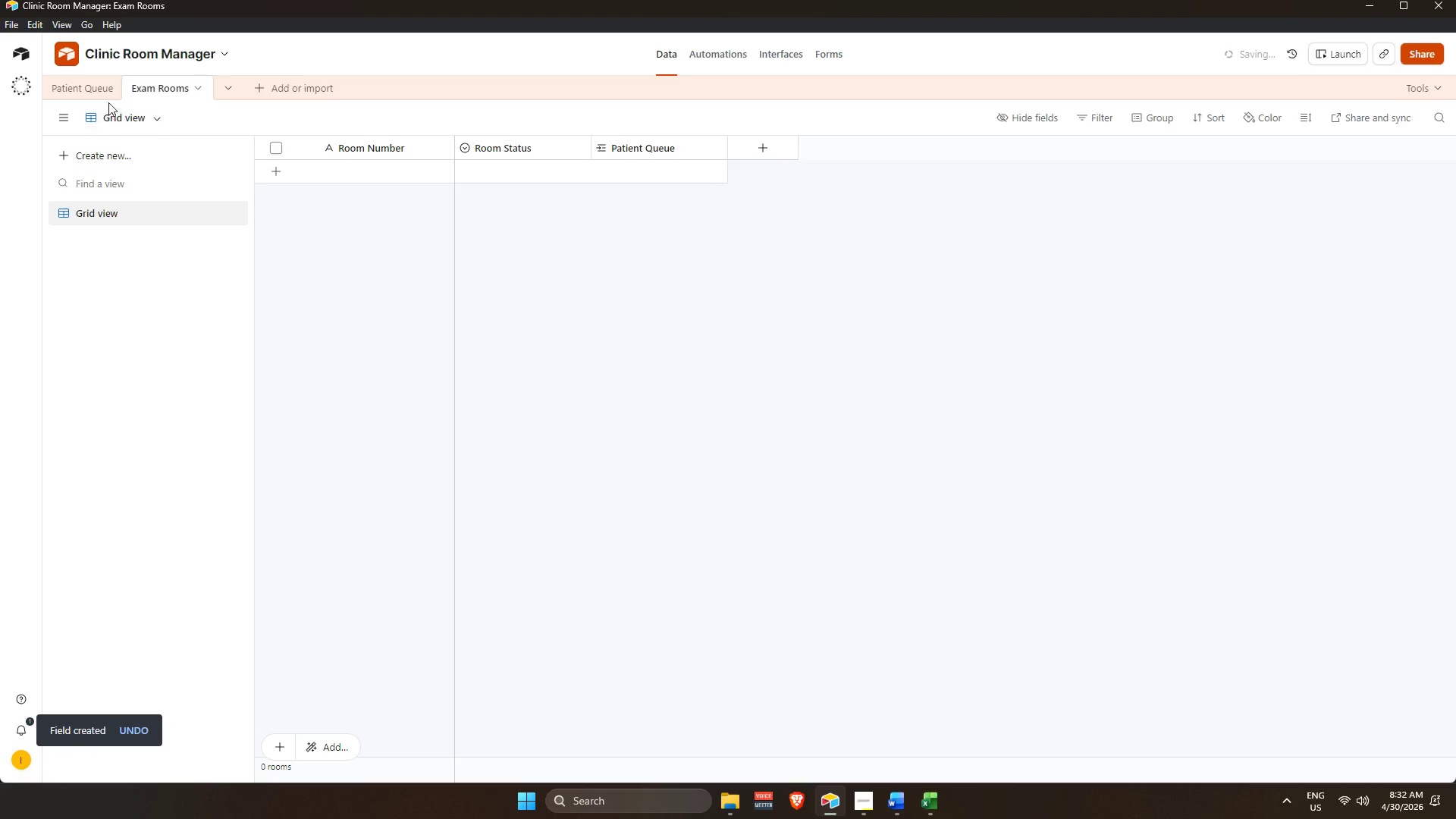 
left_click([92, 93])
 